 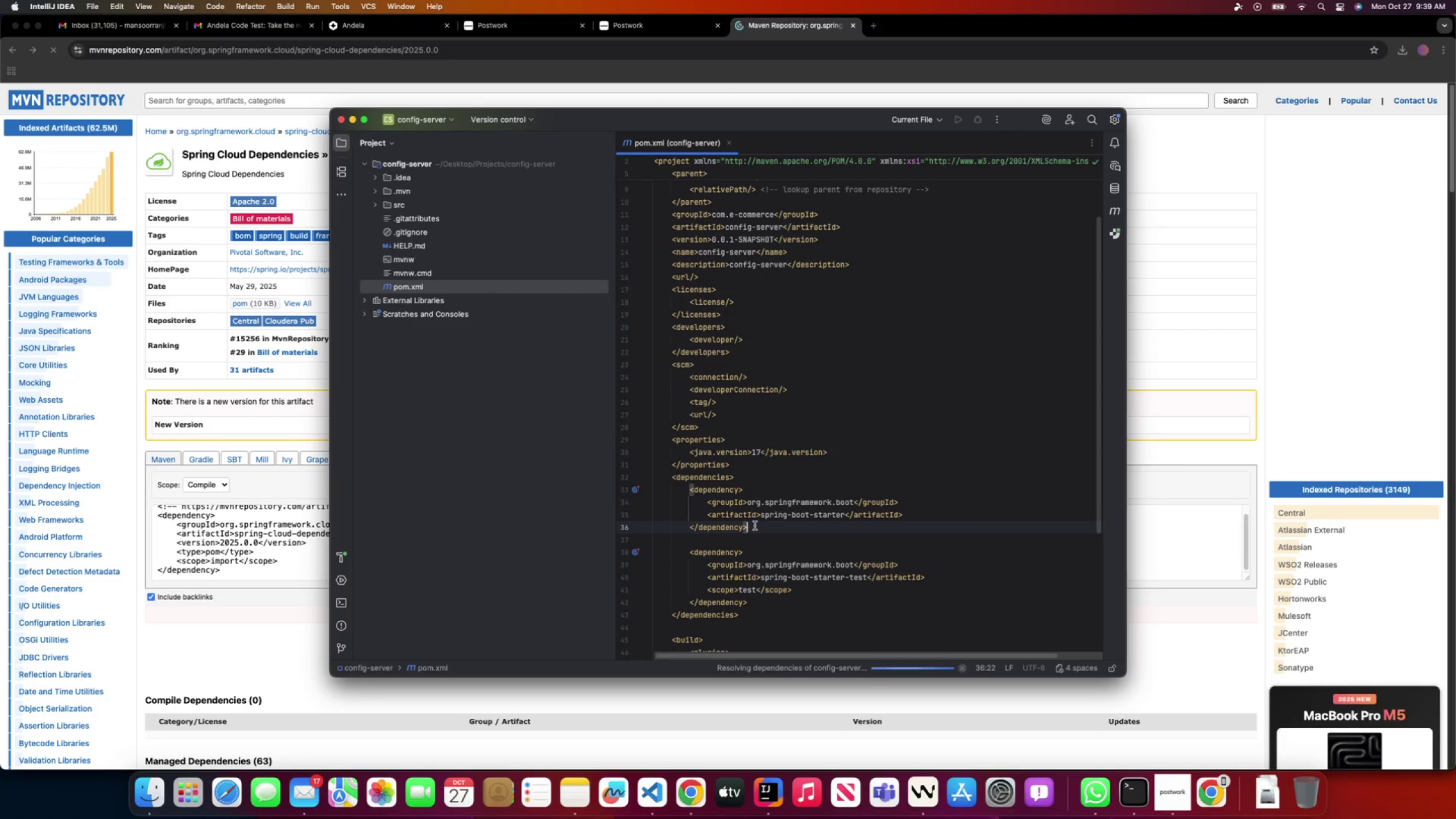 
key(Enter)
 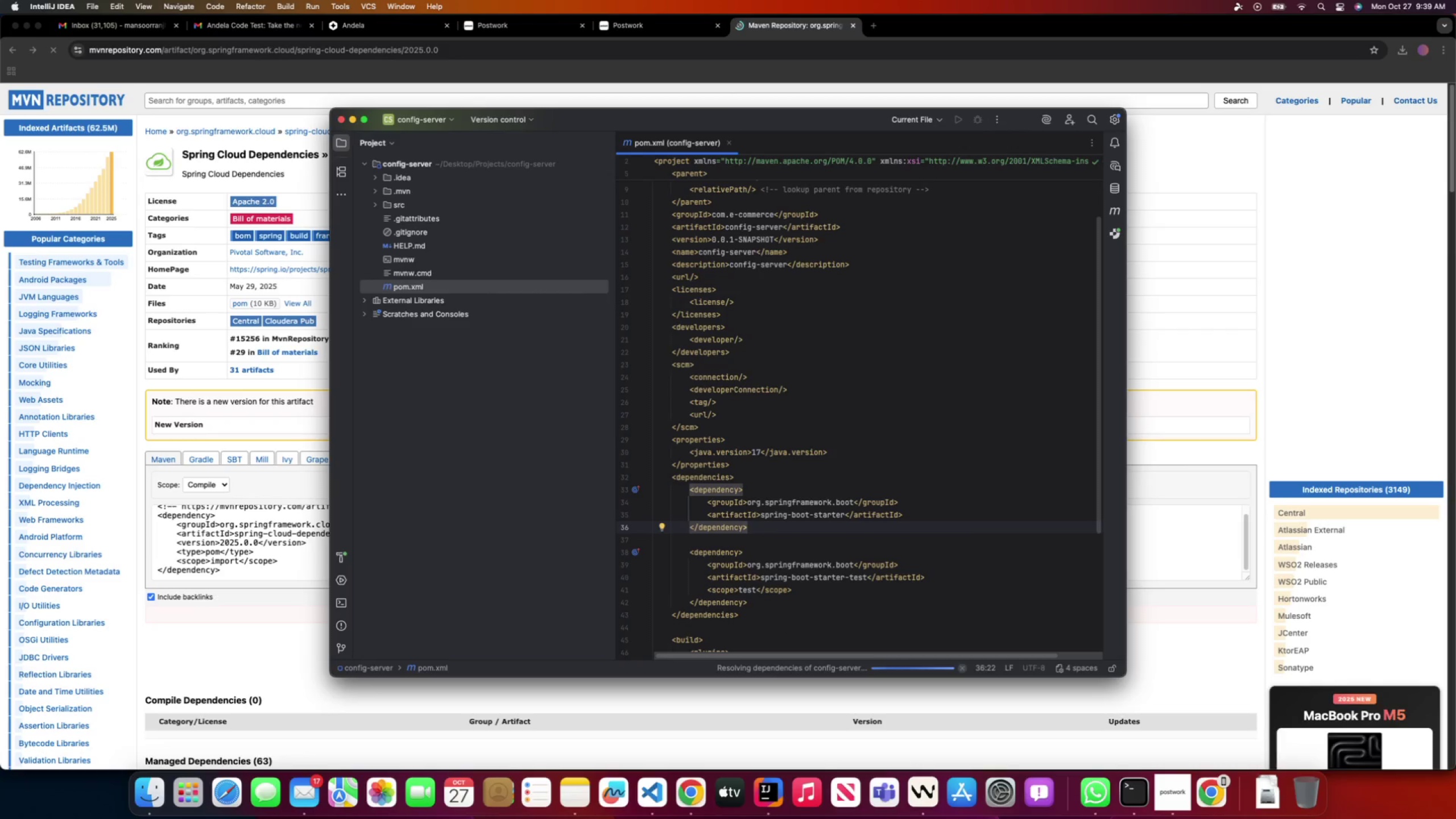 
key(Meta+V)
 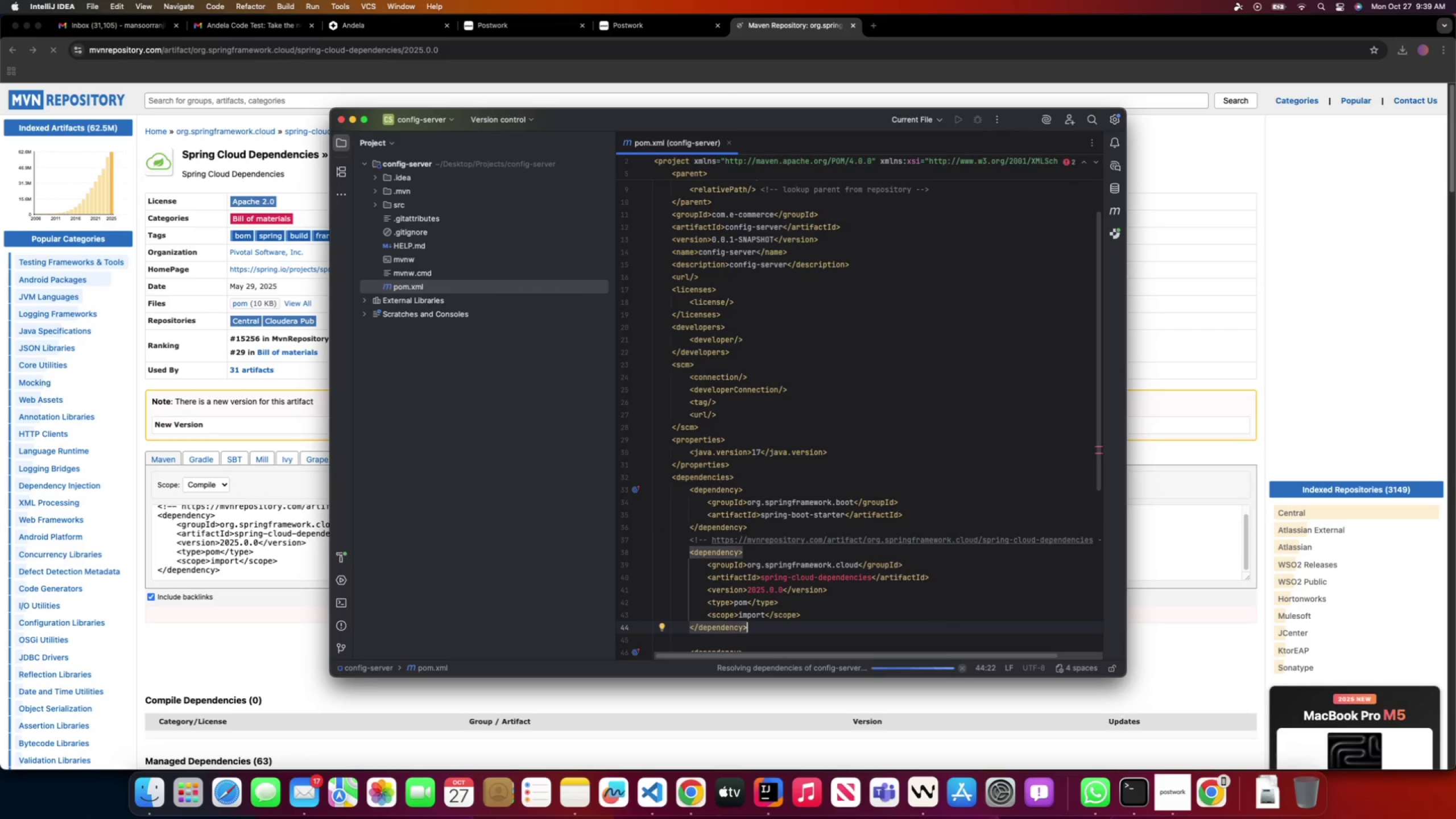 
wait(13.78)
 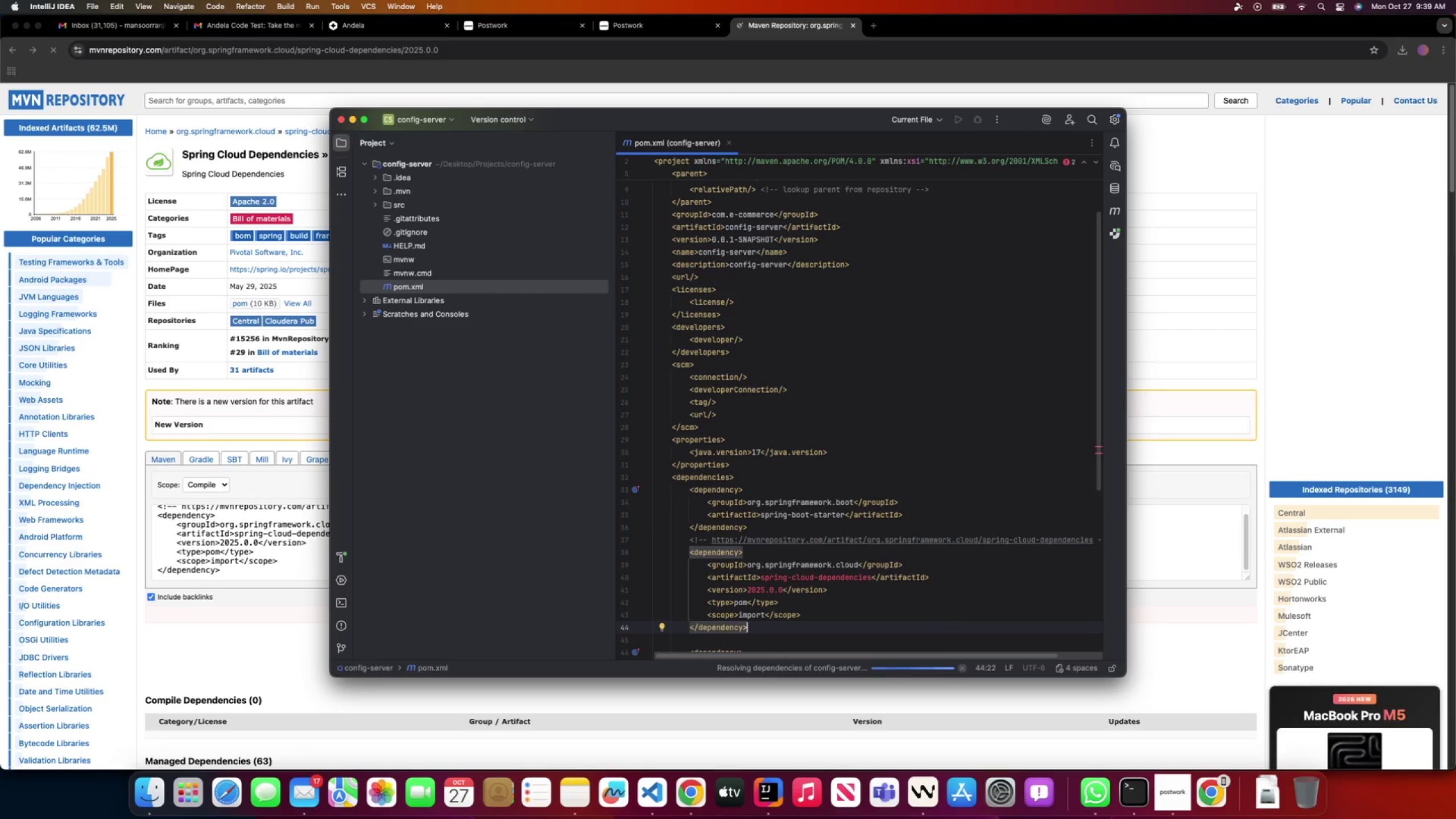 
left_click_drag(start_coordinate=[767, 626], to_coordinate=[682, 545])
 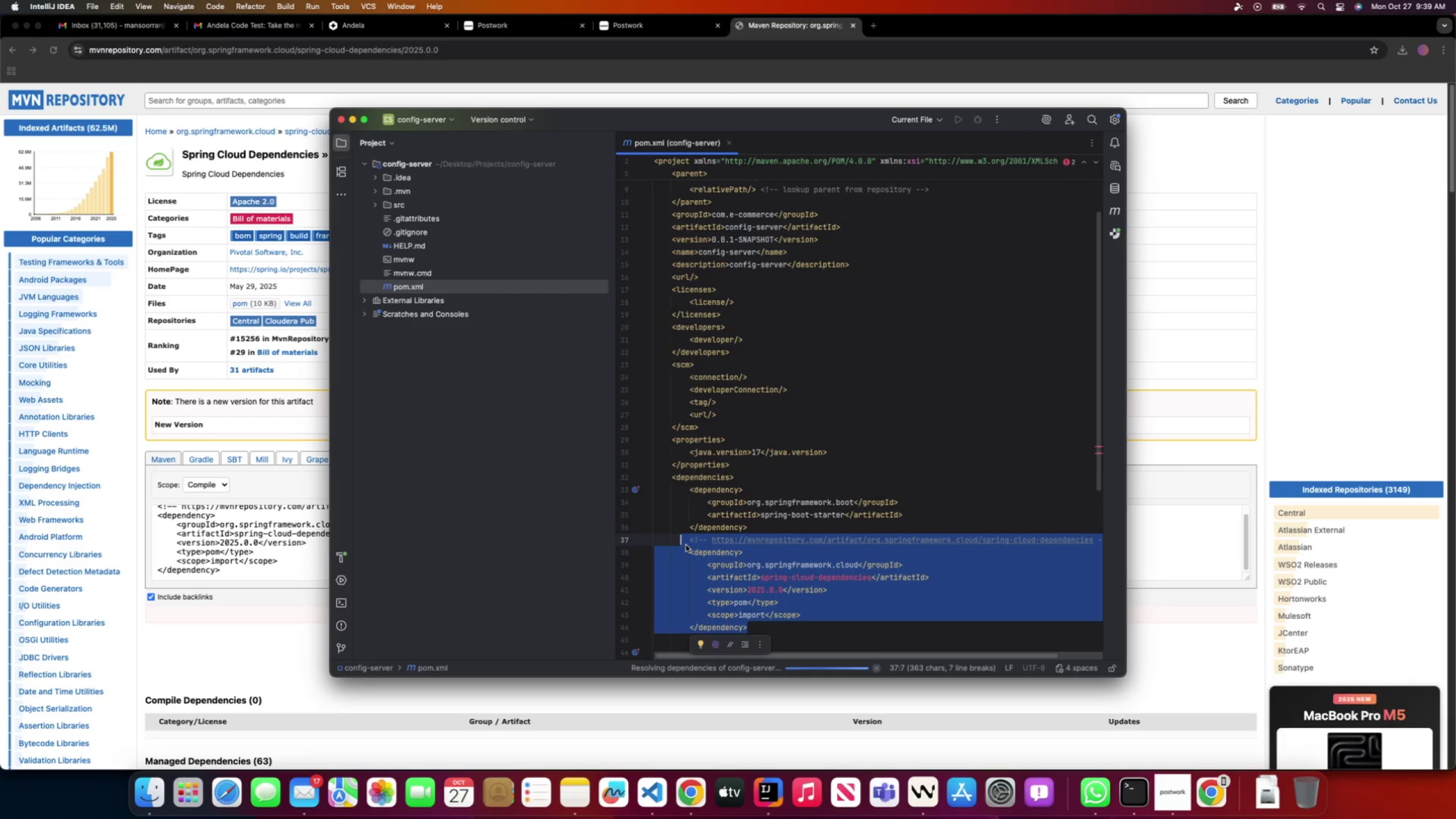 
key(Backspace)
 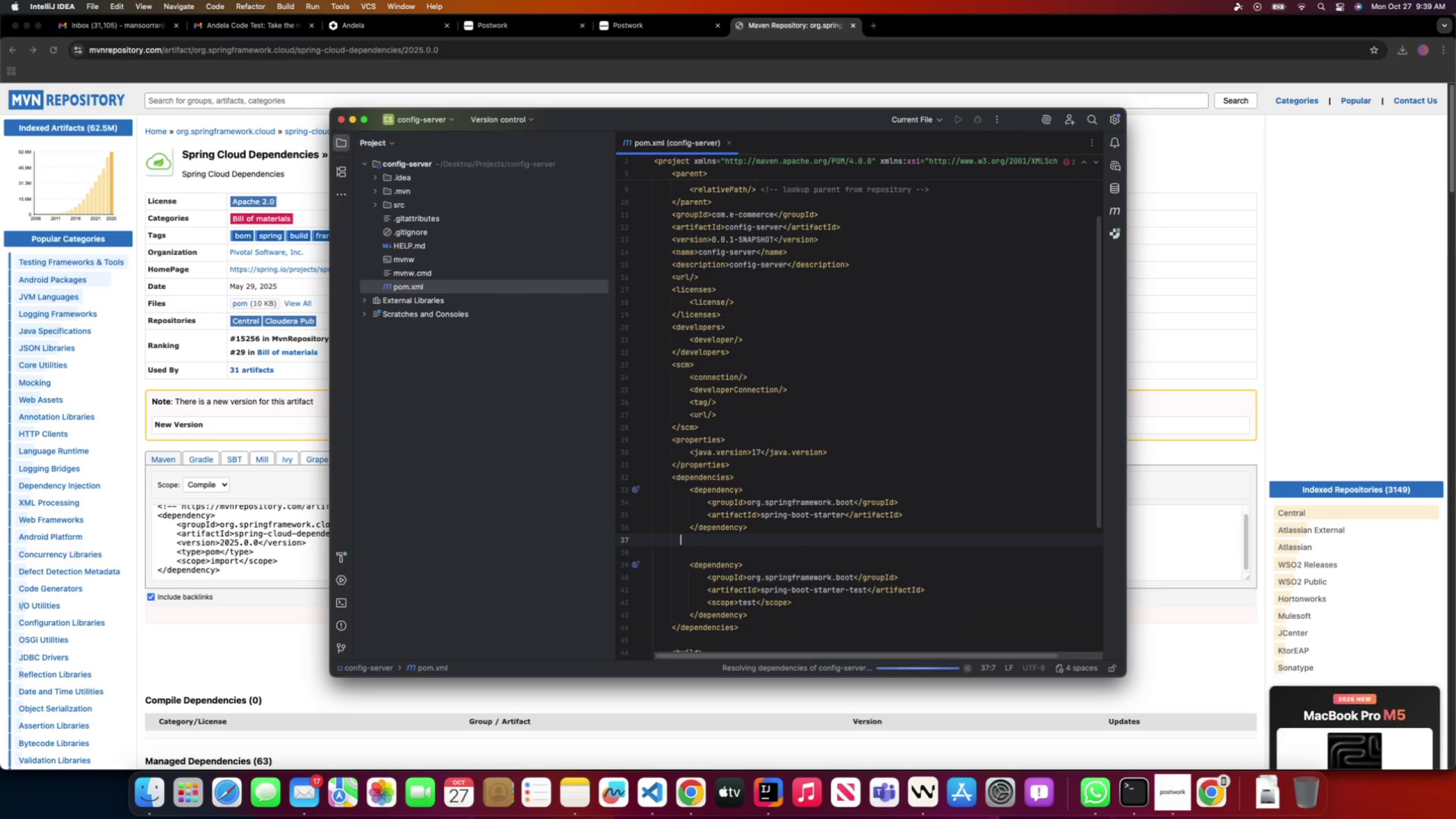 
key(Backspace)
 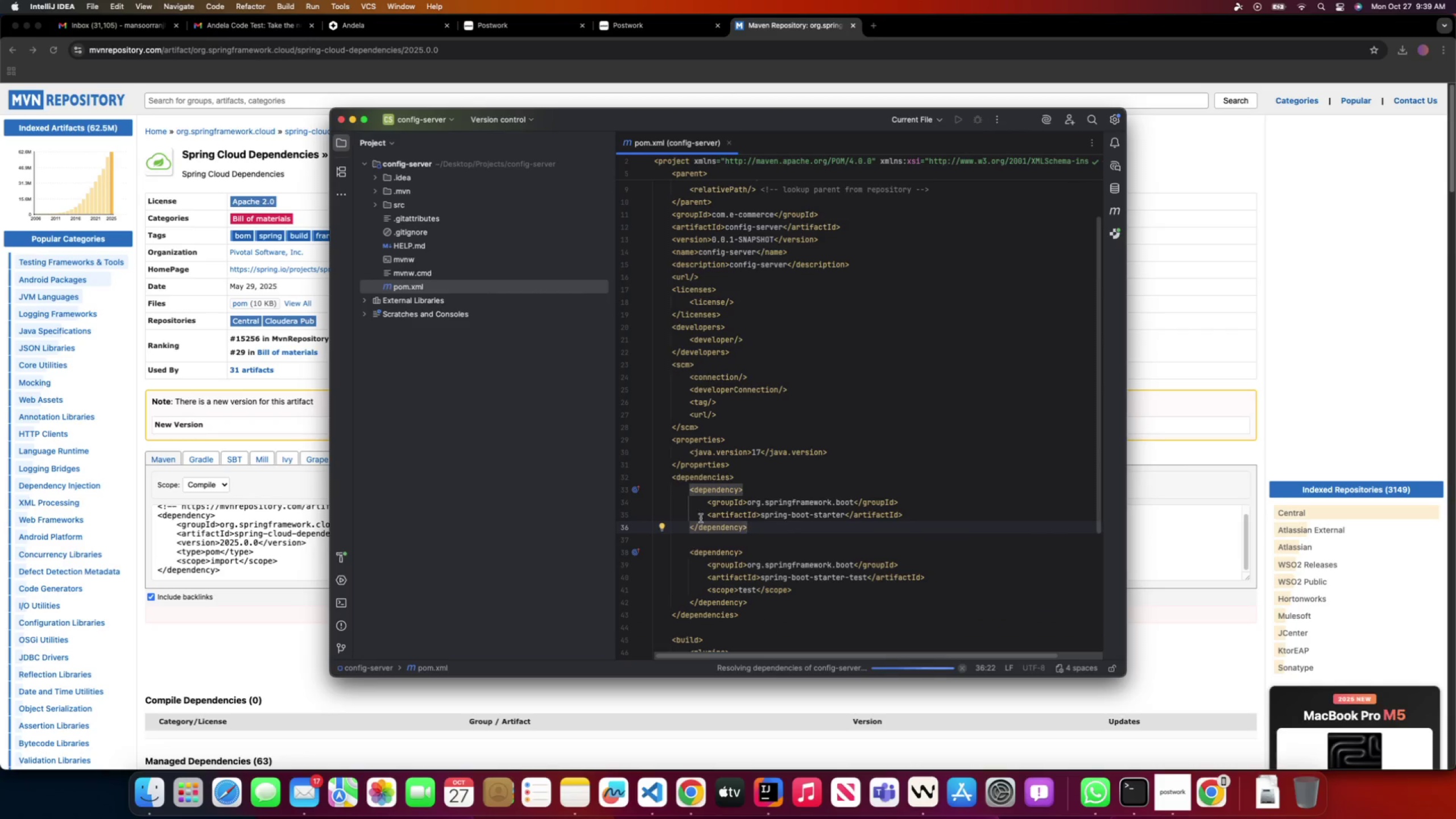 
scroll: coordinate [759, 305], scroll_direction: up, amount: 49.0
 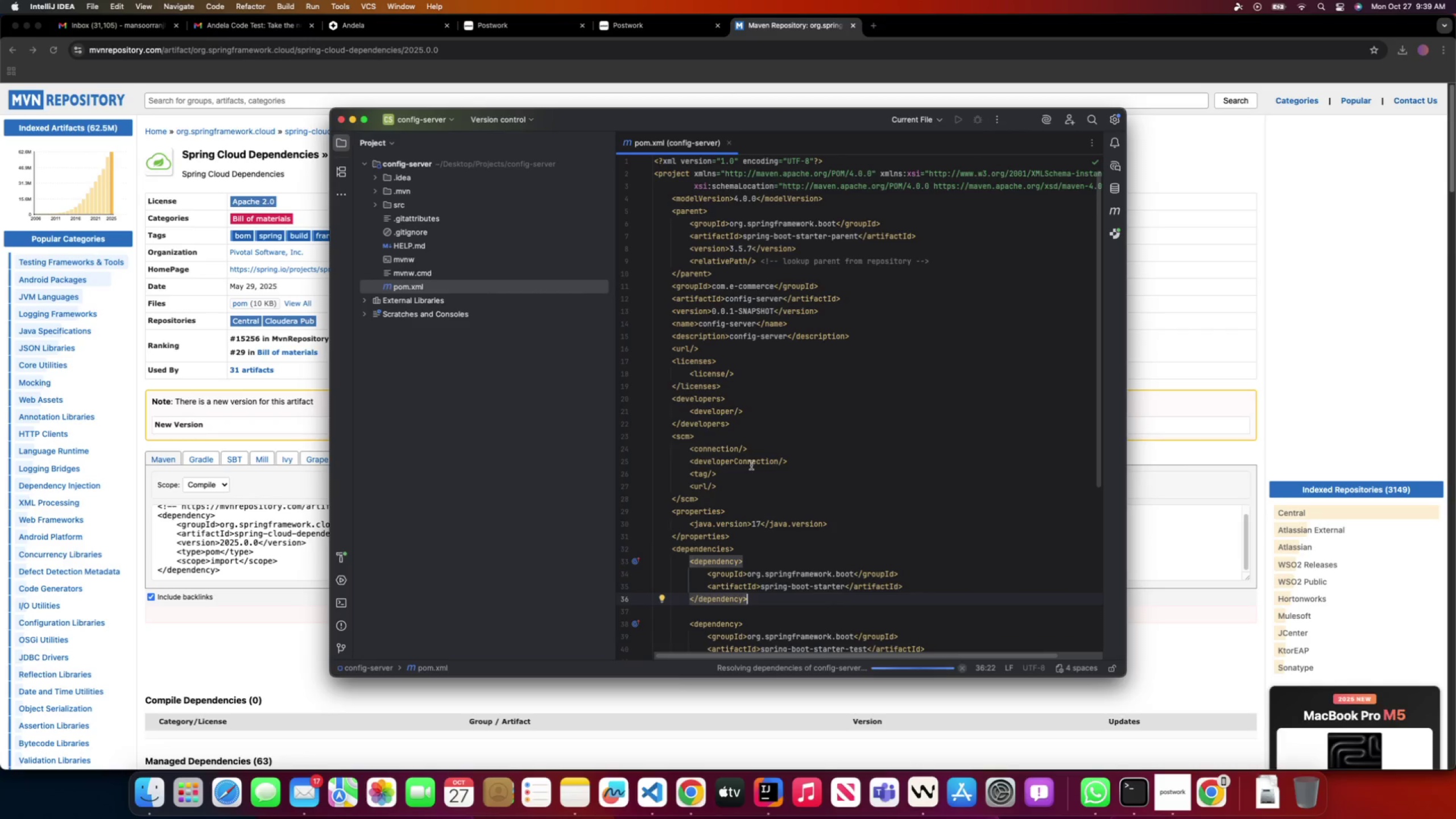 
scroll: coordinate [797, 562], scroll_direction: down, amount: 34.0
 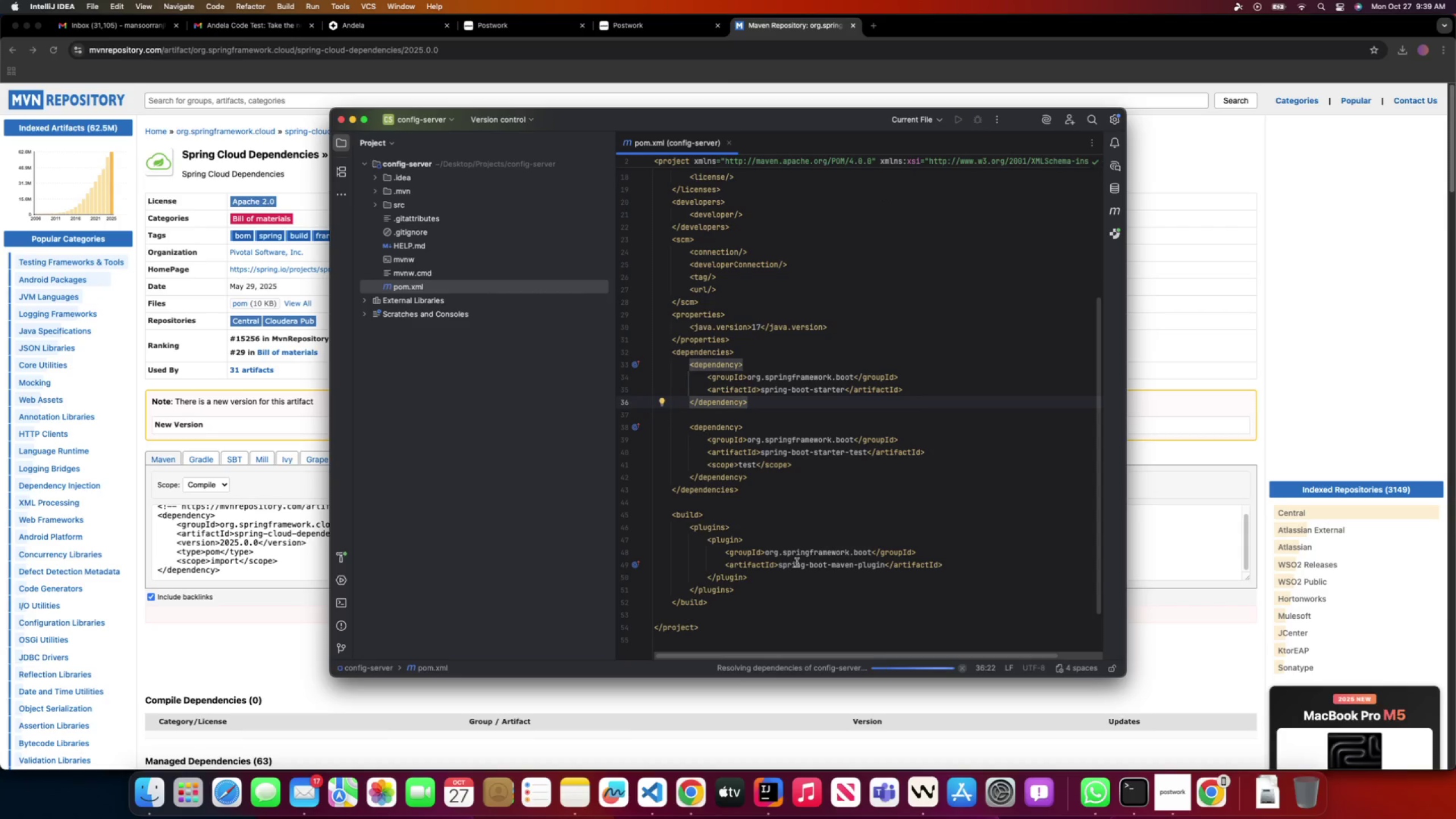 
scroll: coordinate [797, 562], scroll_direction: up, amount: 153.0
 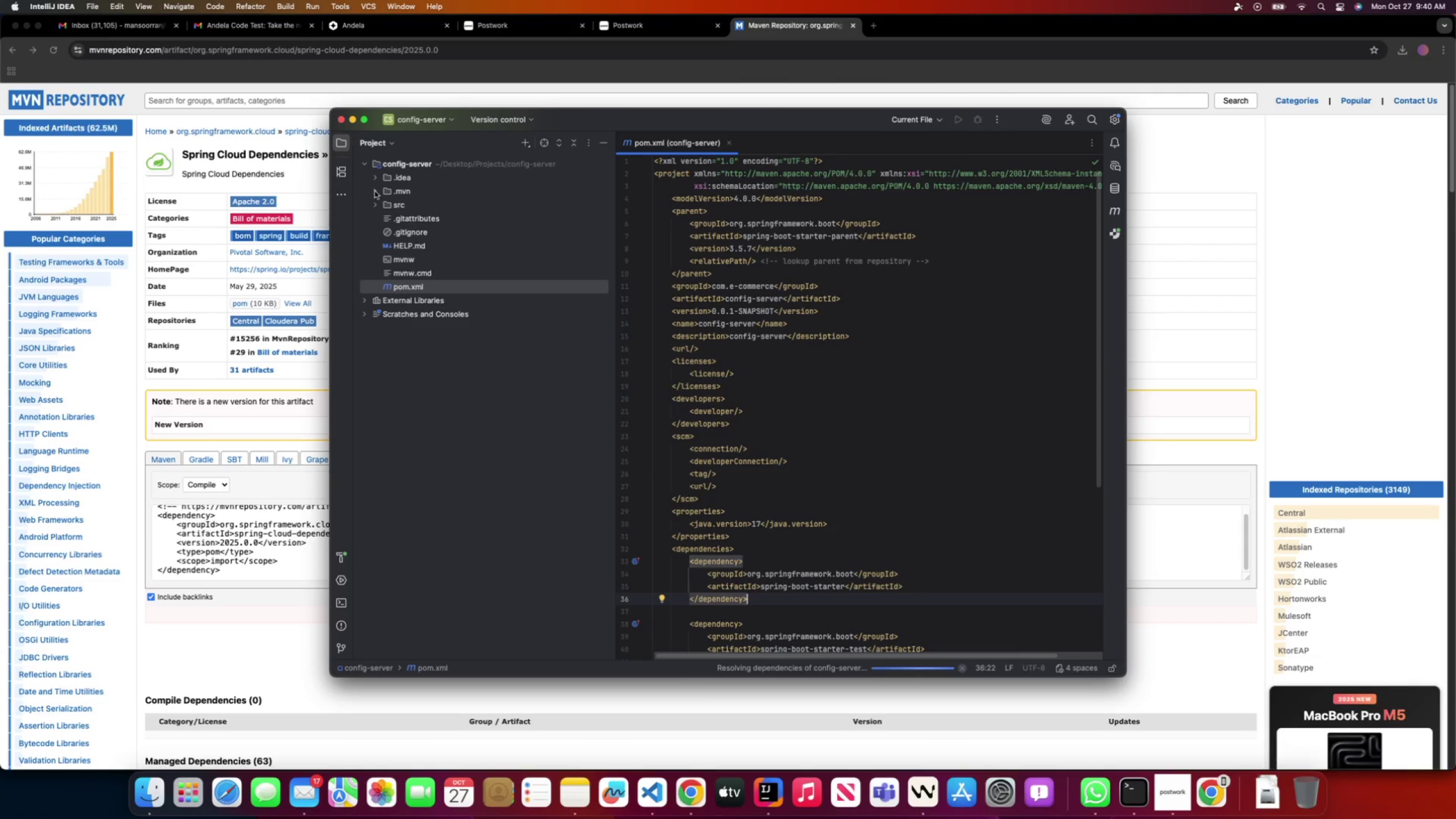 
wait(10.95)
 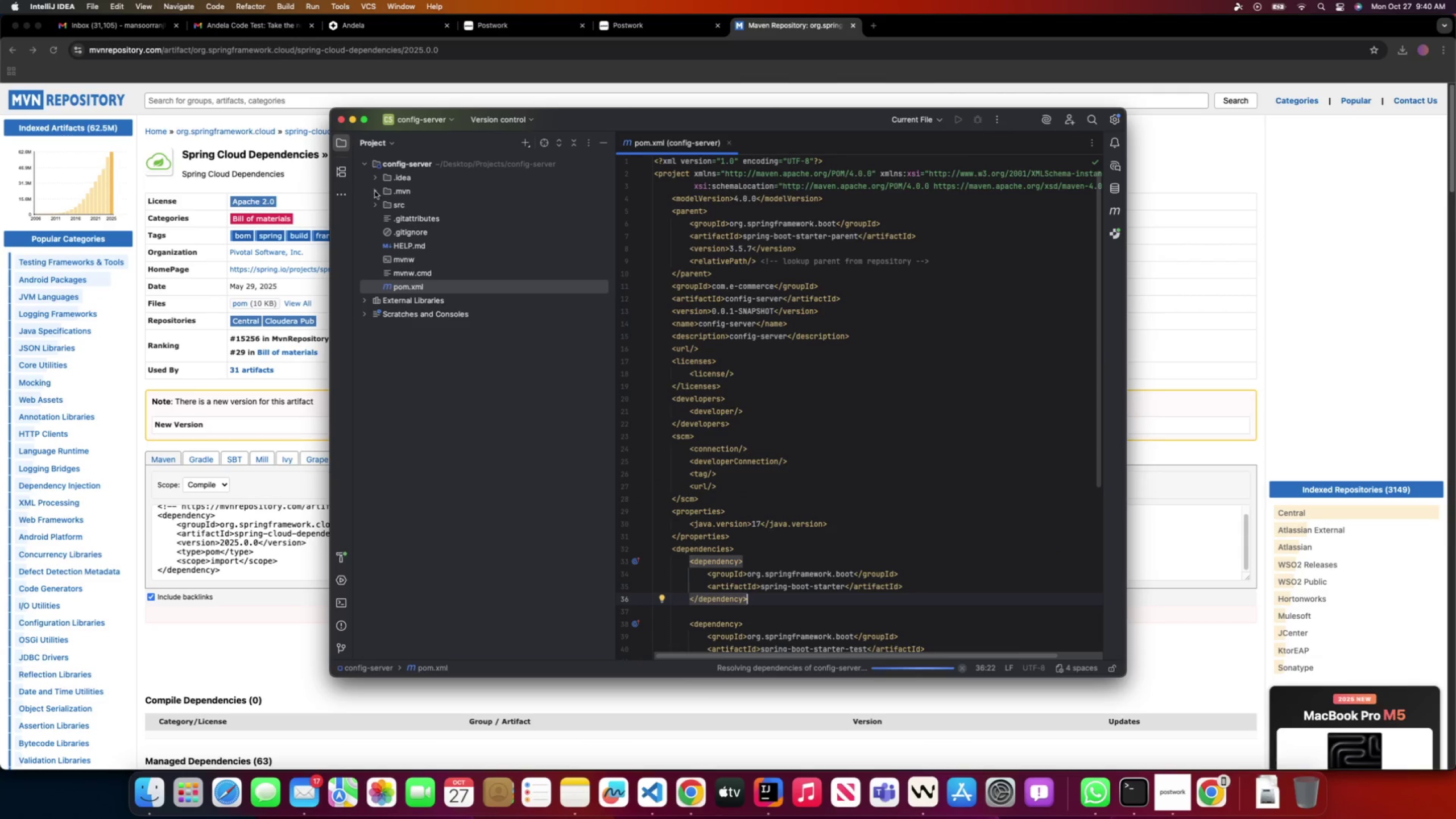 
right_click([428, 249])
 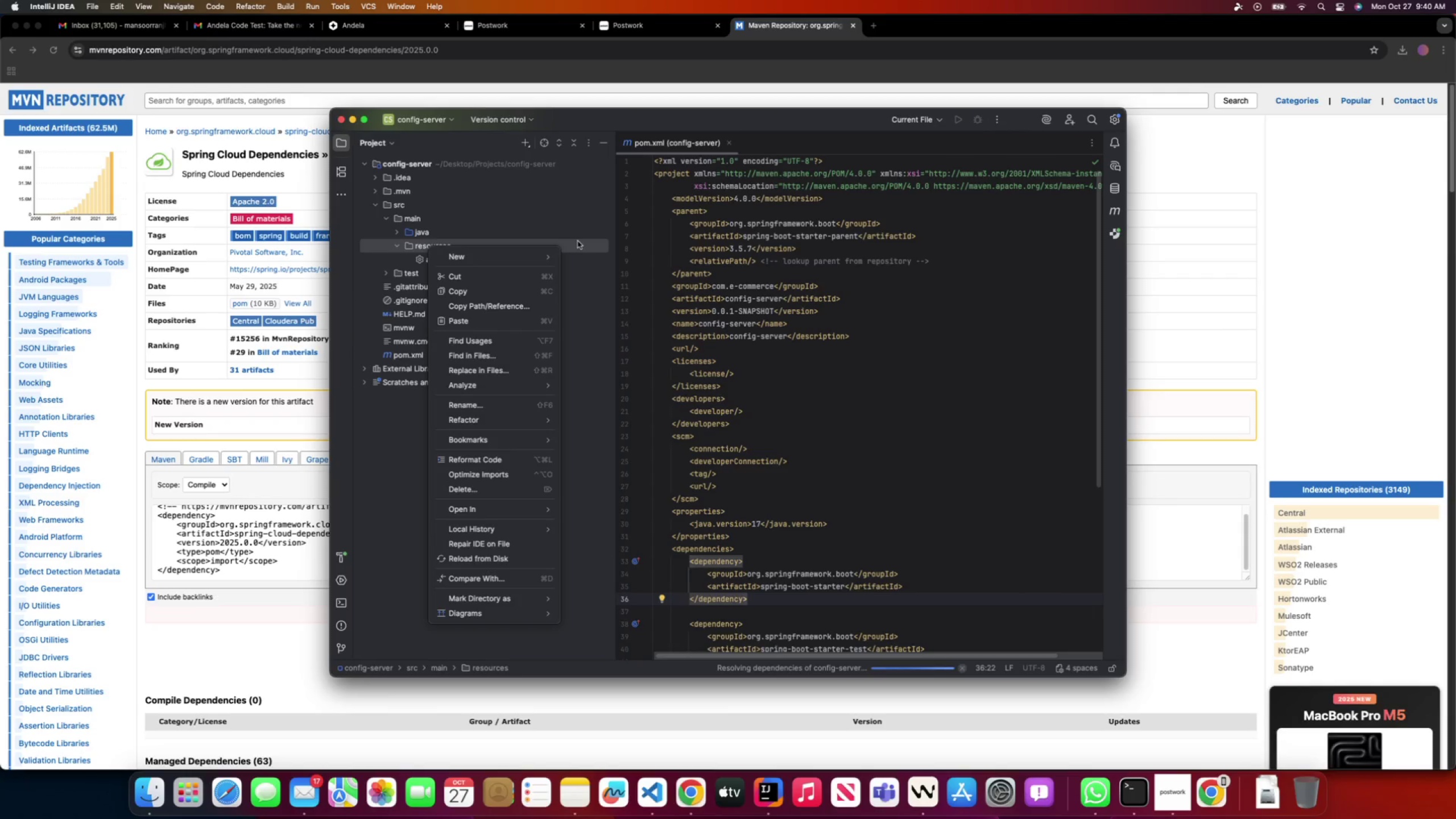 
mouse_move([551, 259])
 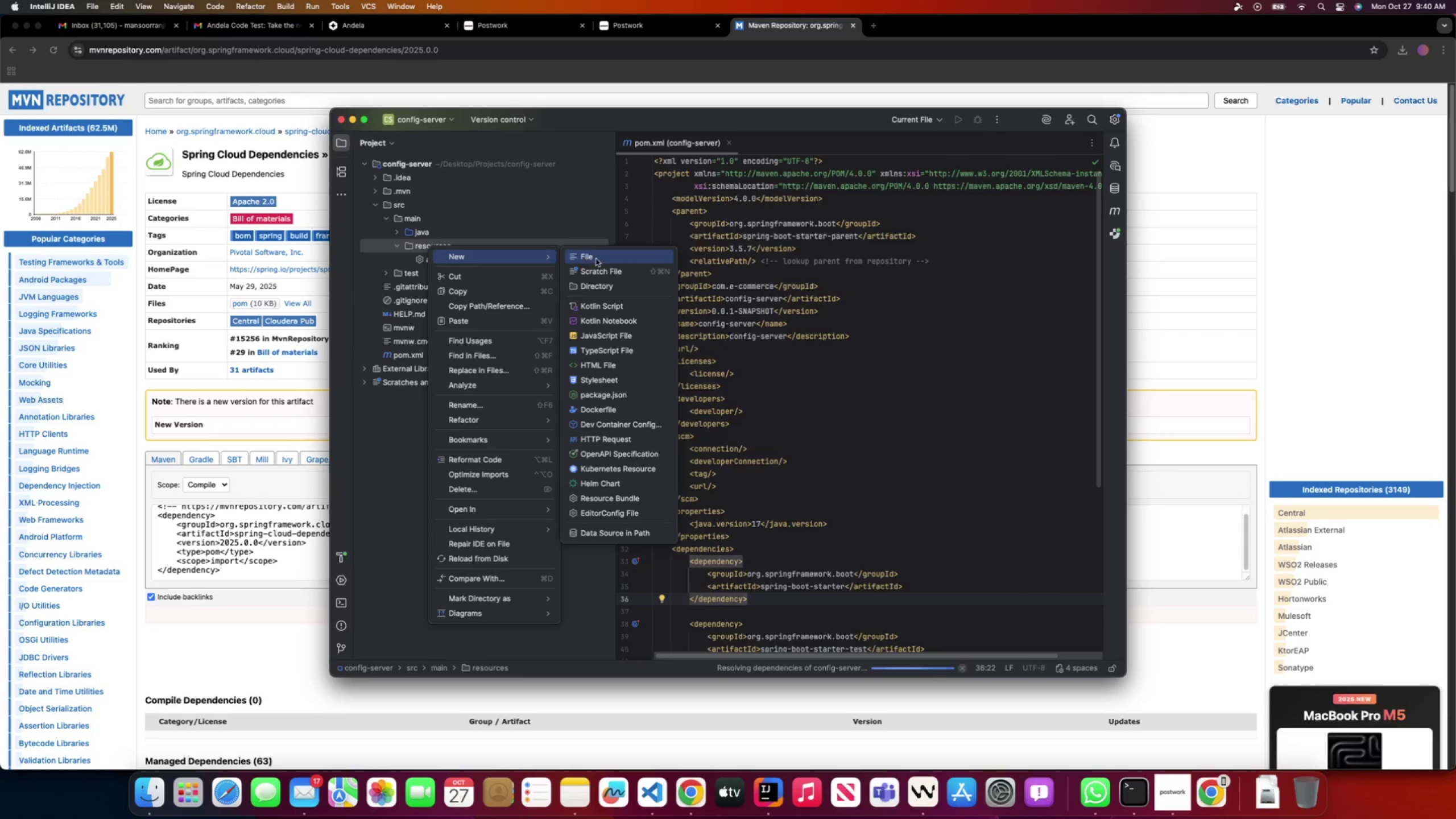 
left_click([596, 259])
 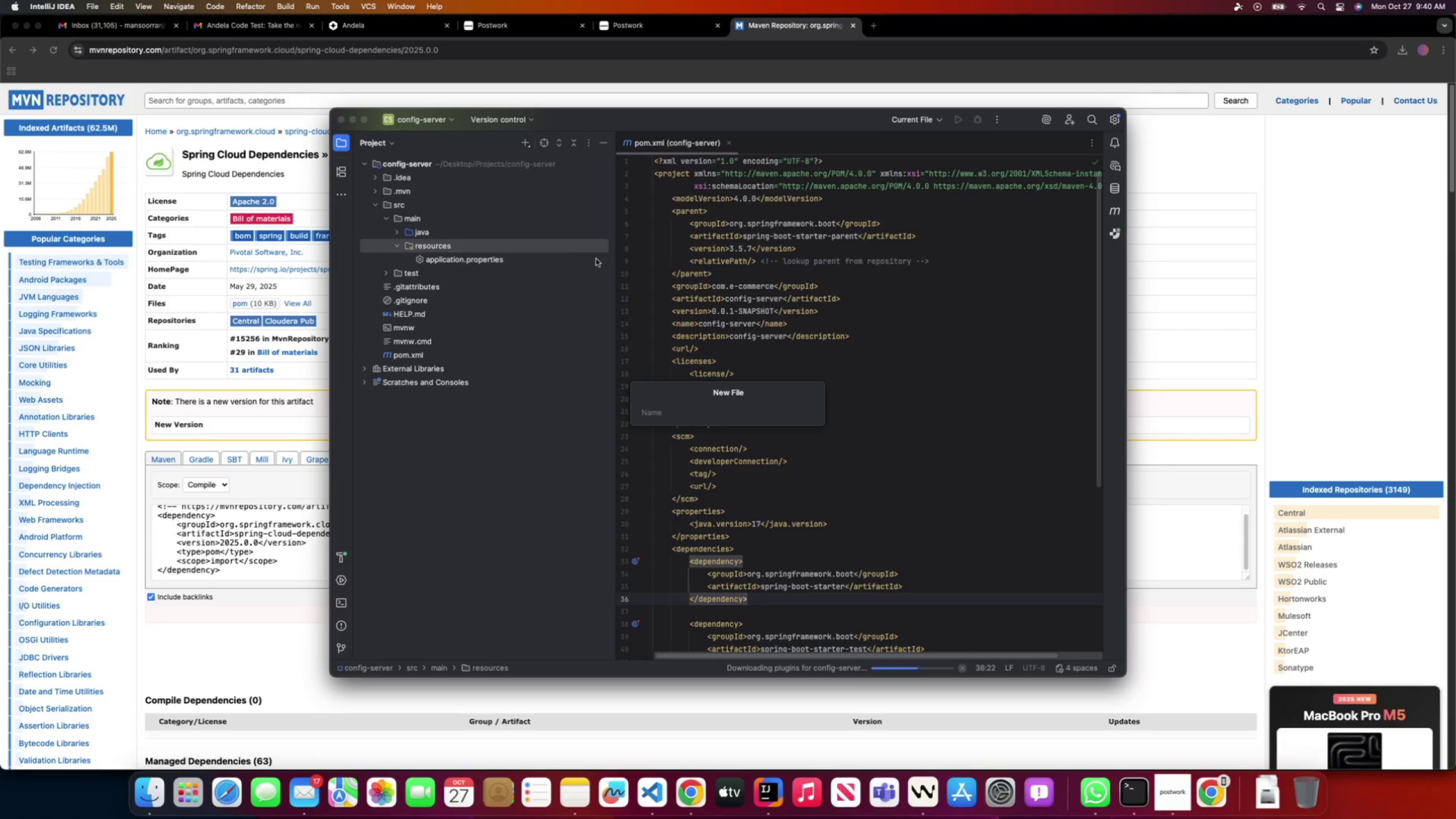 
type(applicatiopn.yml)
 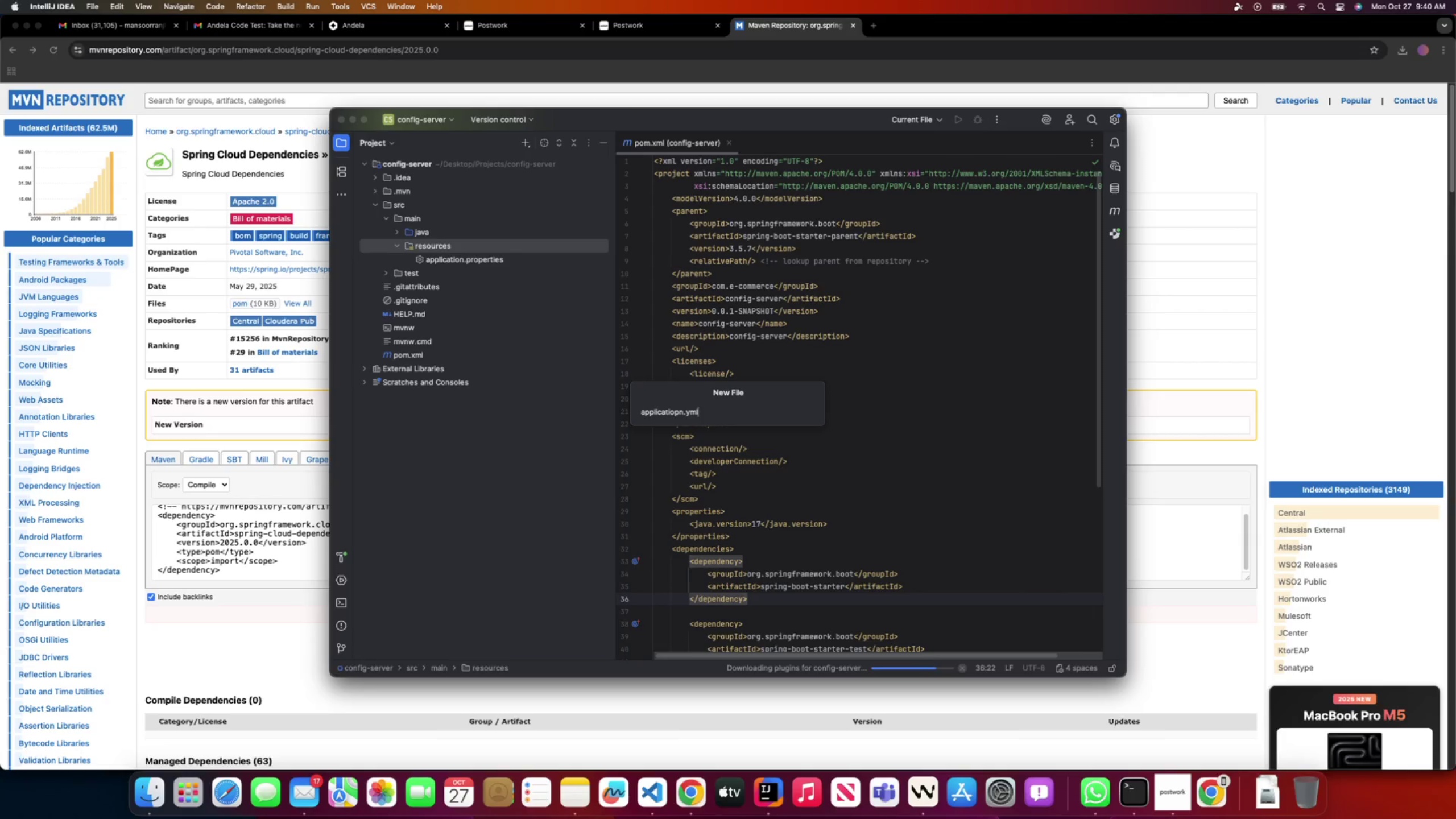 
key(ArrowLeft)
 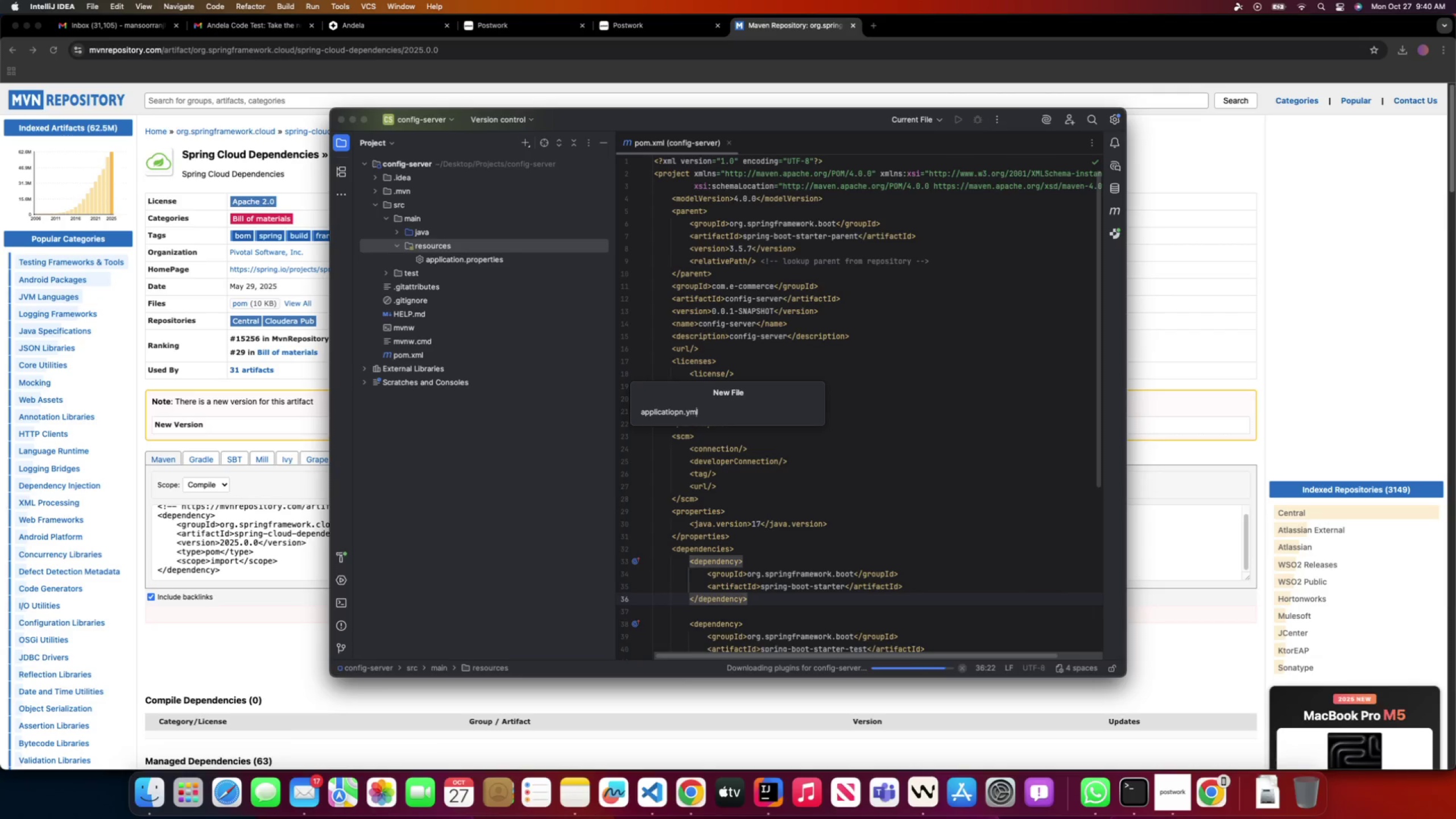 
key(ArrowLeft)
 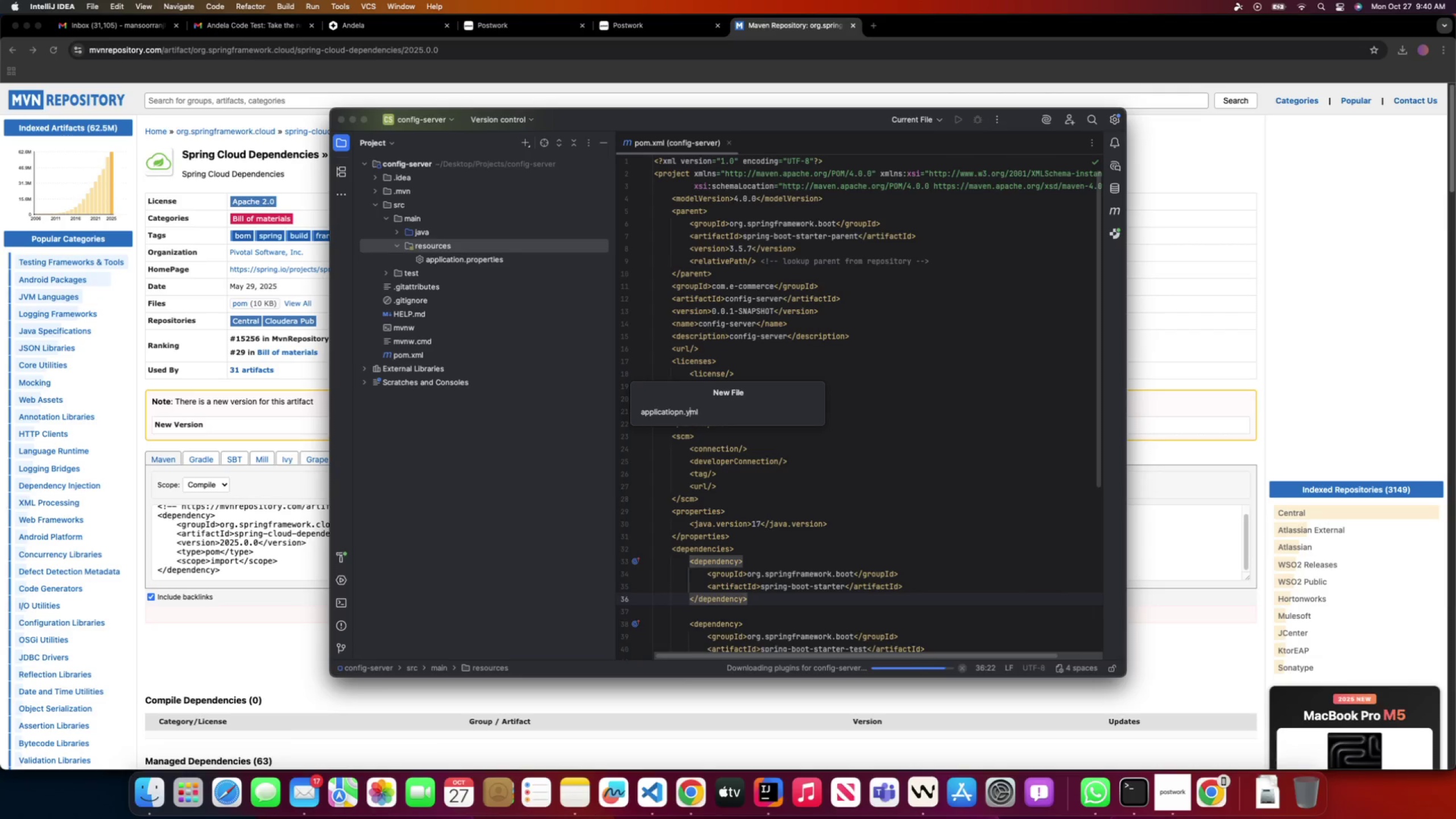 
key(ArrowLeft)
 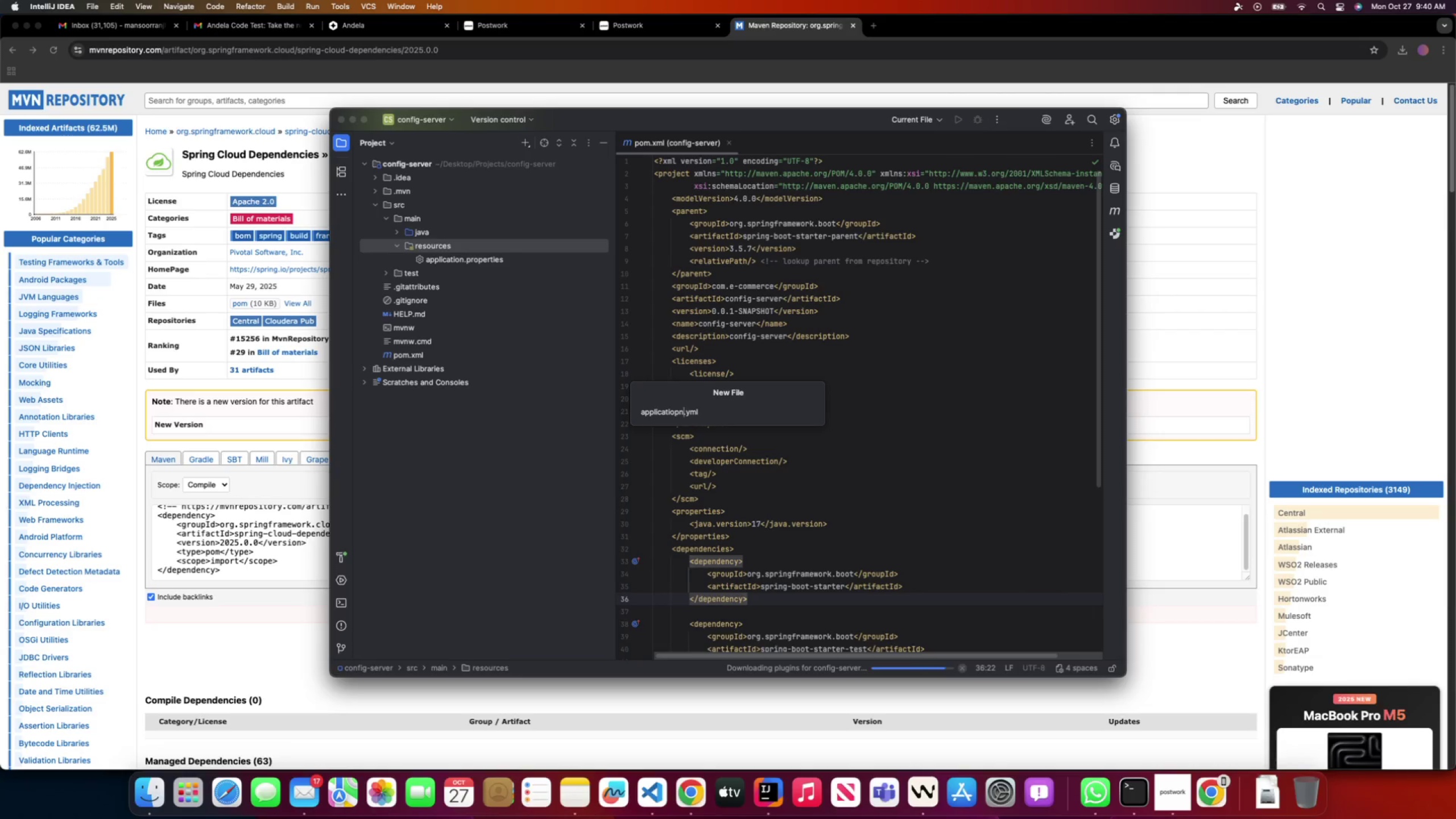 
key(ArrowLeft)
 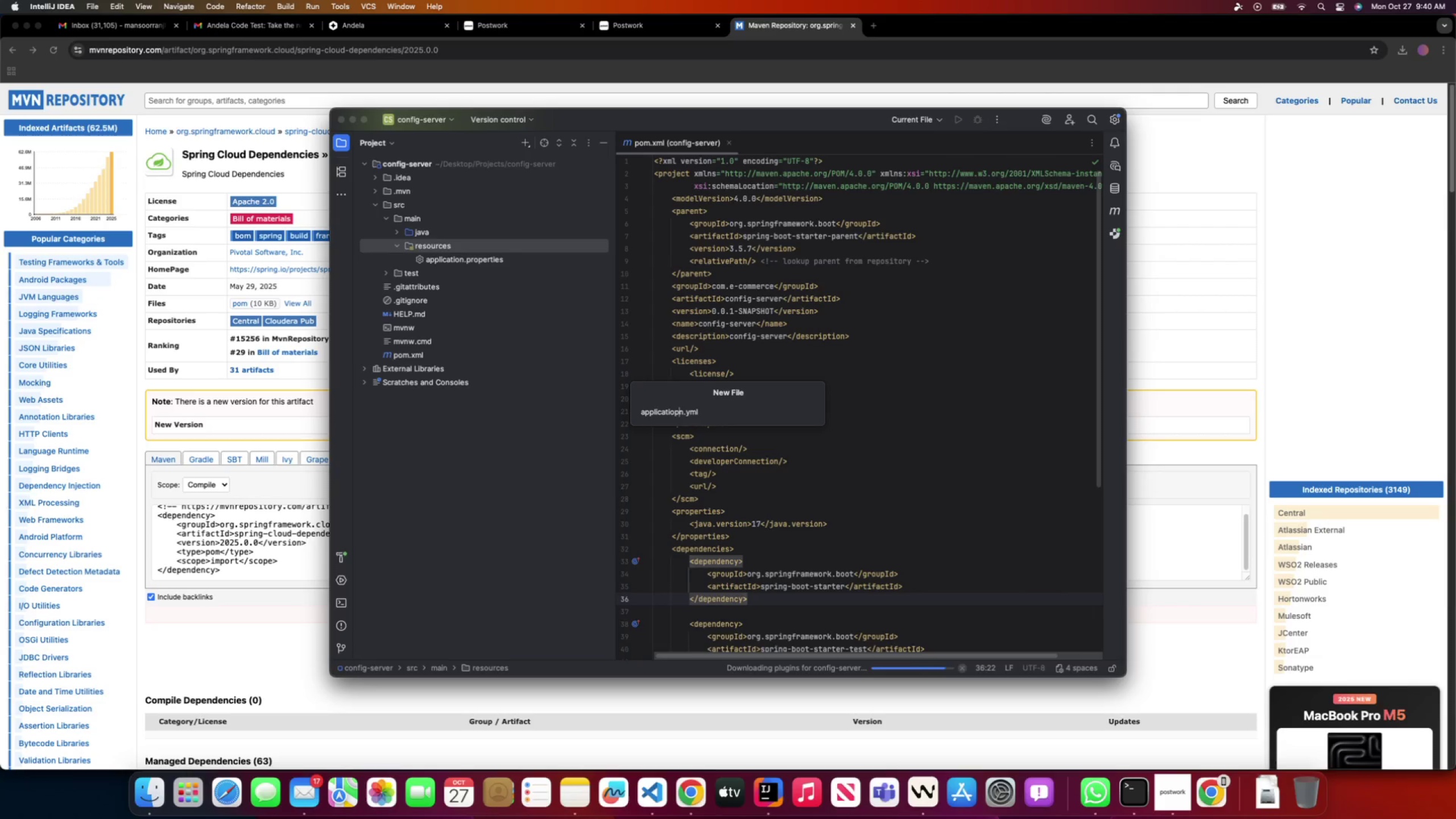 
key(ArrowLeft)
 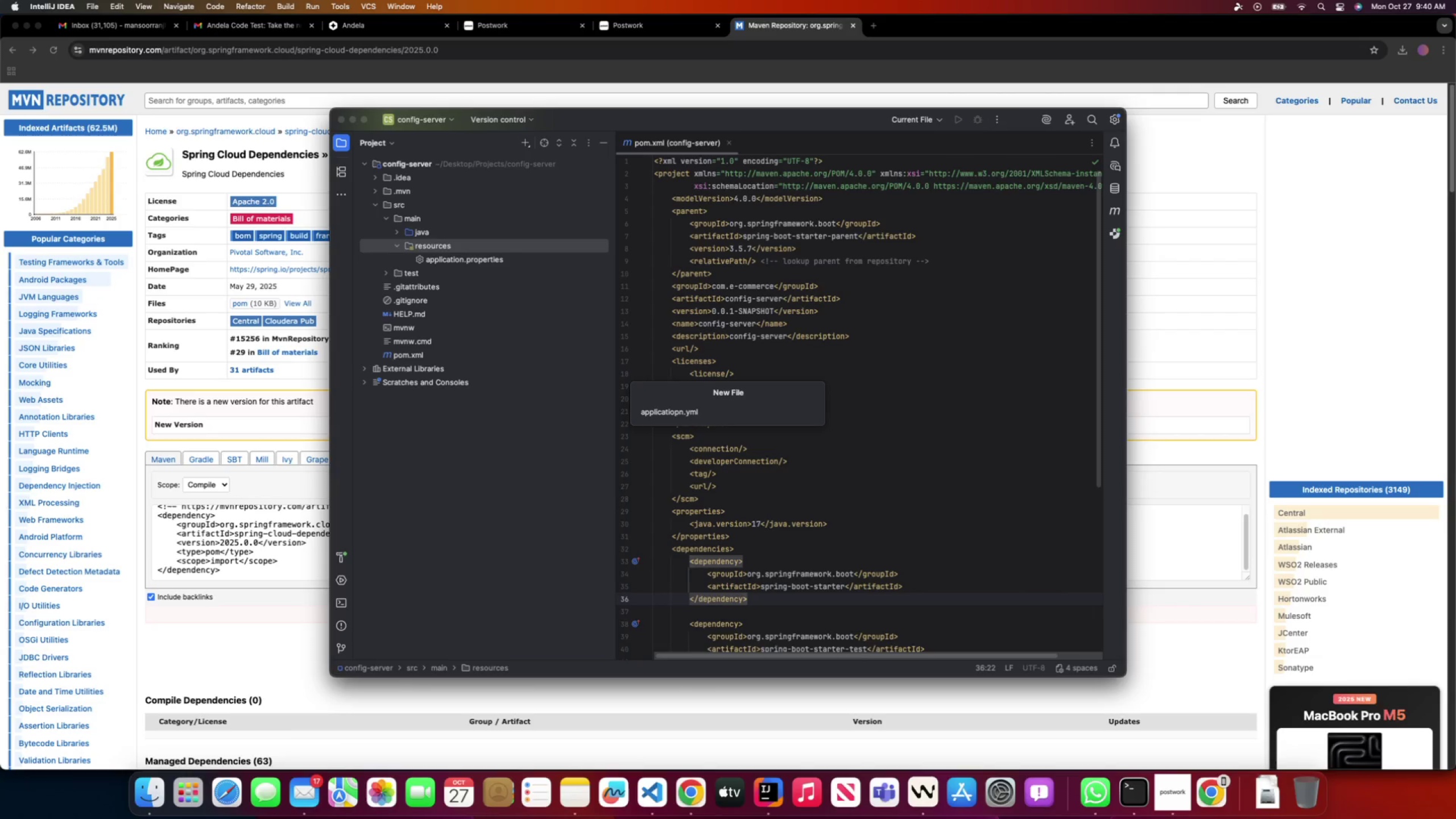 
key(Backspace)
 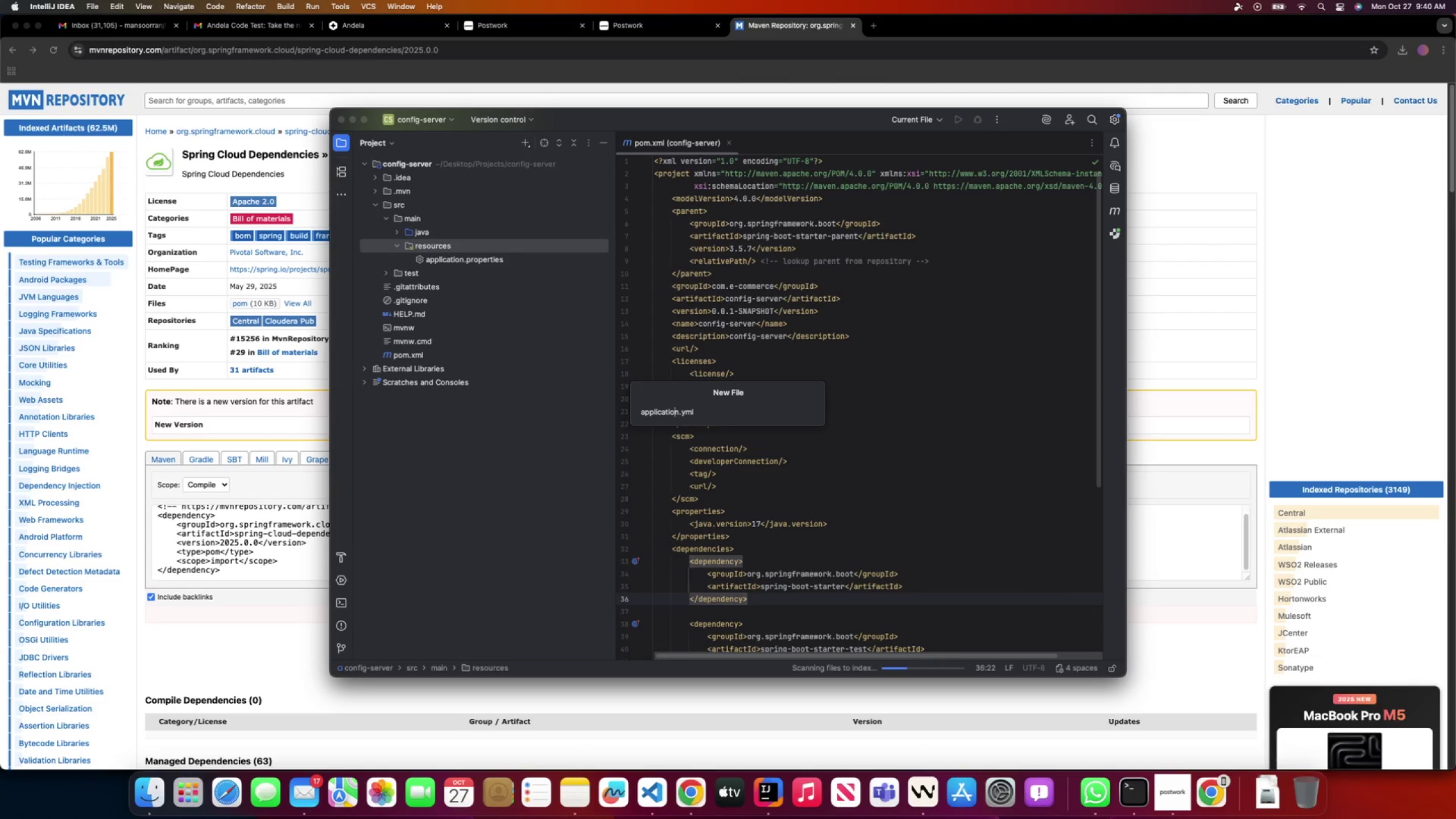 
key(Enter)
 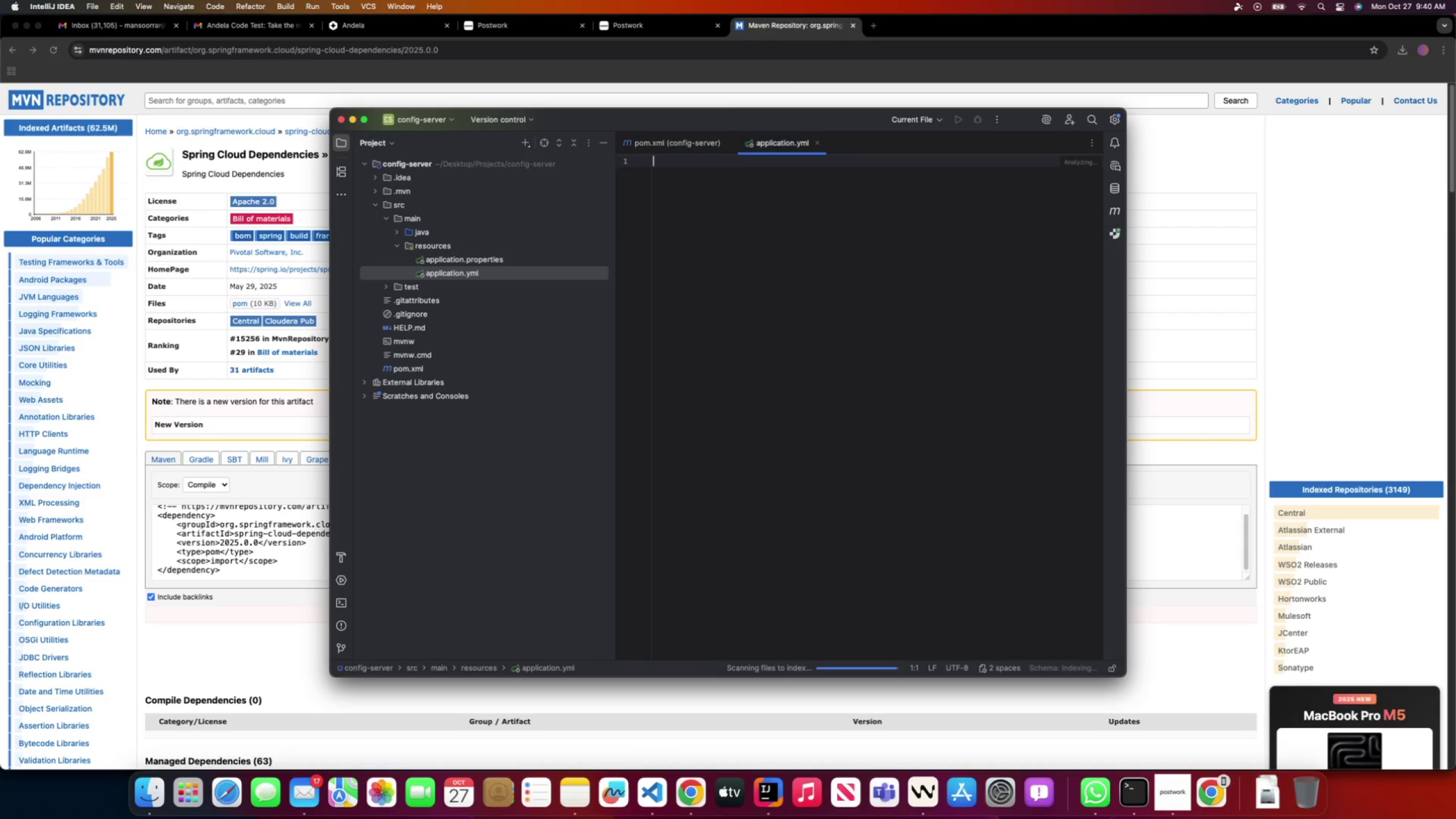 
type(server:)
 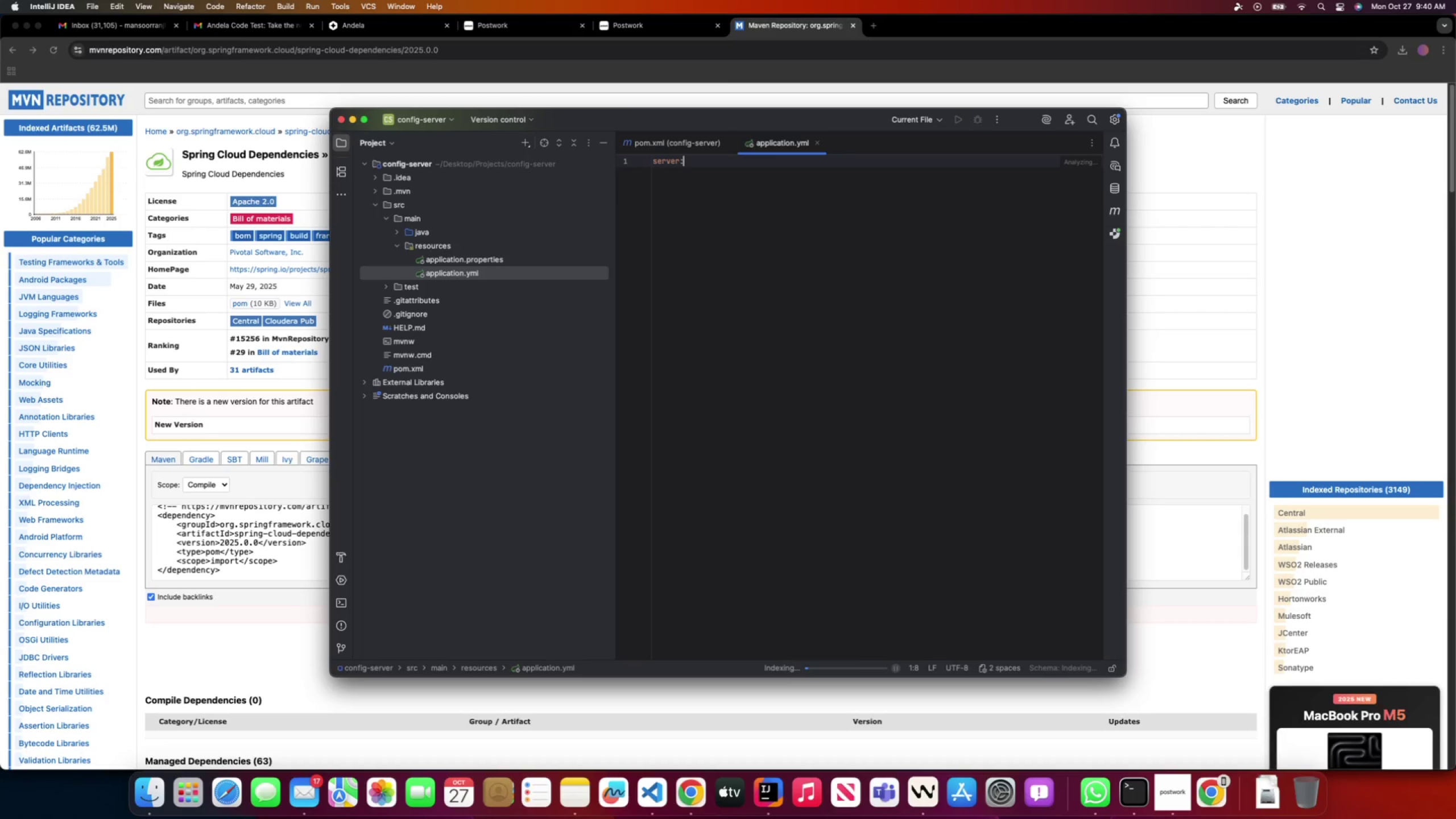 
key(Enter)
 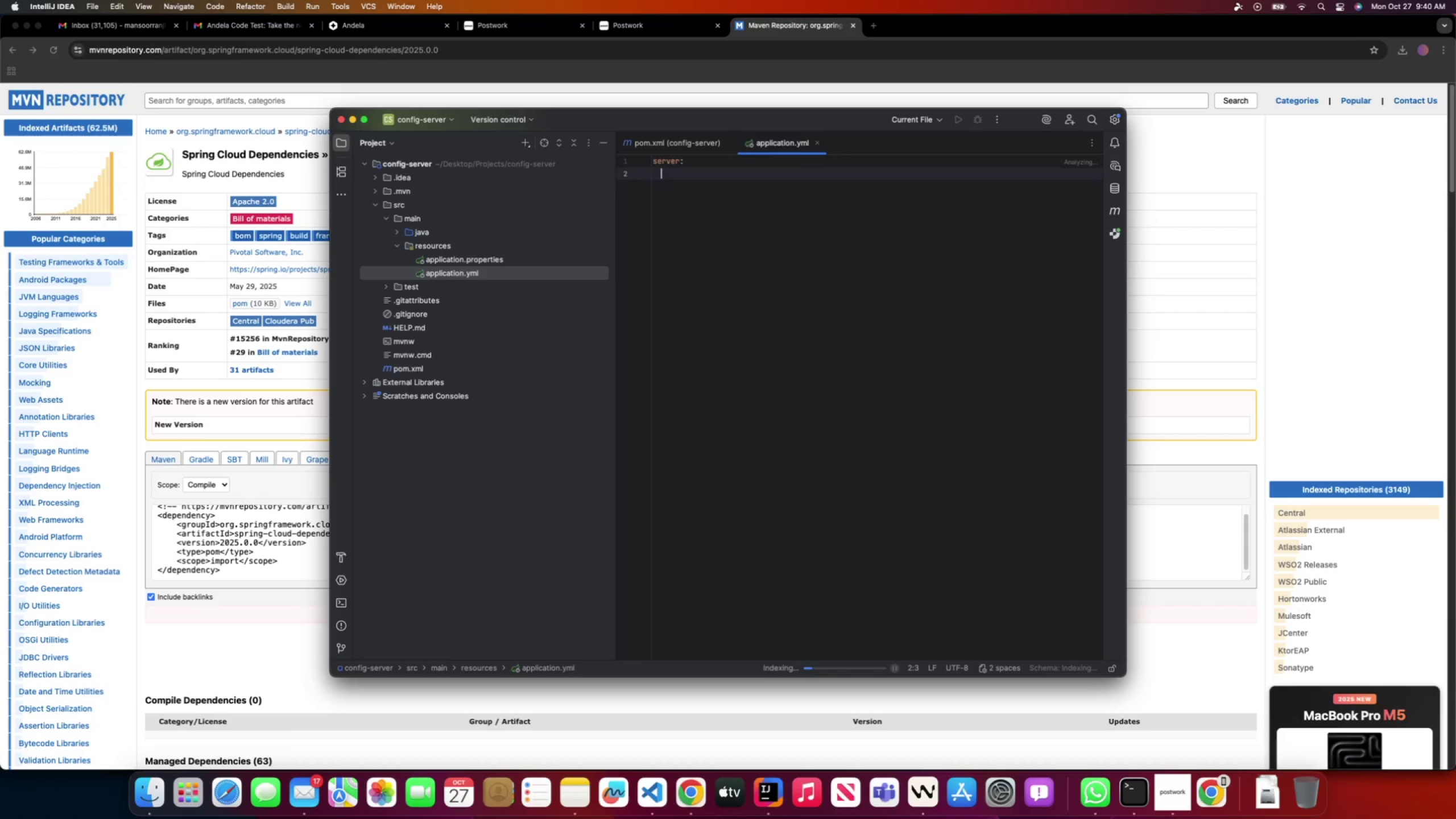 
type(port 881)
 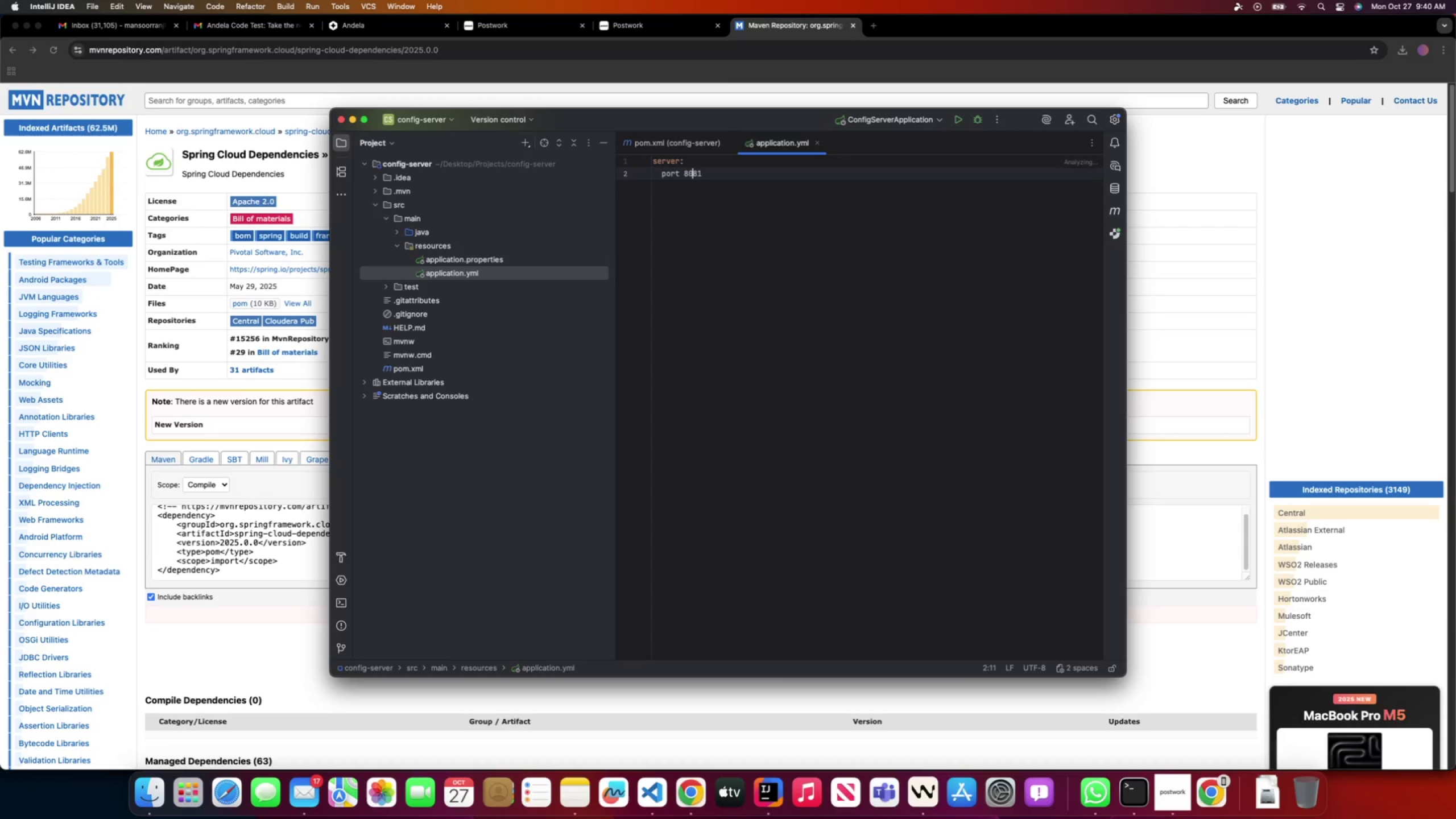 
key(ArrowLeft)
 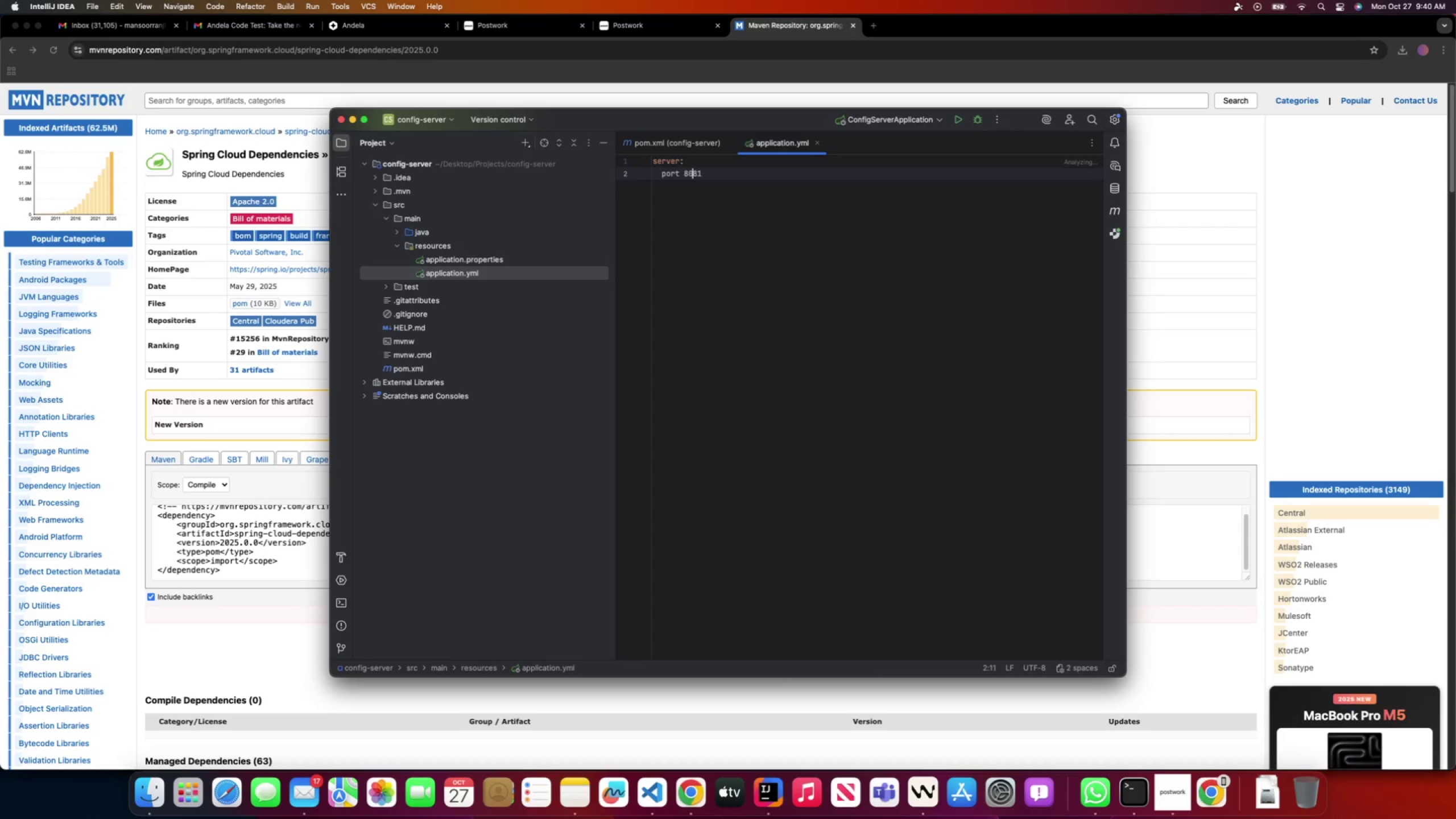 
key(ArrowLeft)
 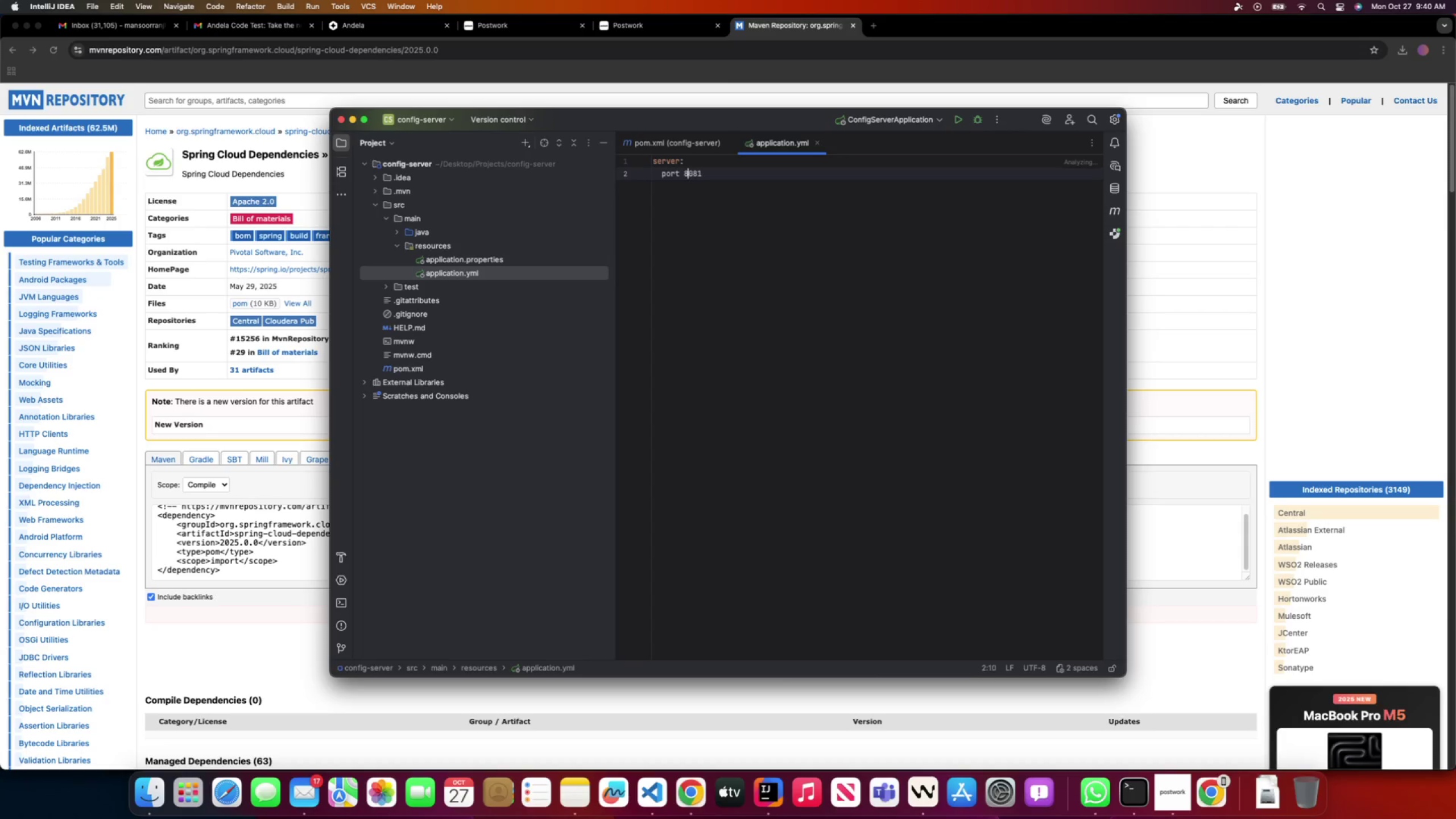 
key(ArrowLeft)
 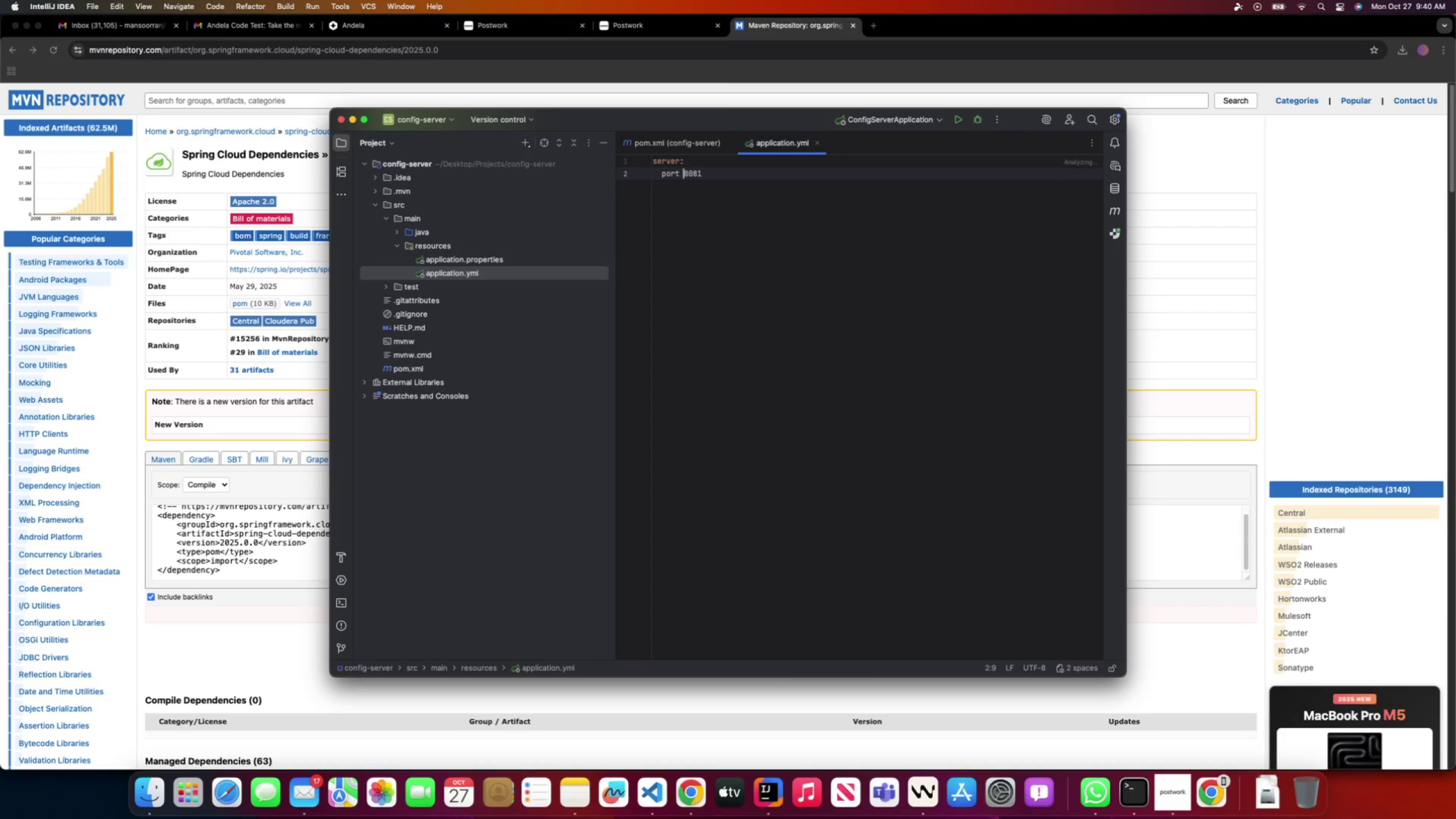 
key(ArrowLeft)
 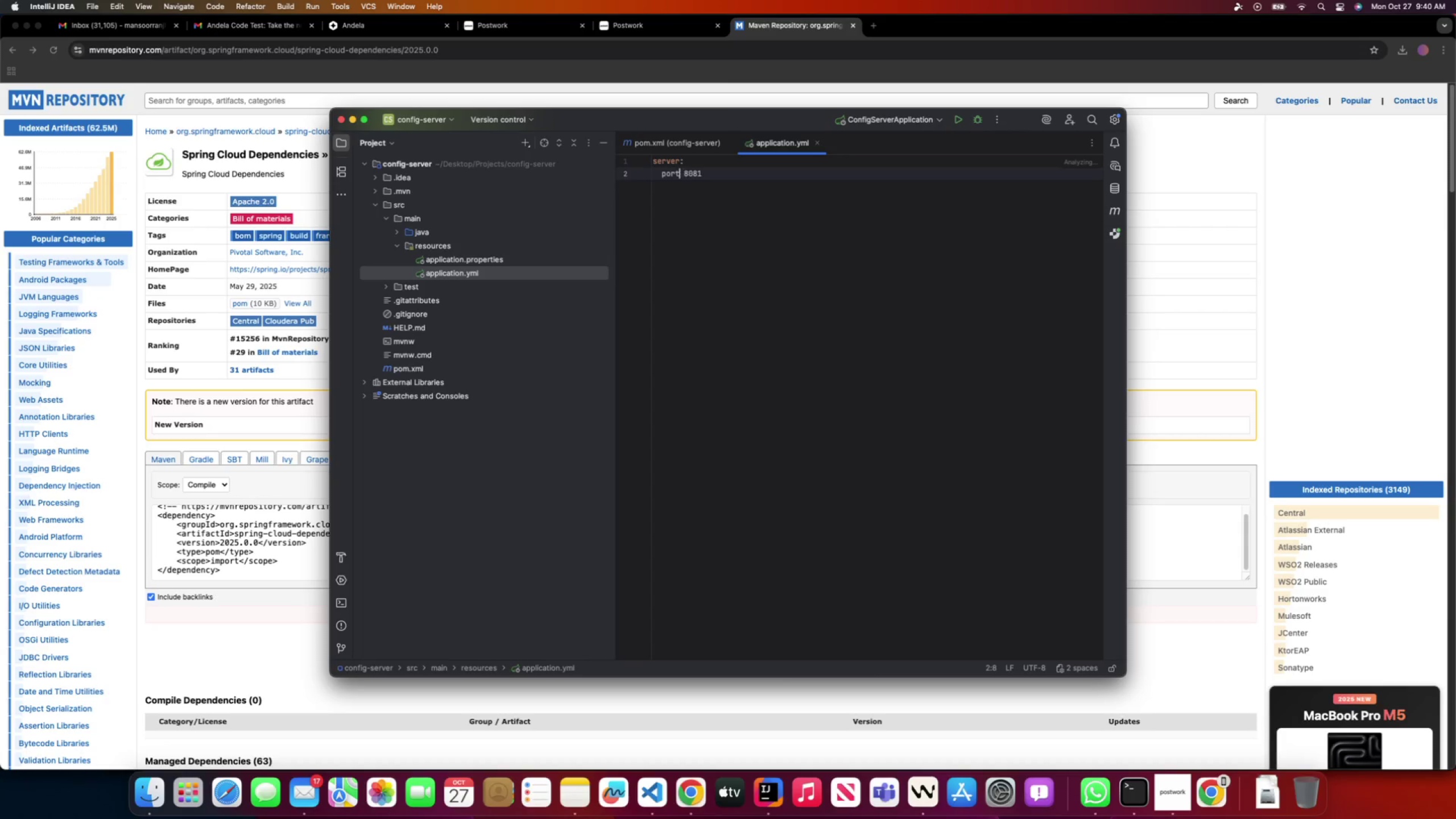 
key(ArrowLeft)
 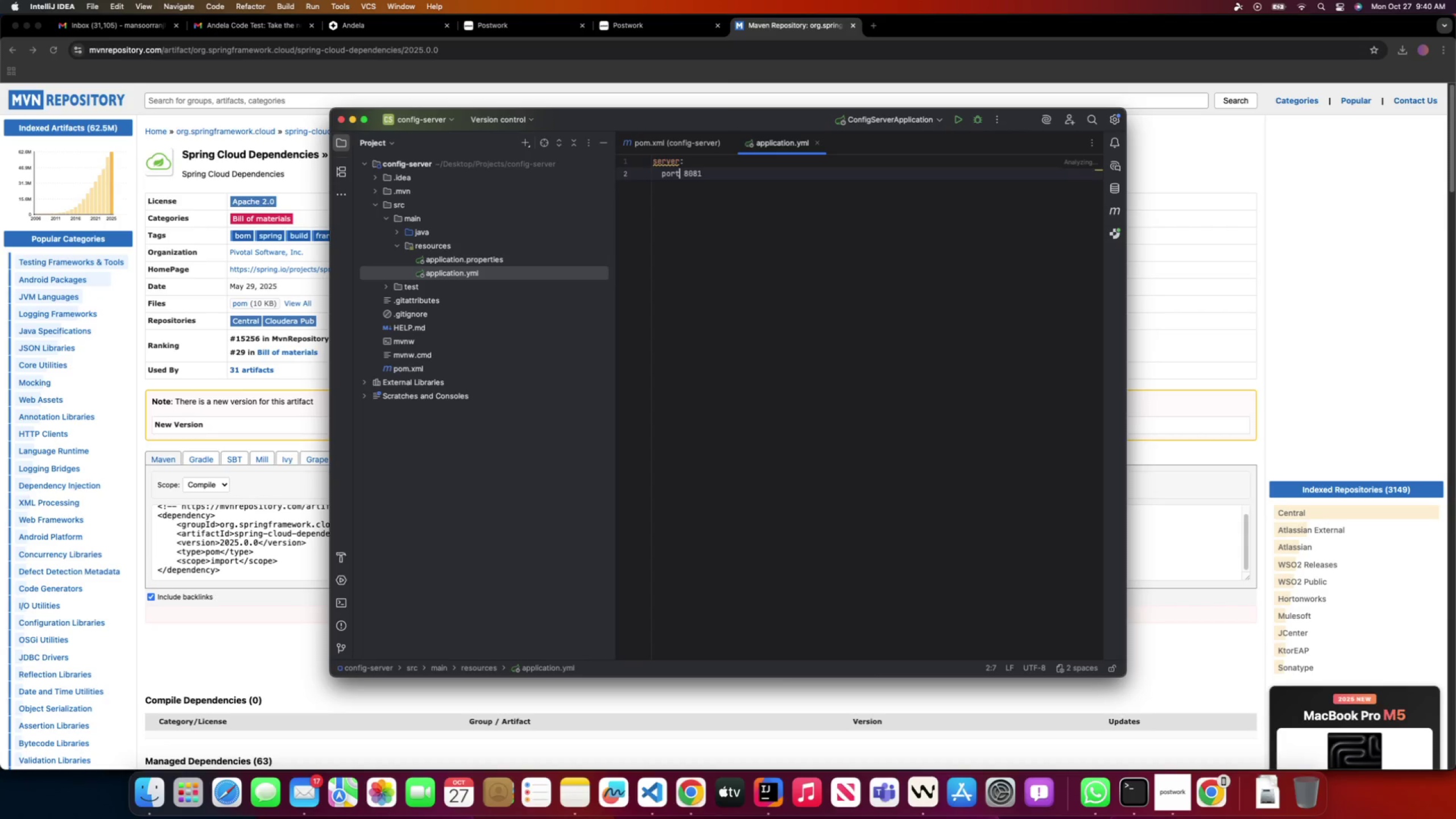 
key(Shift+ShiftRight)
 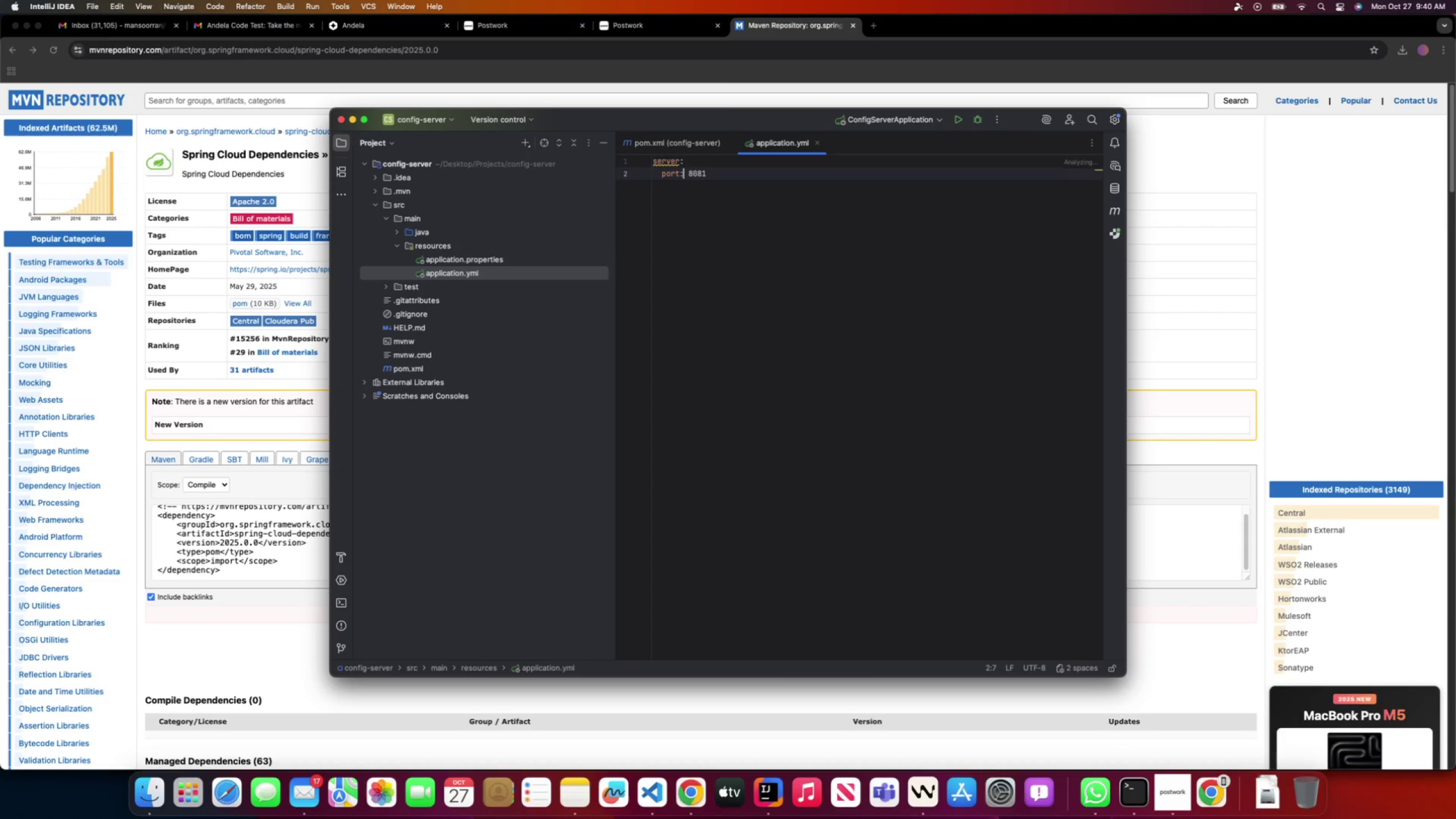 
key(Shift+Semicolon)
 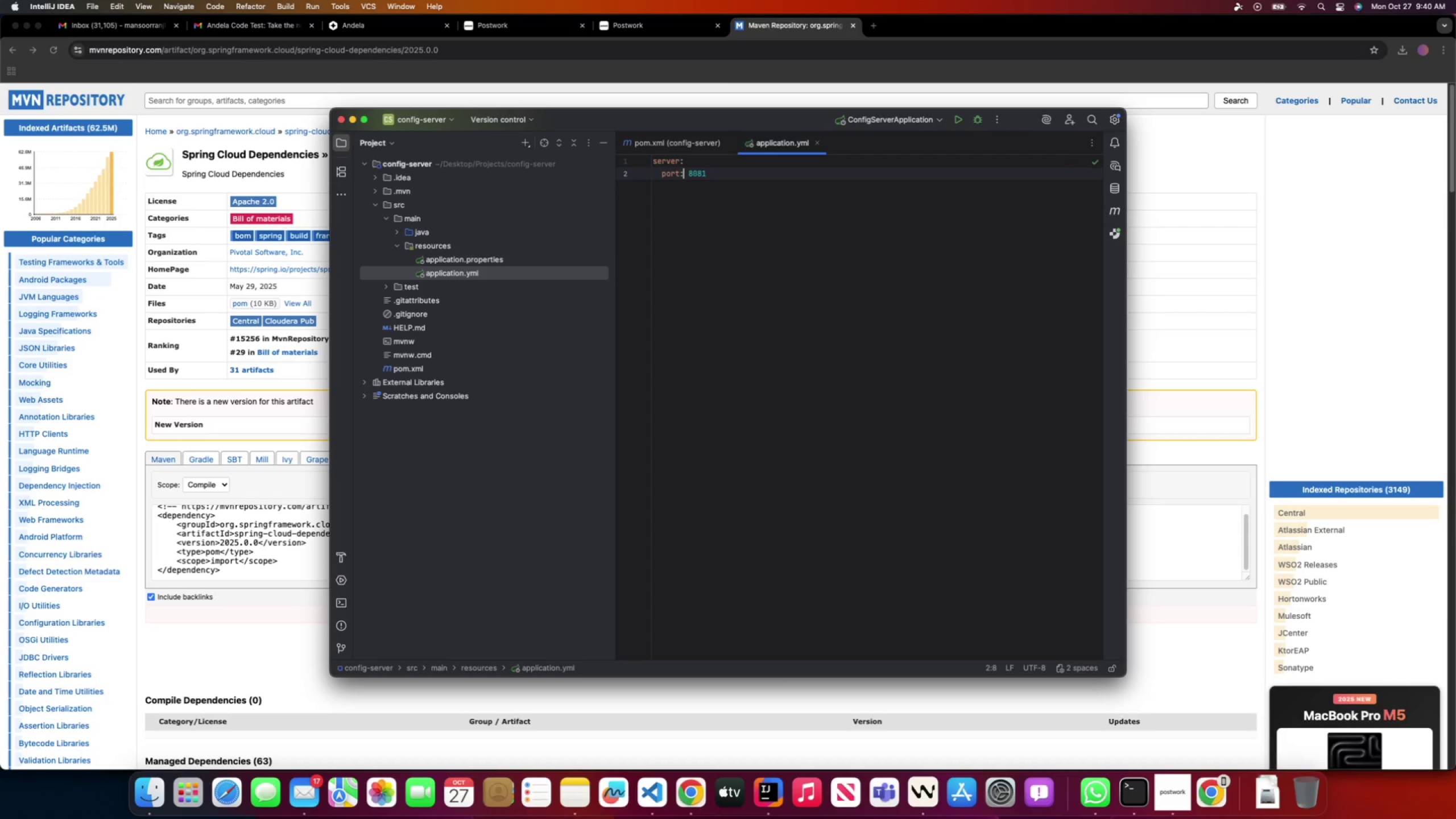 
key(ArrowRight)
 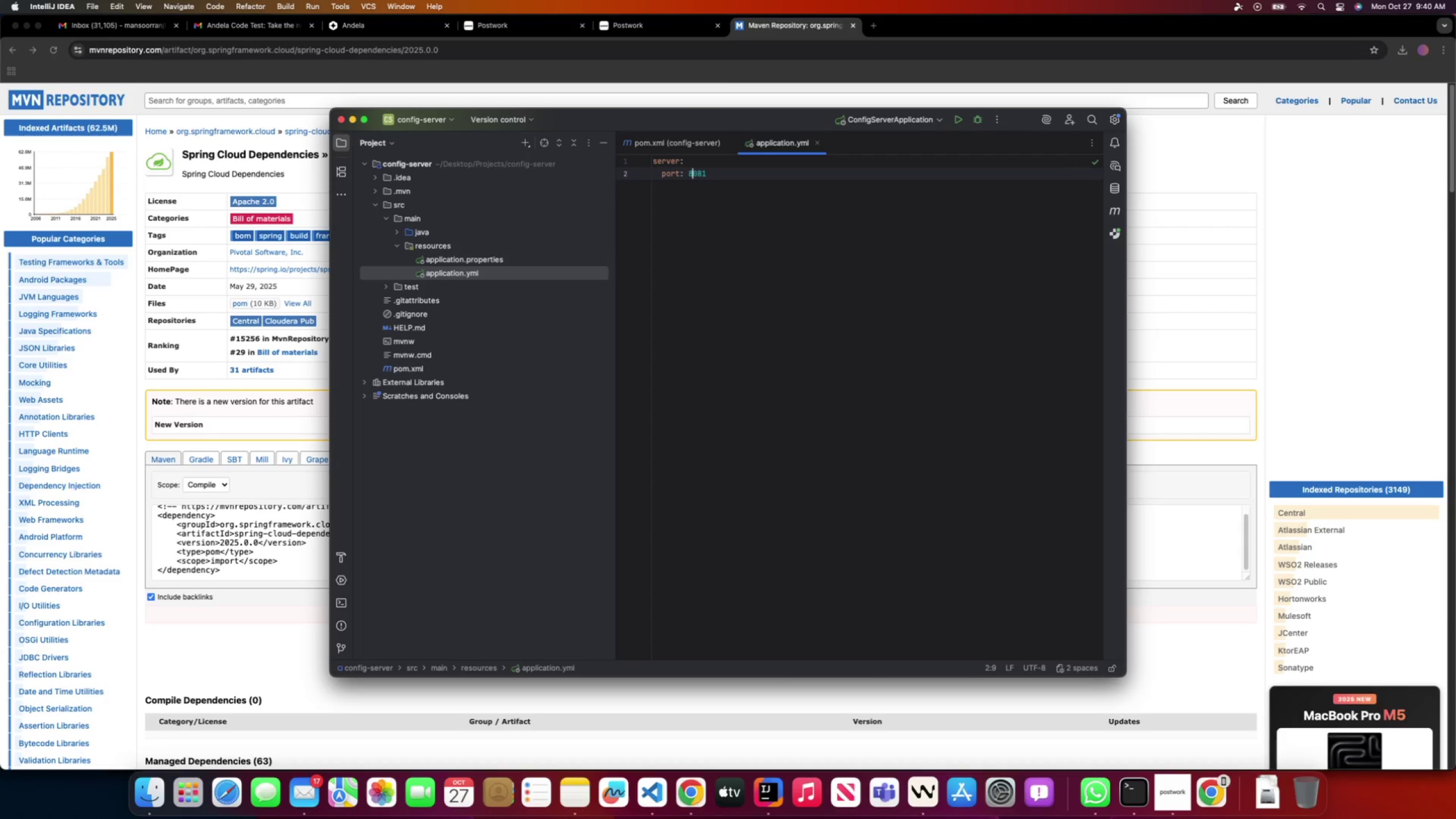 
key(ArrowRight)
 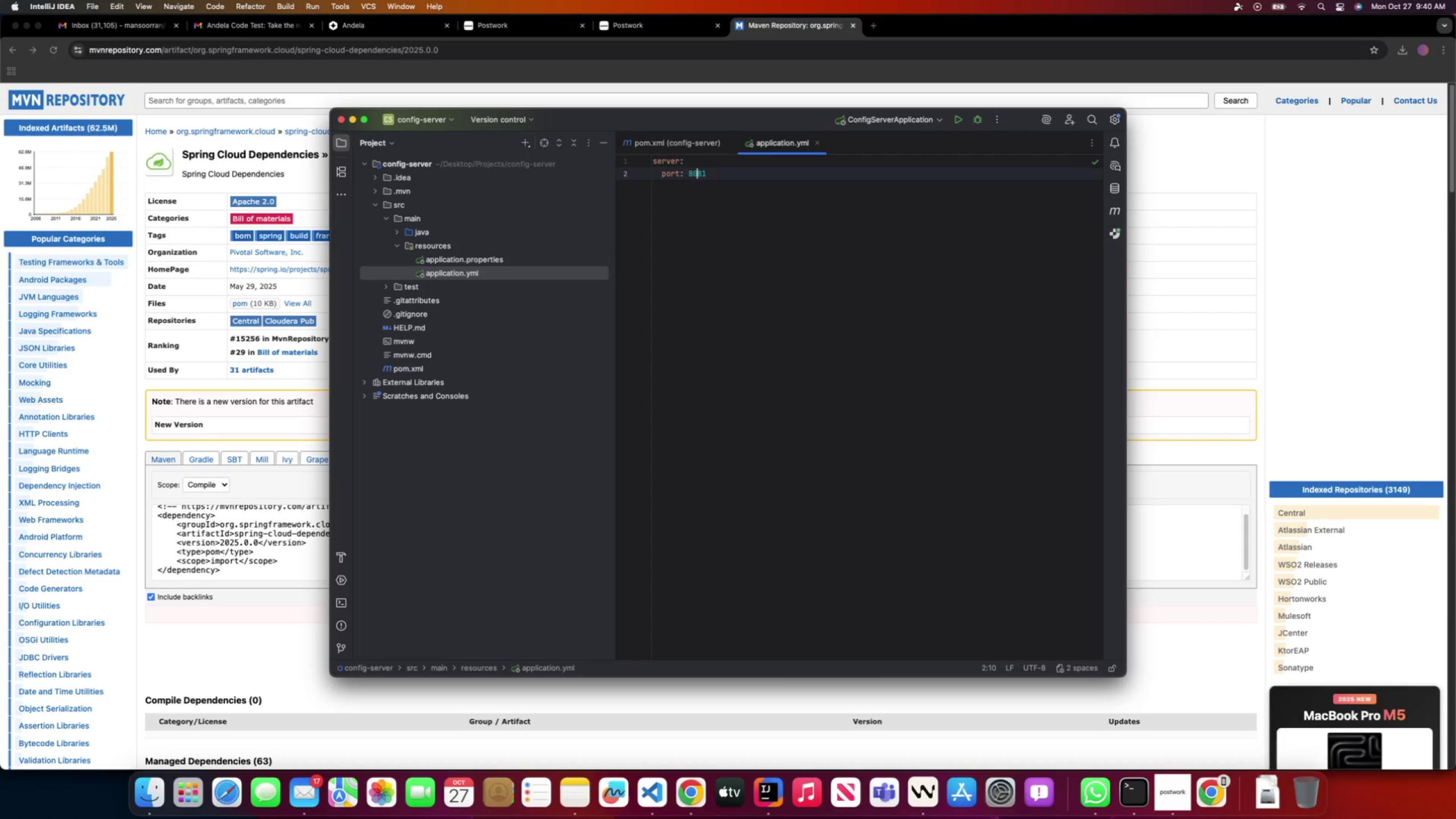 
key(ArrowRight)
 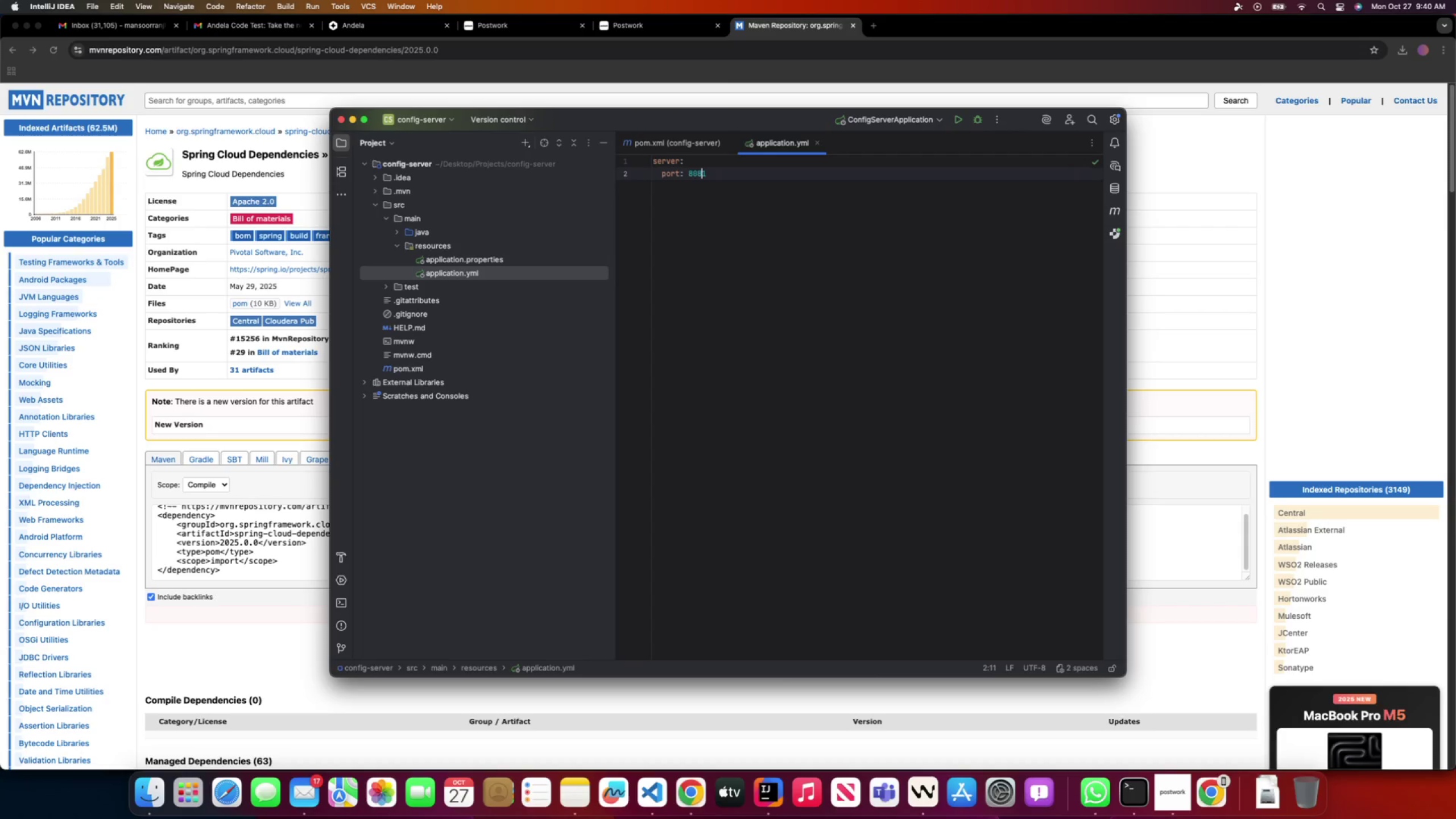 
key(ArrowRight)
 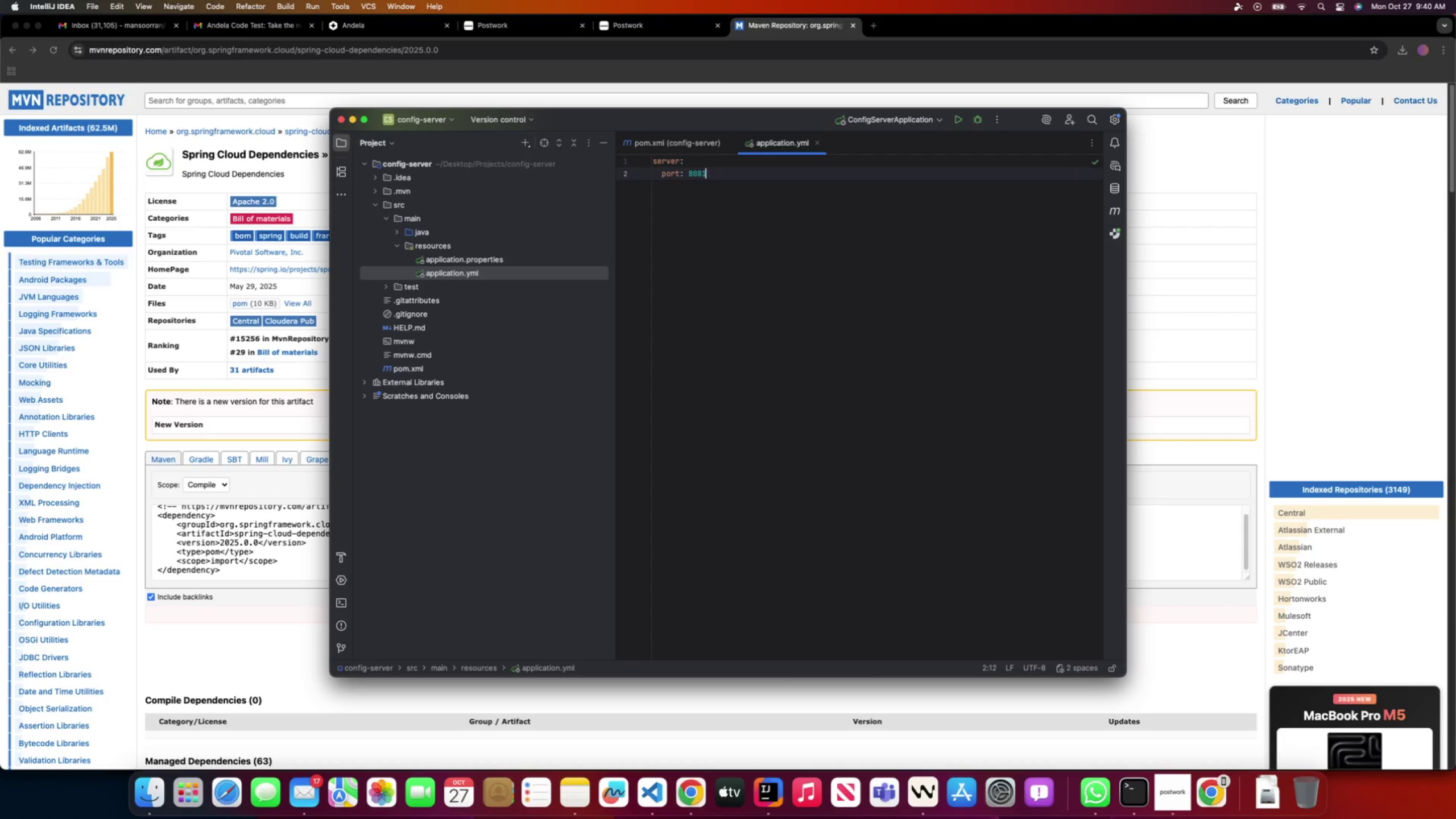 
key(ArrowRight)
 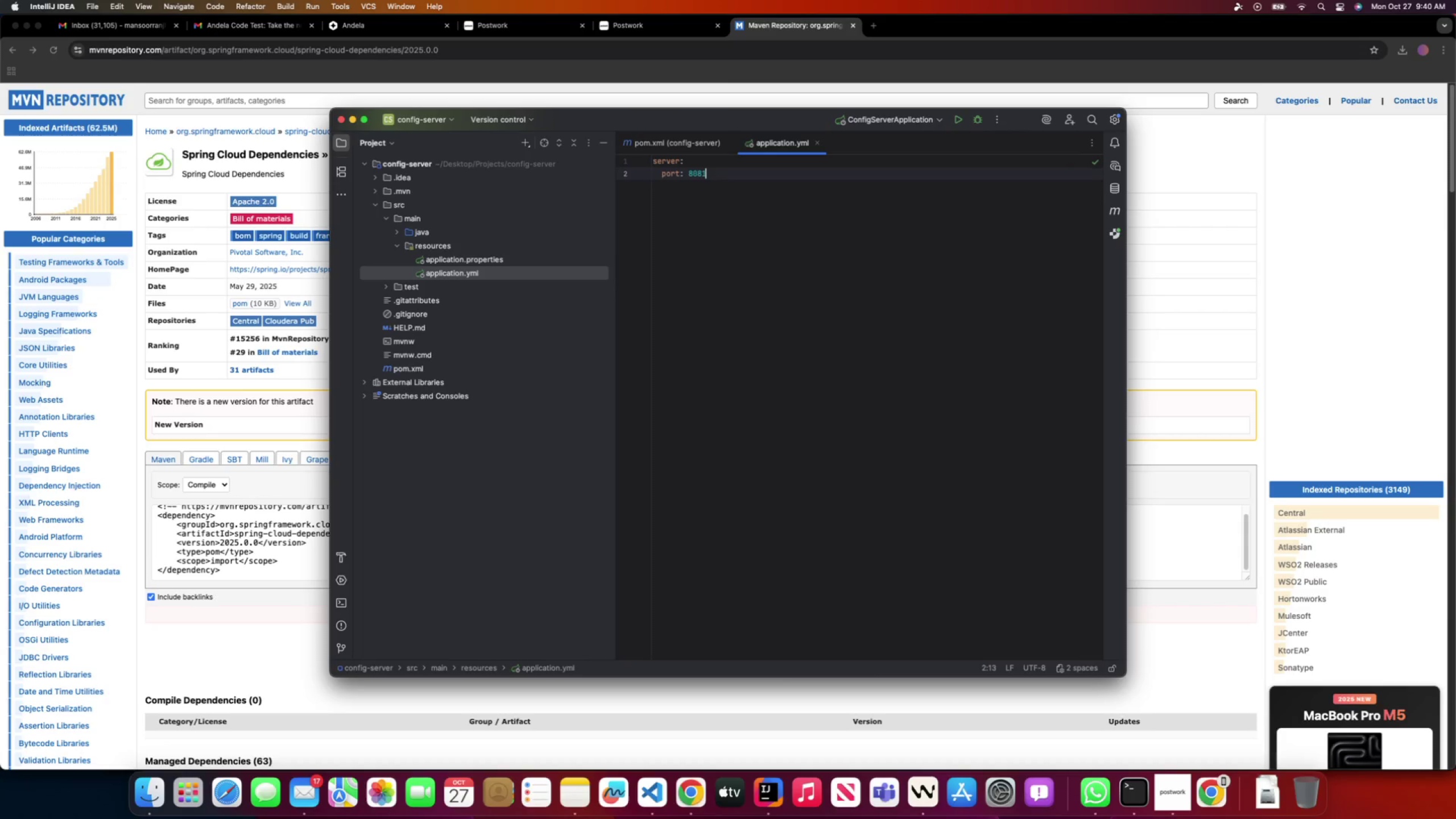 
key(Enter)
 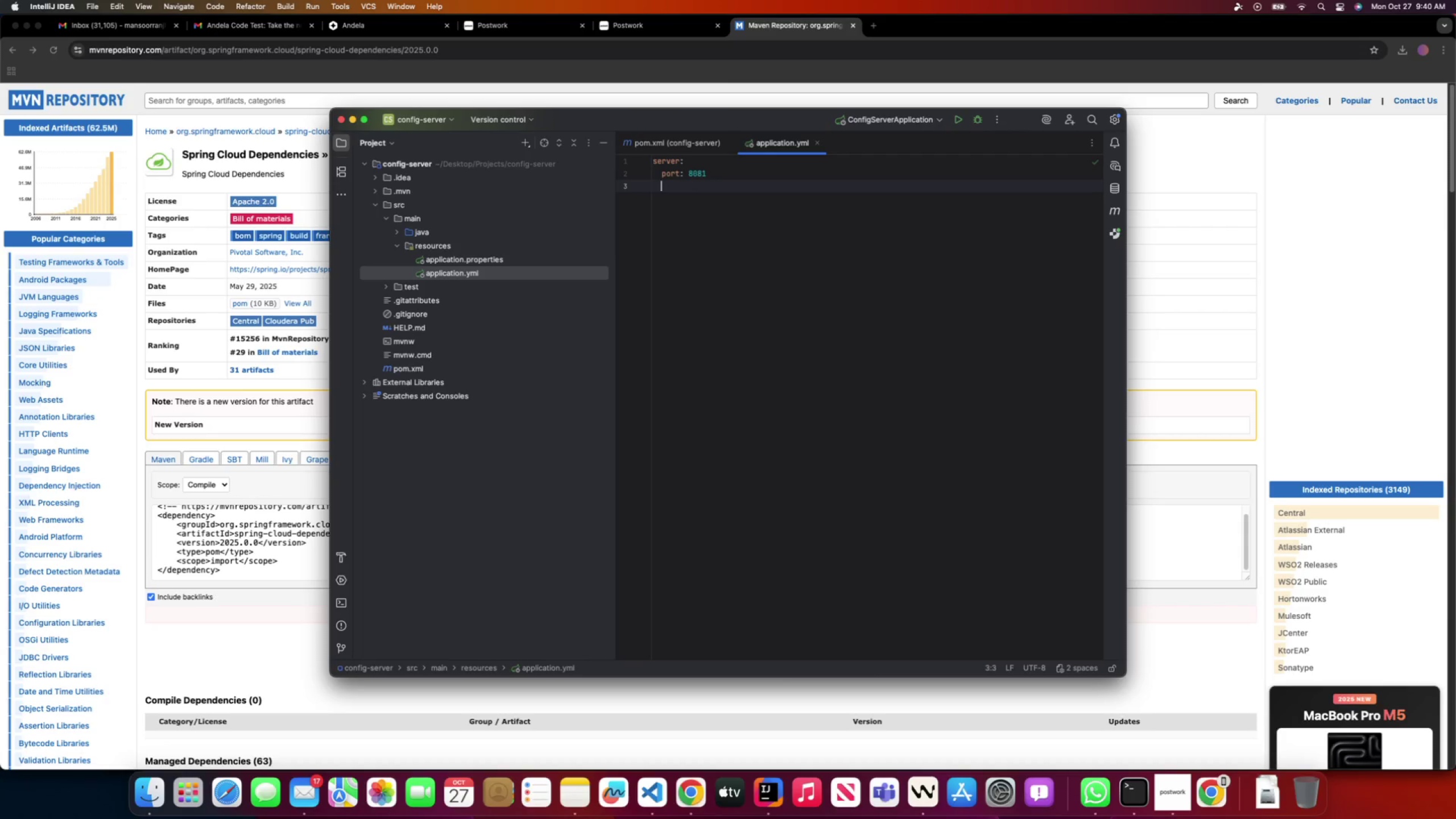 
key(Backspace)
 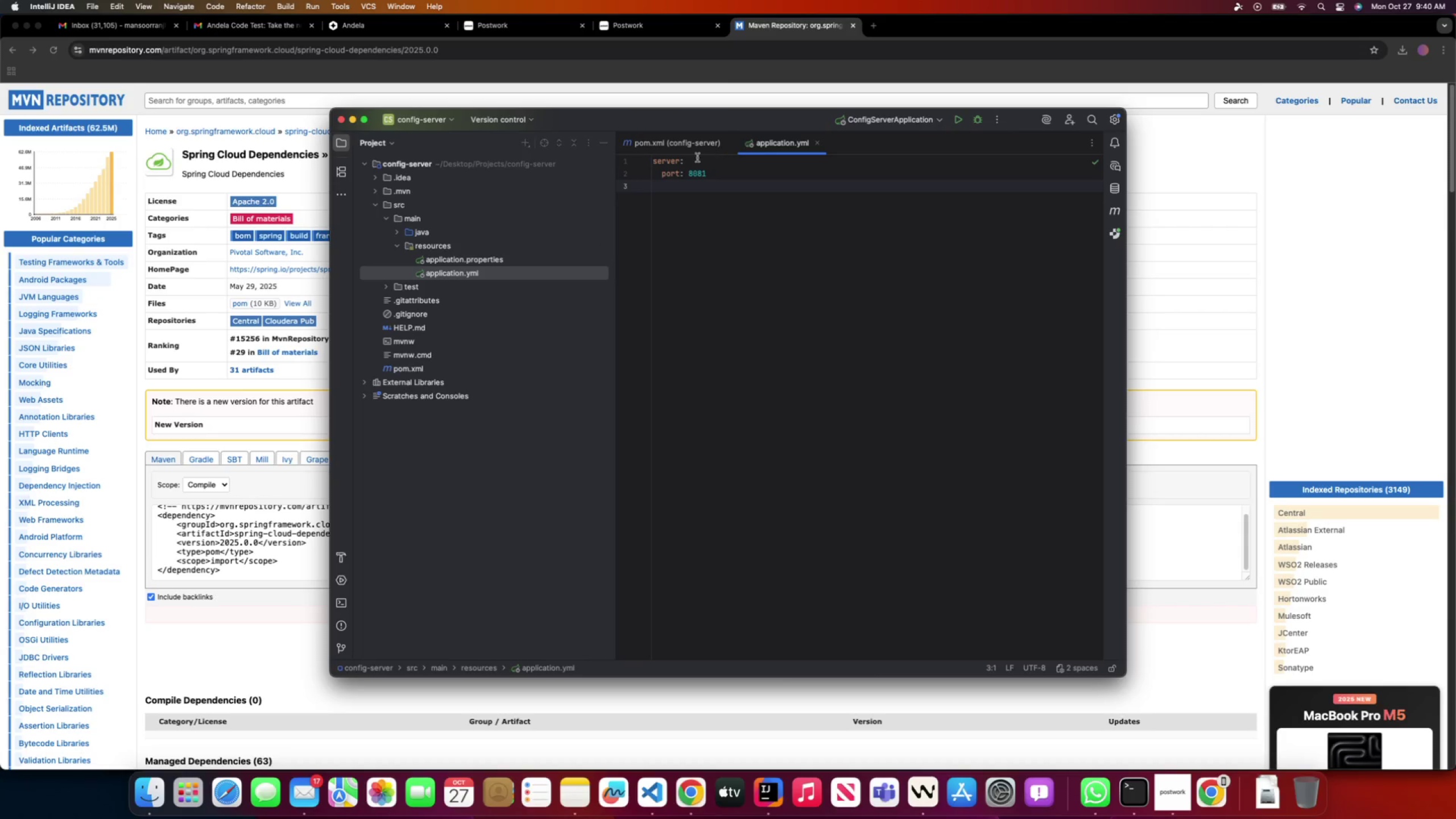 
left_click([677, 142])
 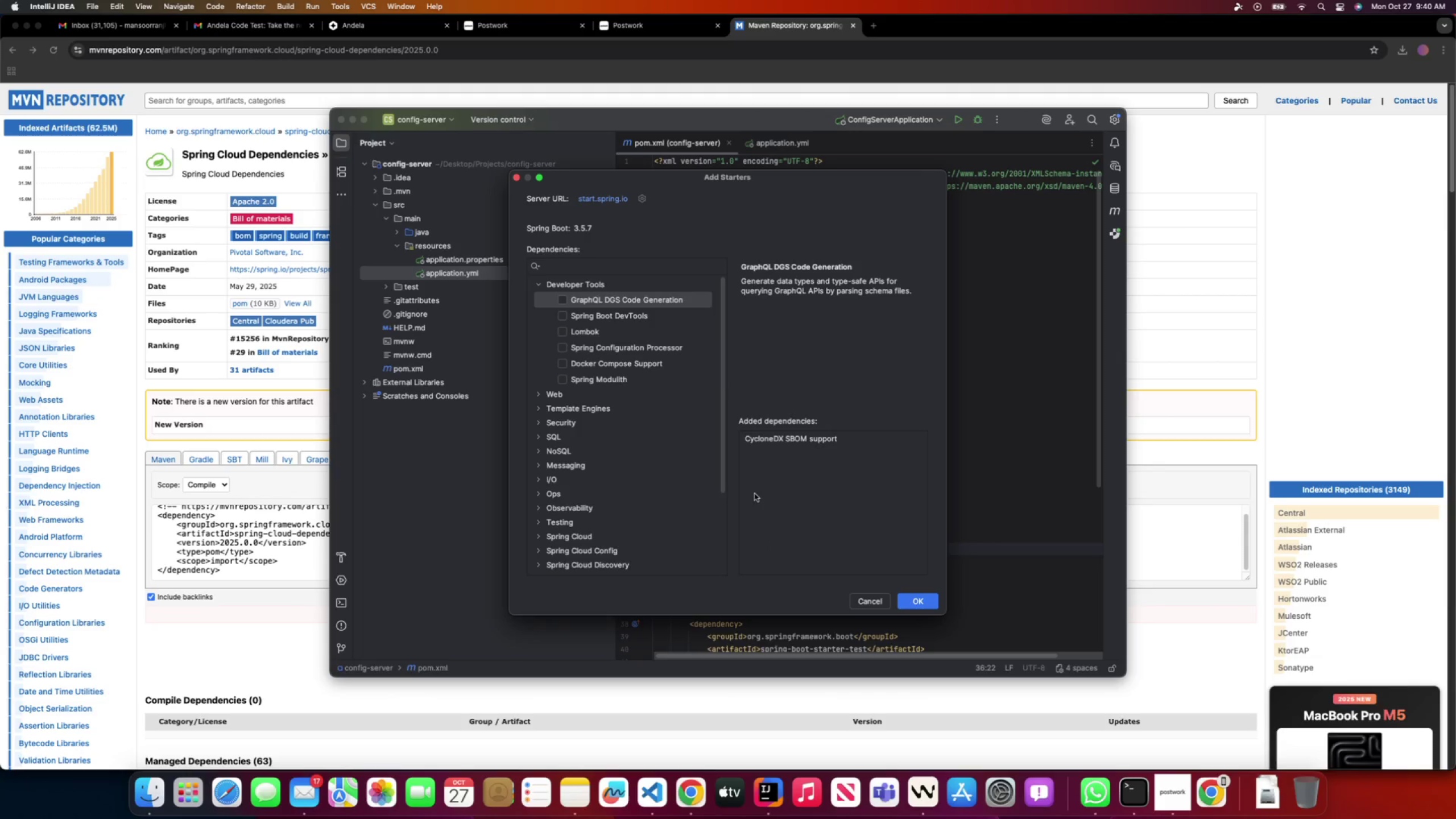 
wait(6.8)
 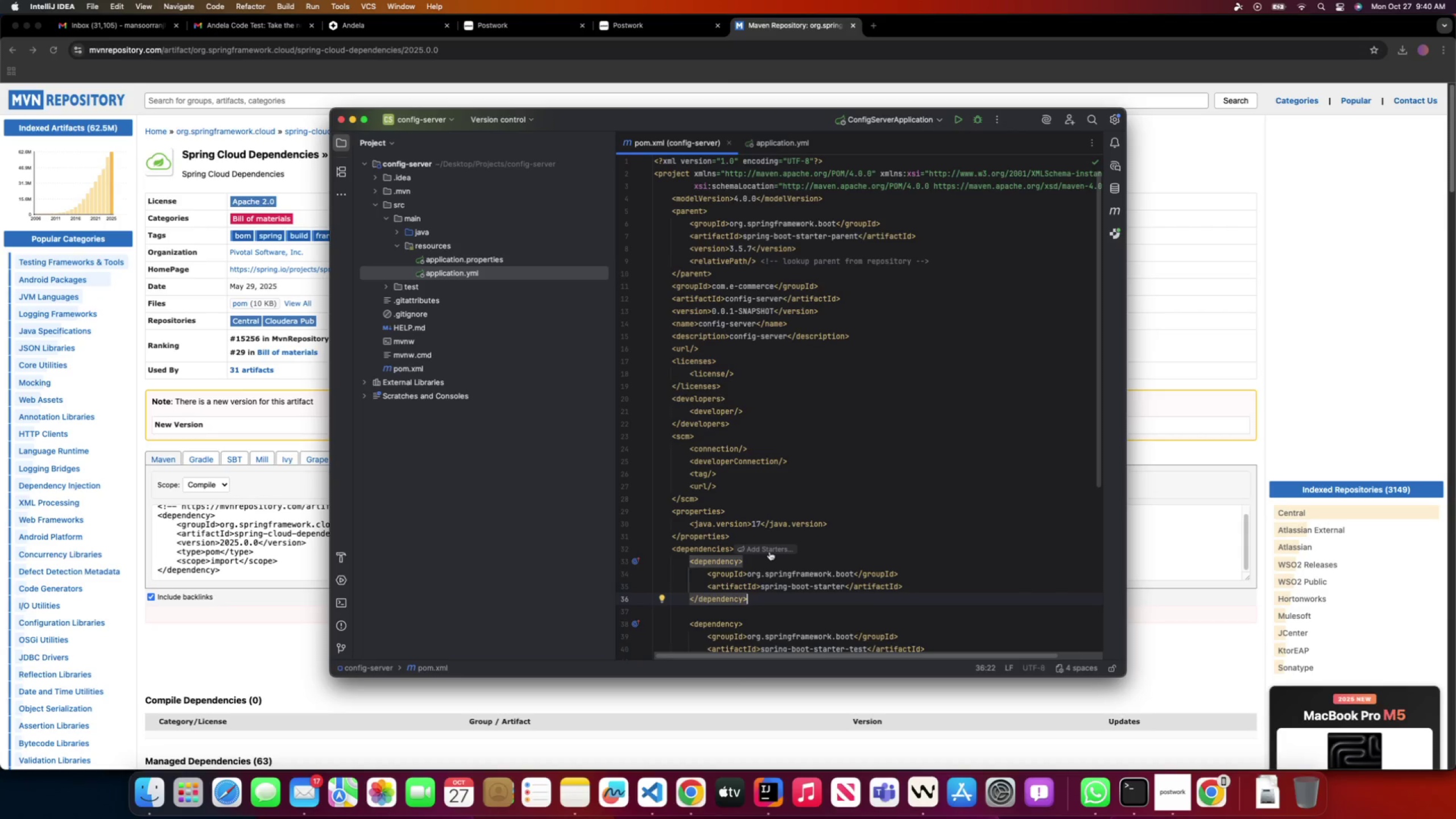 
type(confi)
 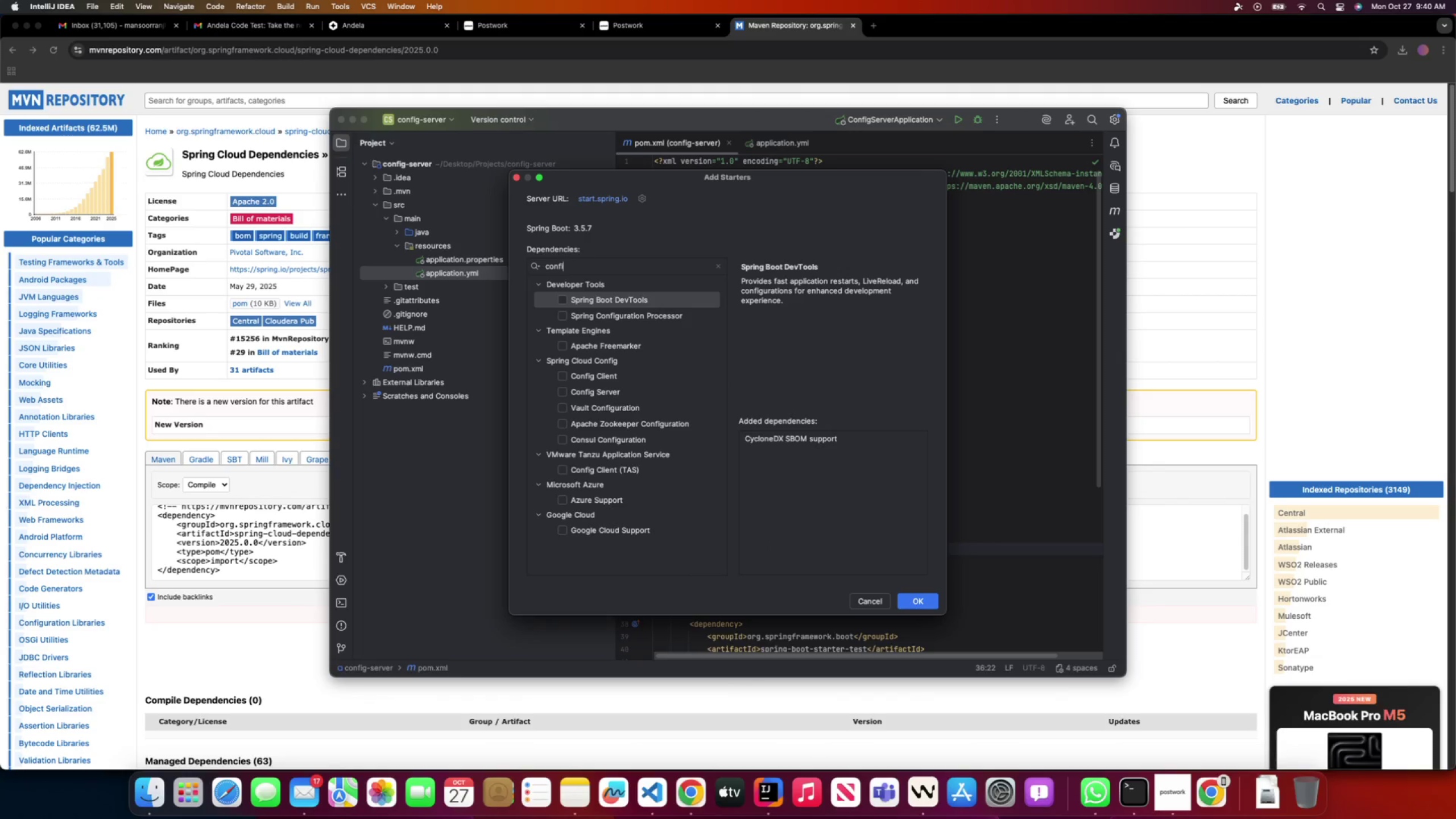 
key(ArrowDown)
 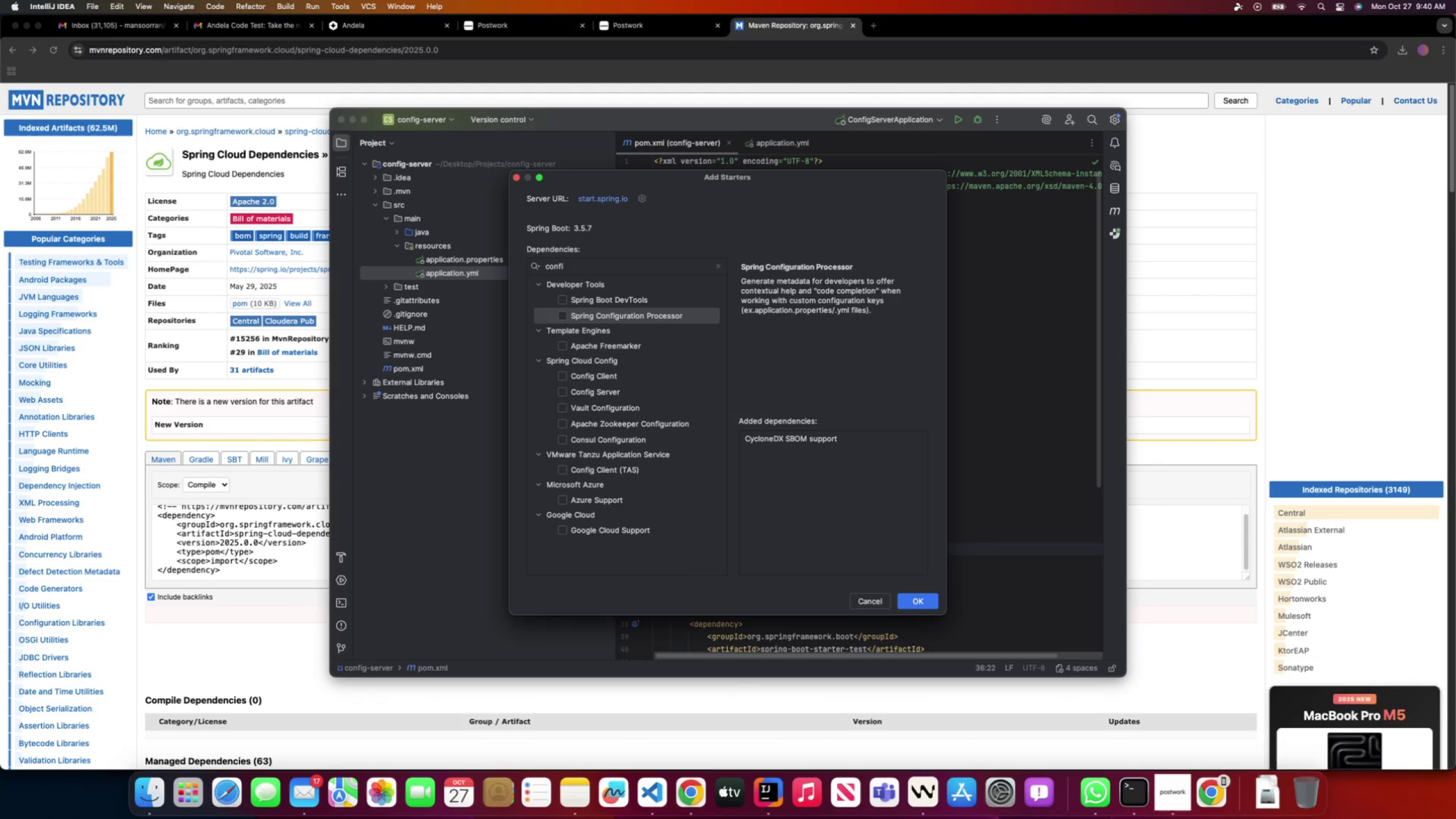 
key(ArrowDown)
 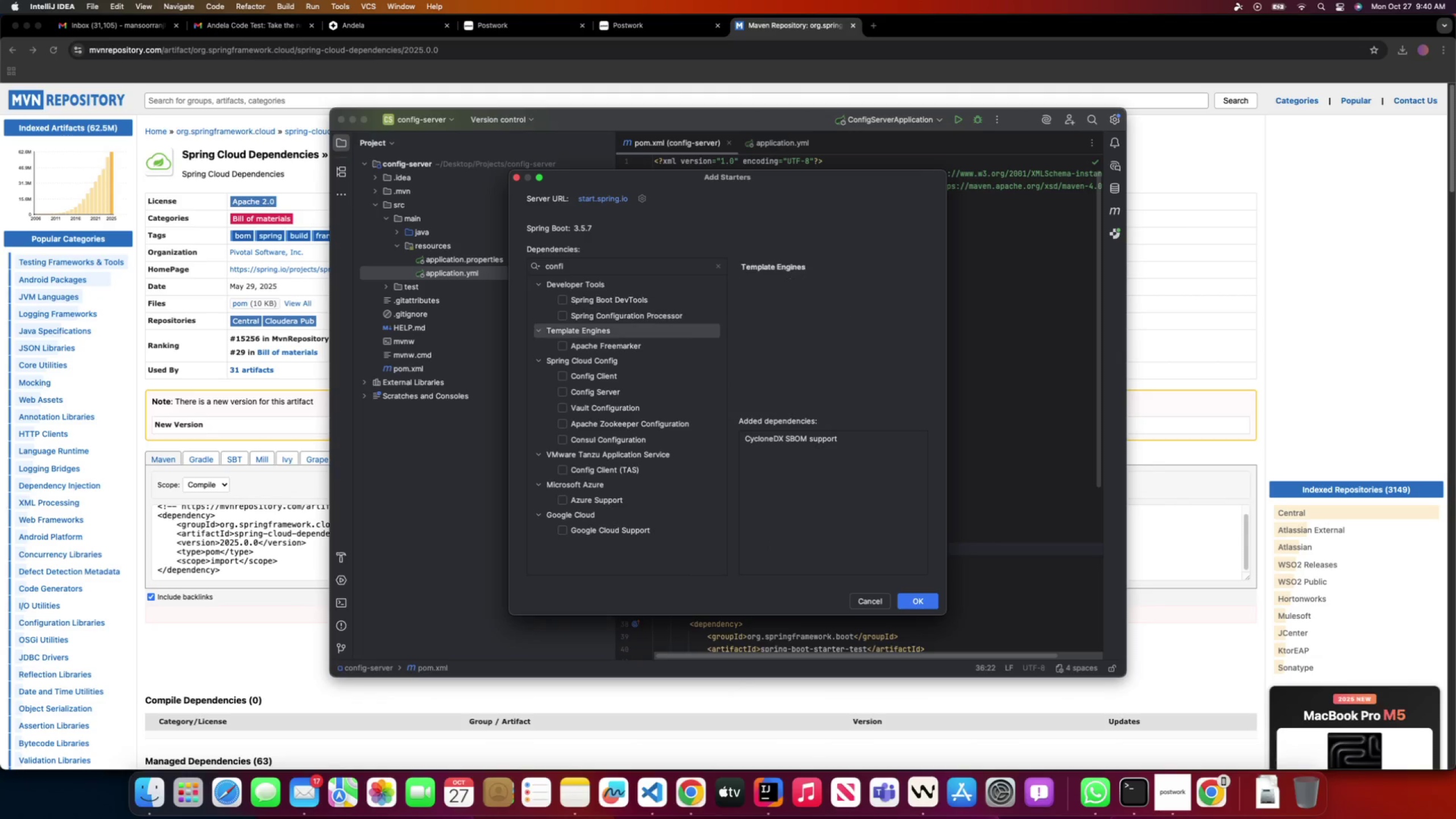 
key(ArrowDown)
 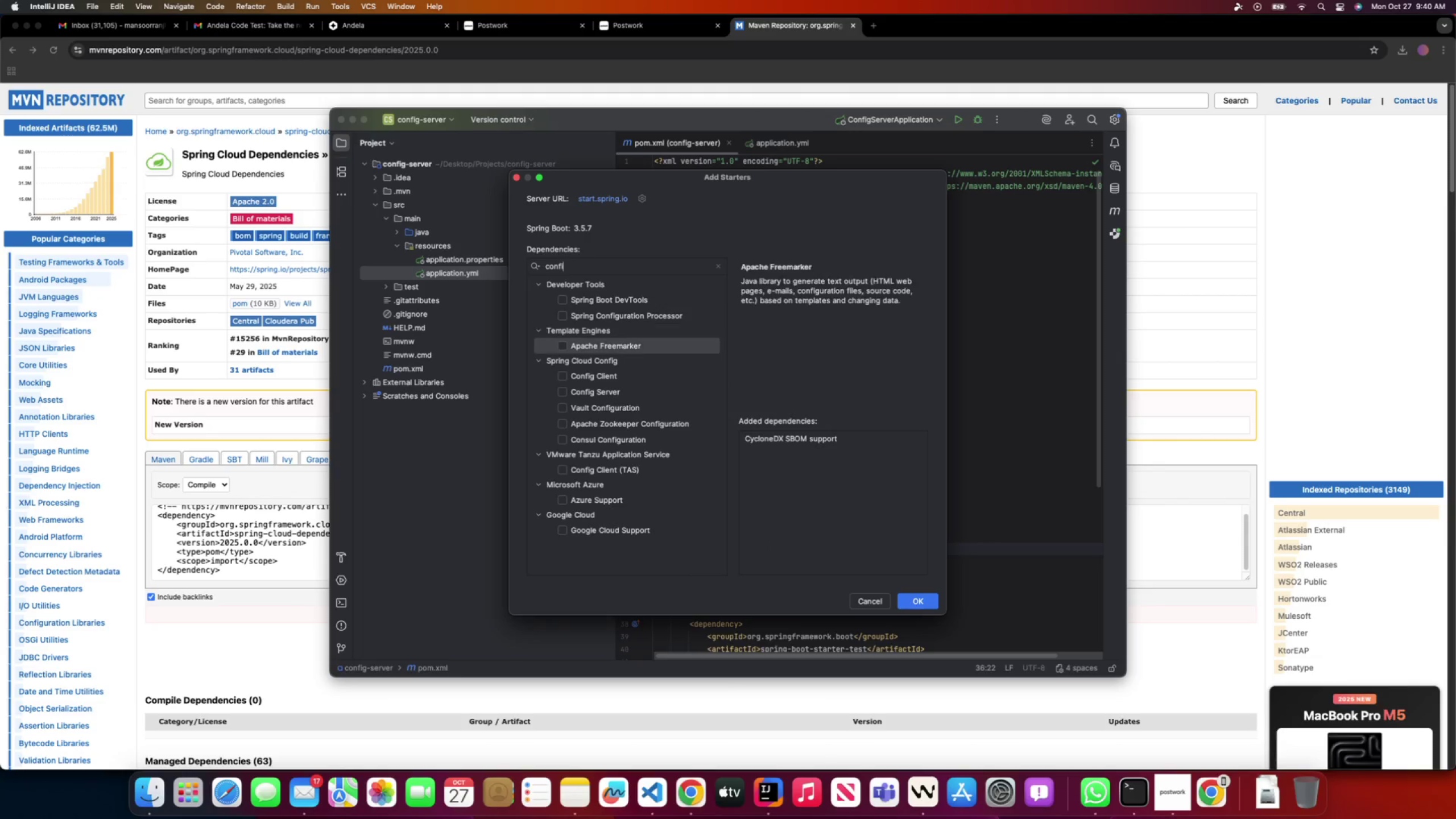 
key(ArrowDown)
 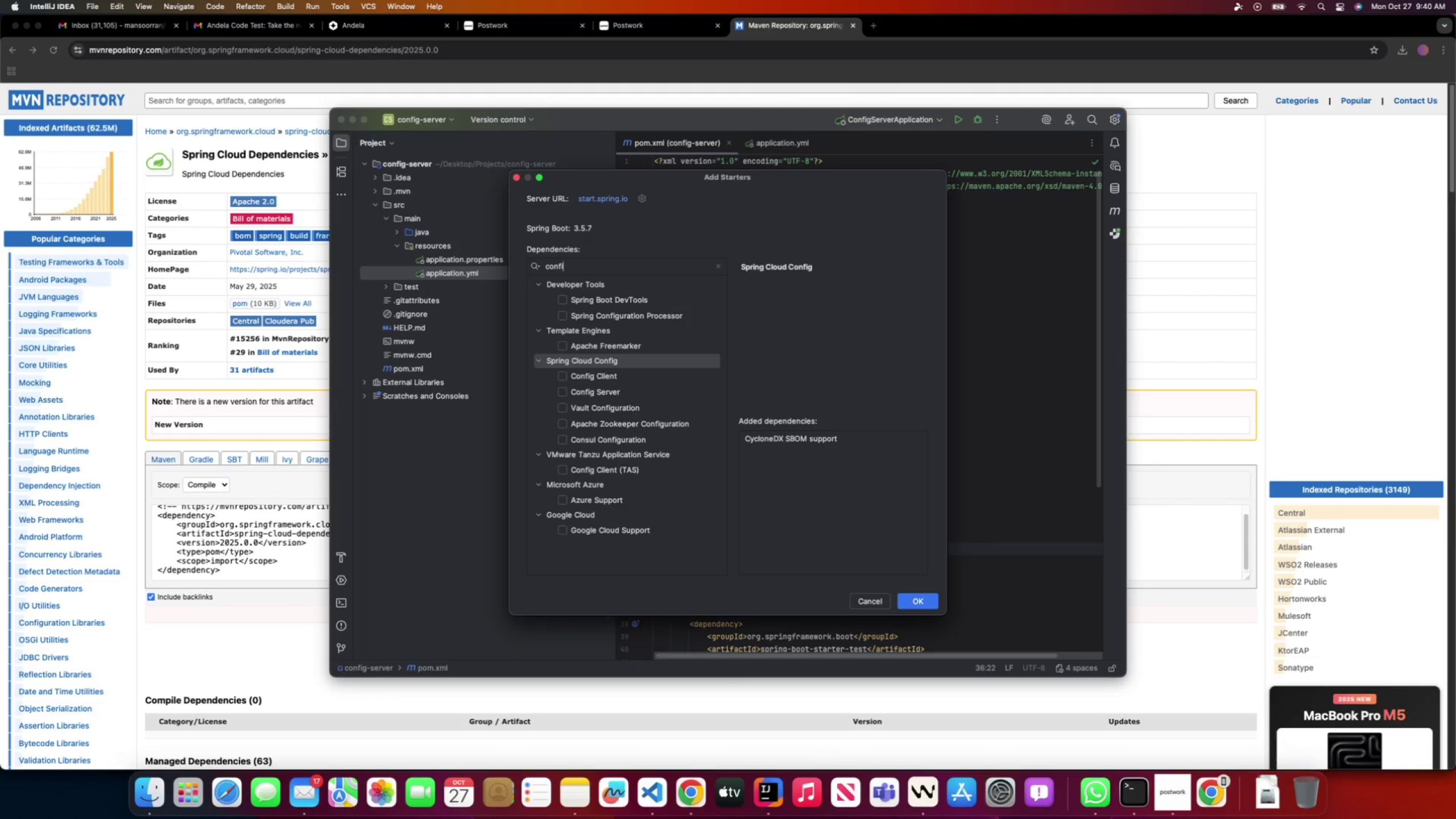 
key(ArrowDown)
 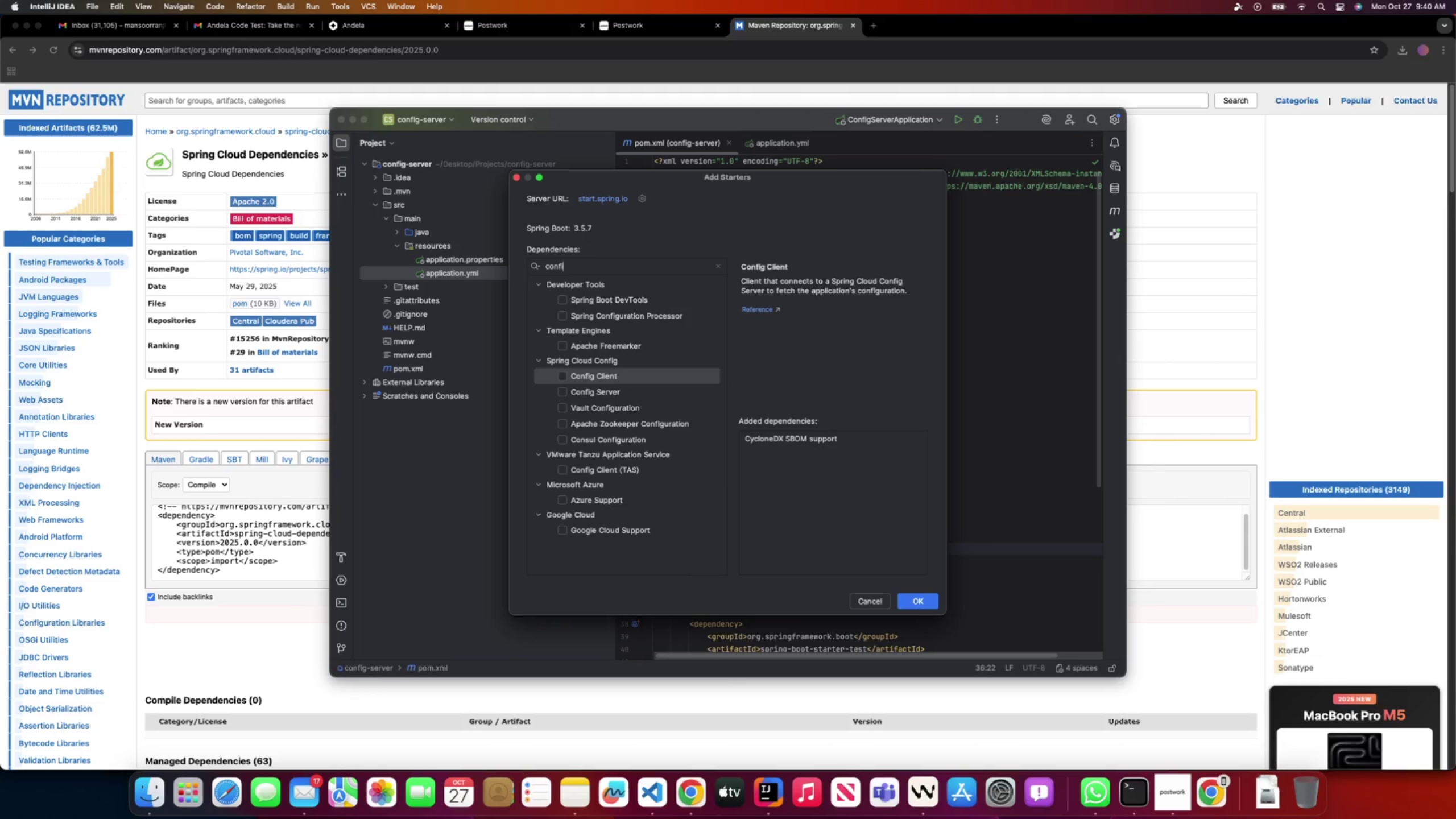 
key(ArrowDown)
 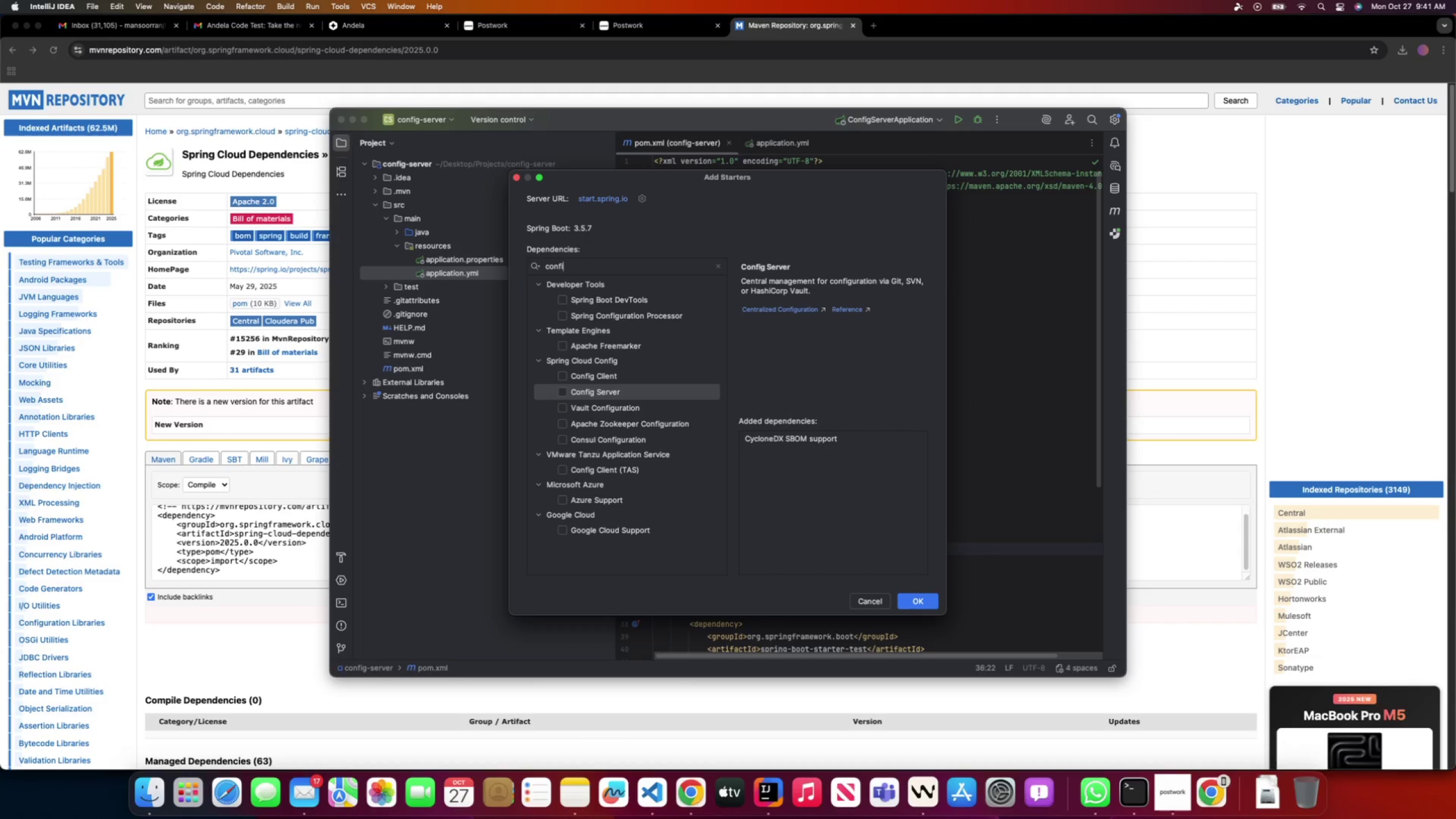 
key(Enter)
 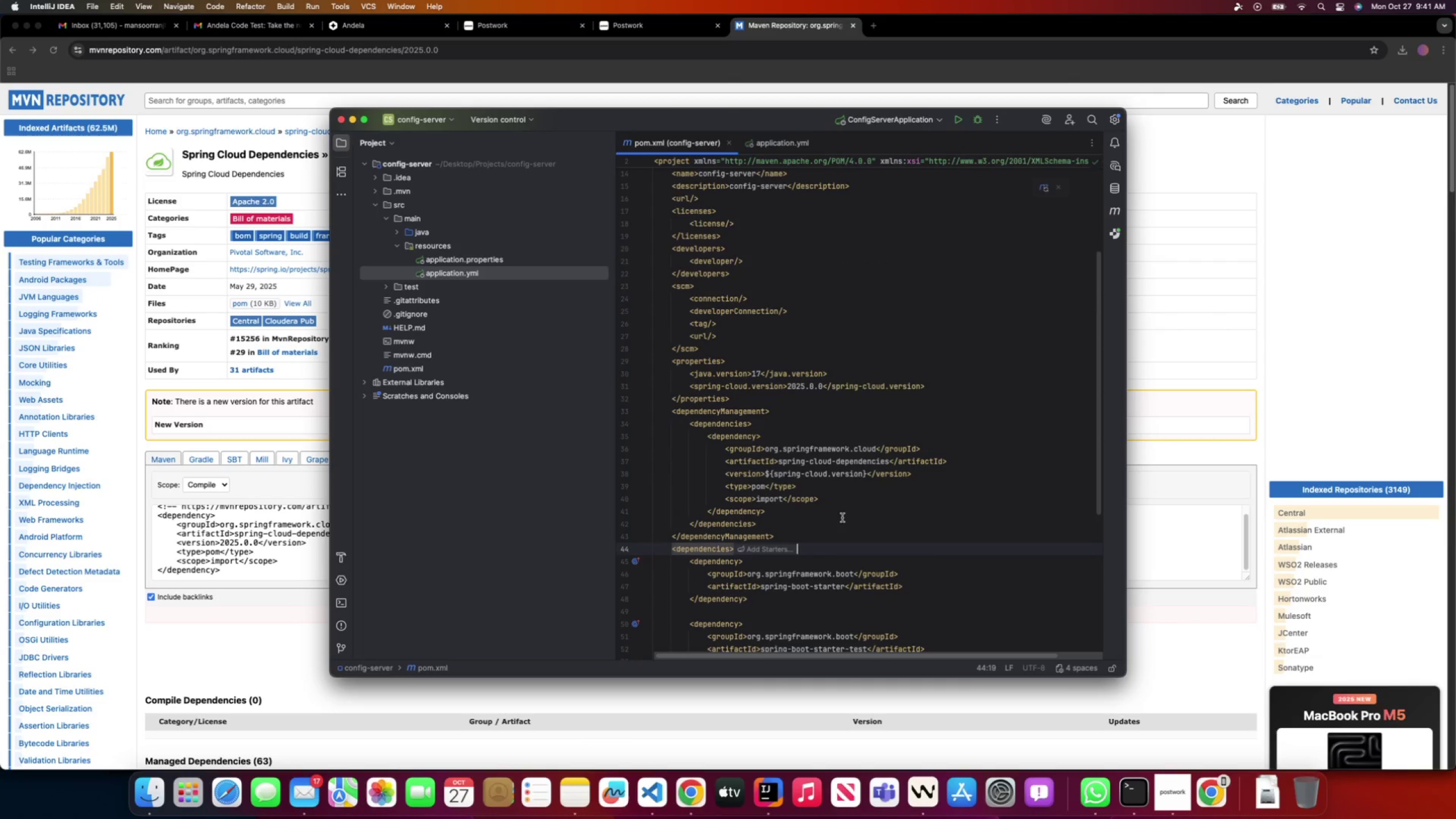 
wait(9.57)
 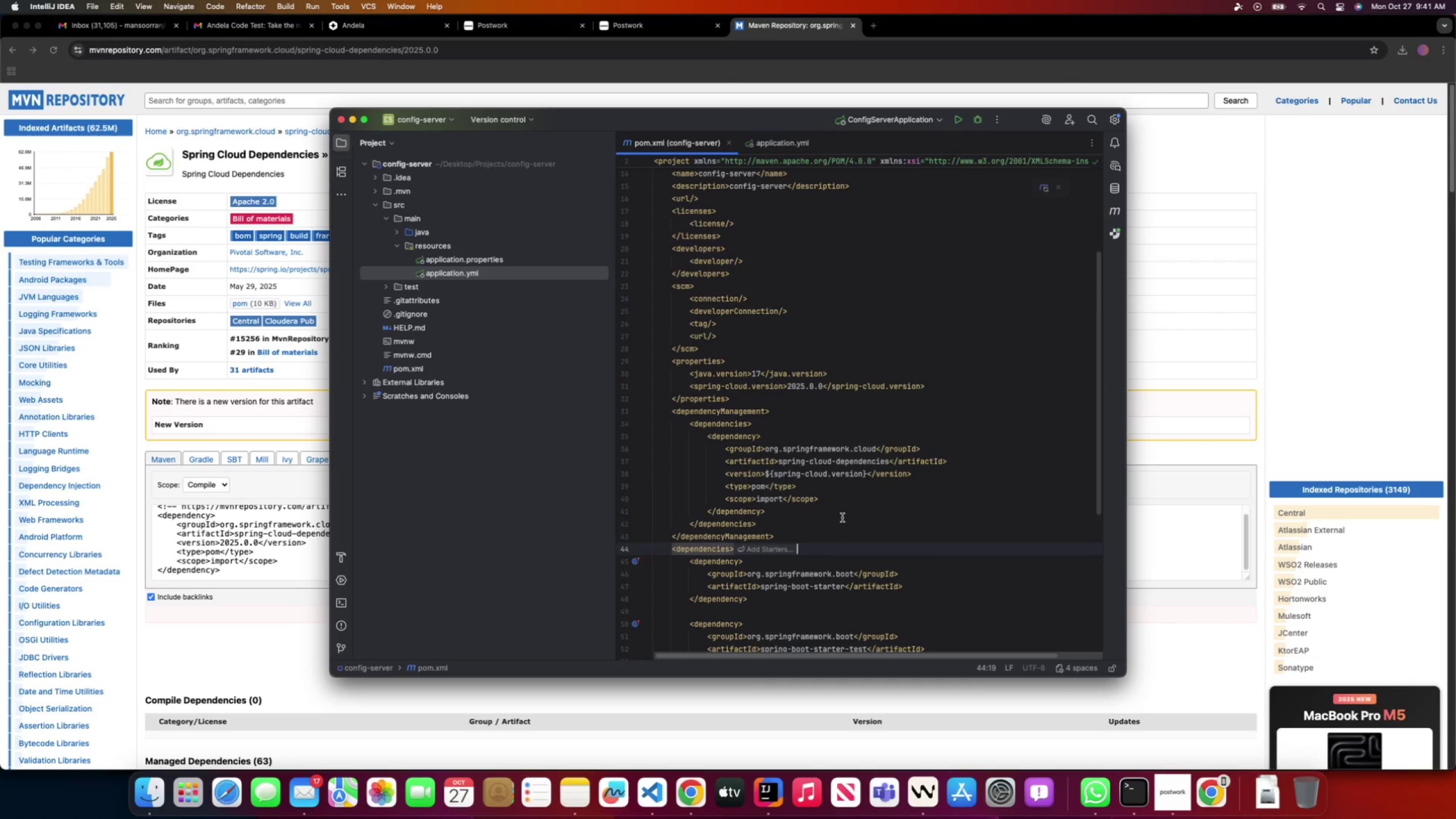 
left_click([774, 146])
 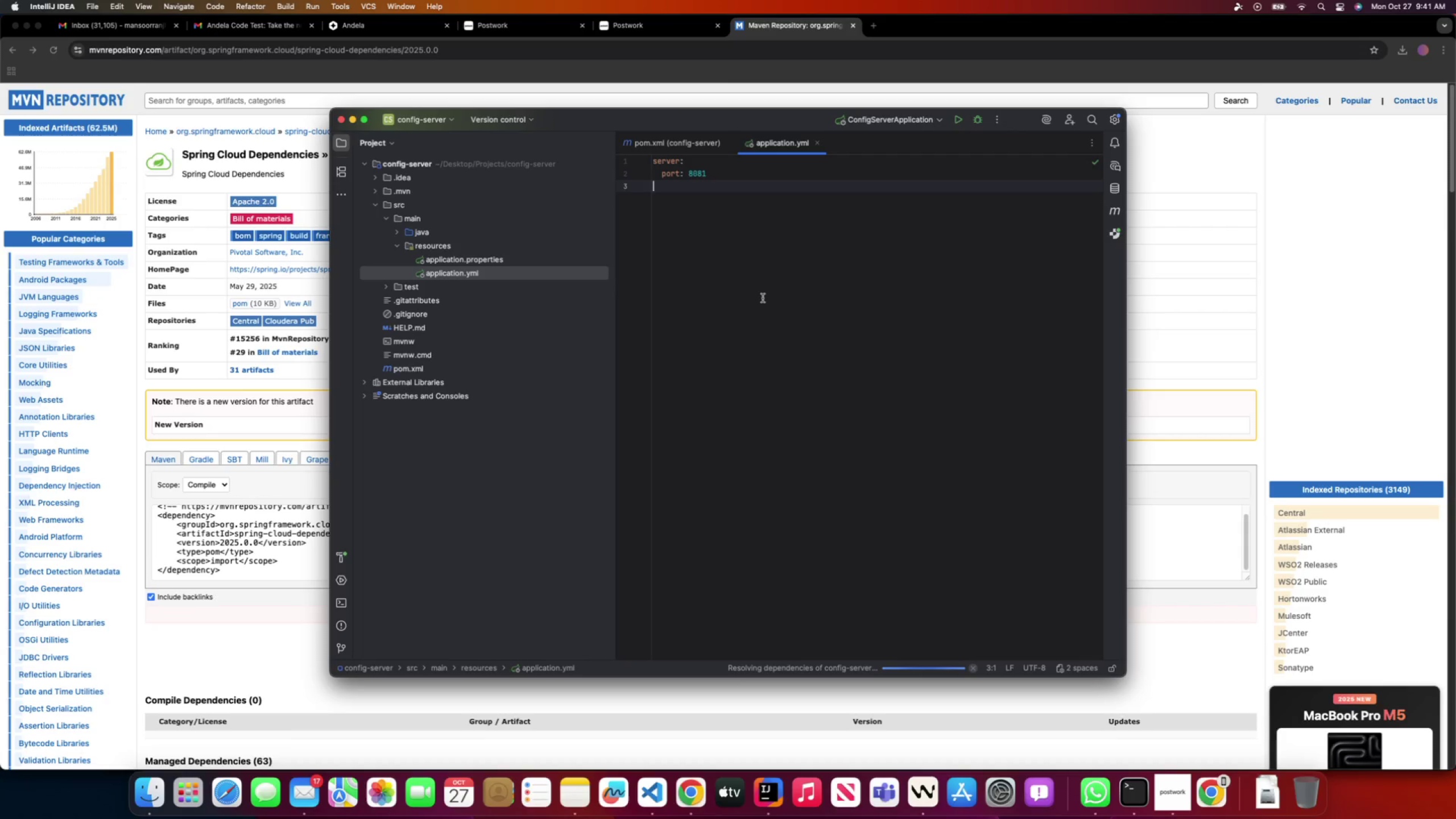 
wait(6.1)
 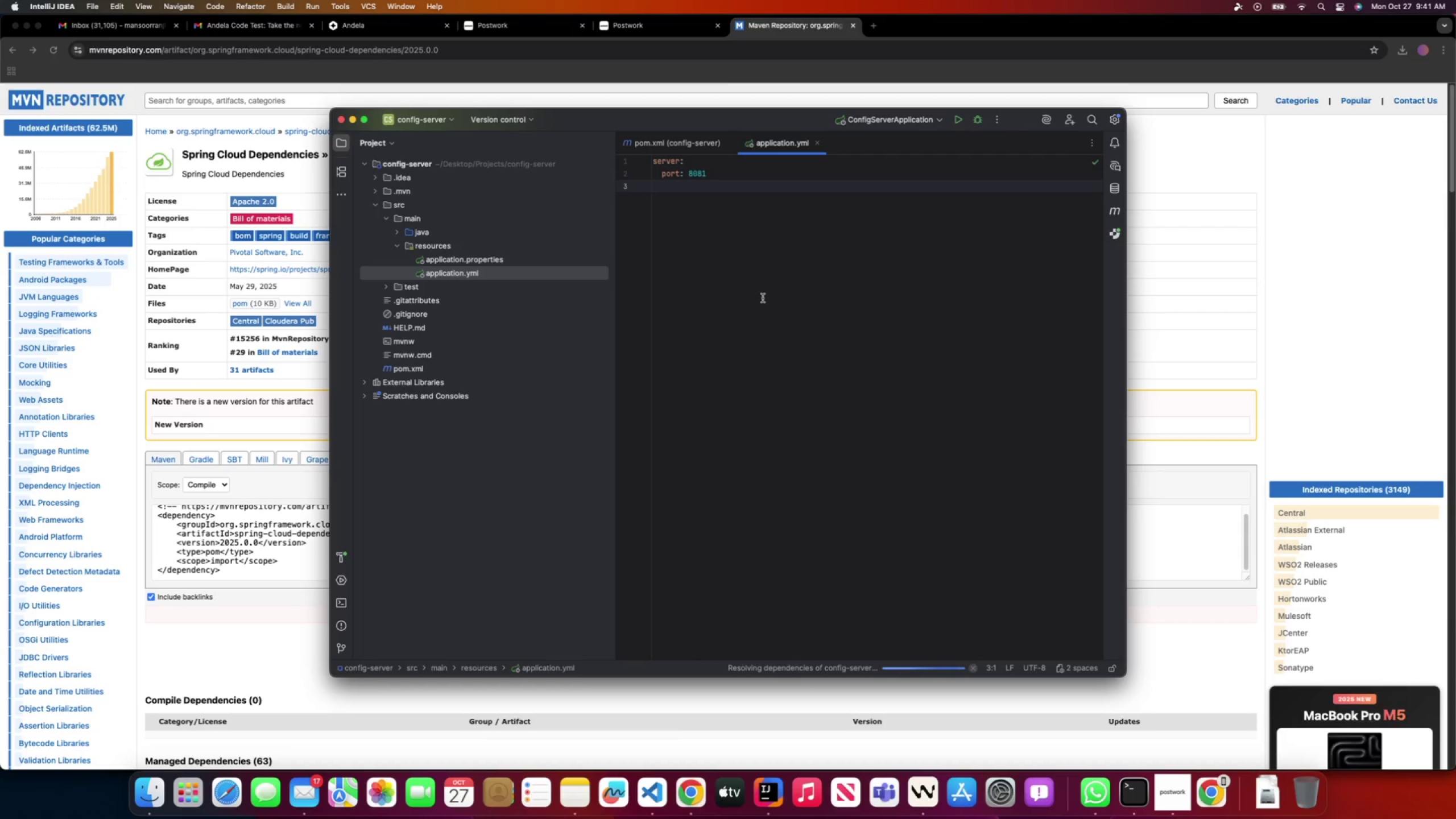 
type(spring: )
key(Backspace)
 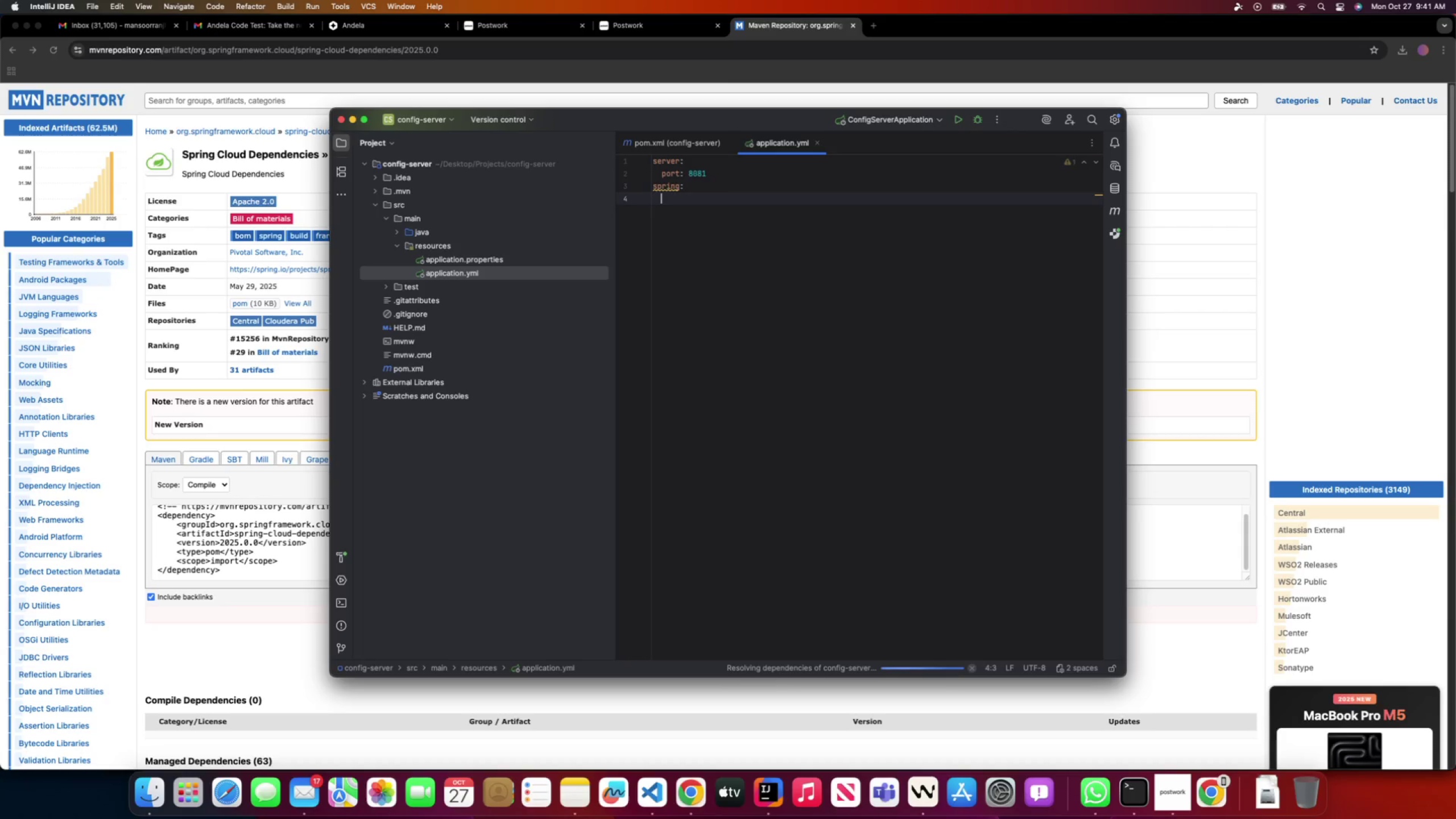 
 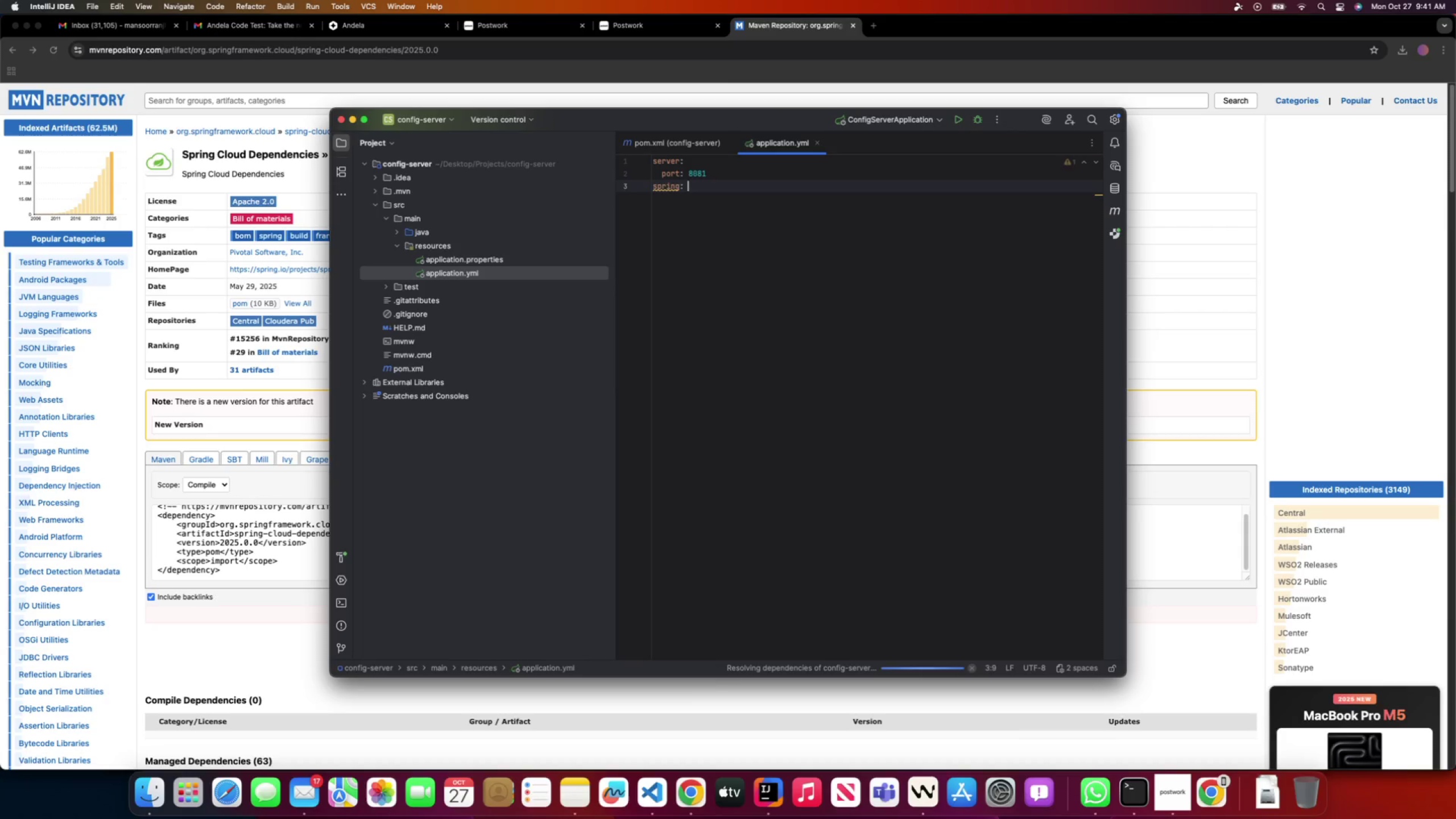 
key(Enter)
 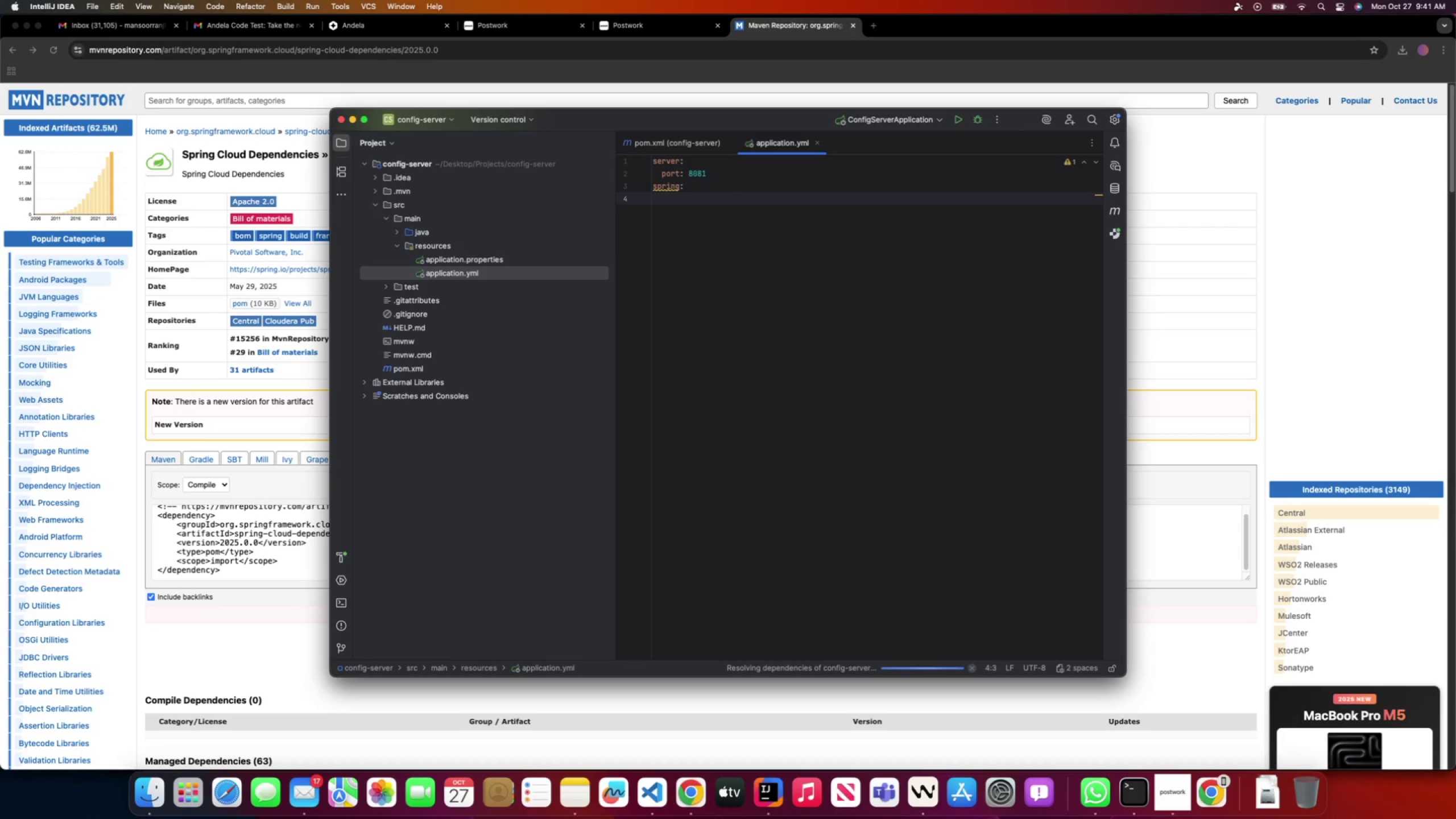 
type(cloud:)
 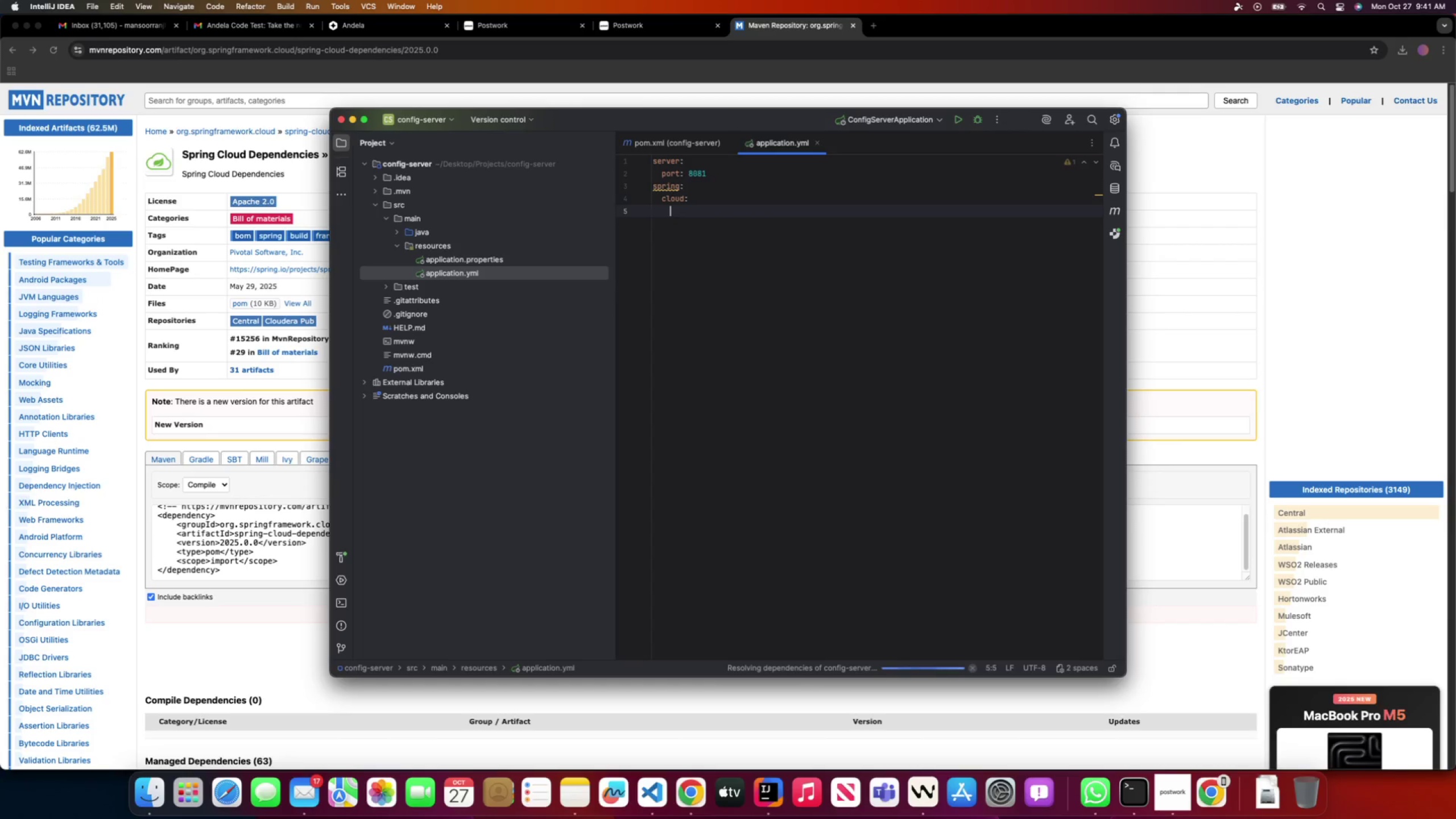 
 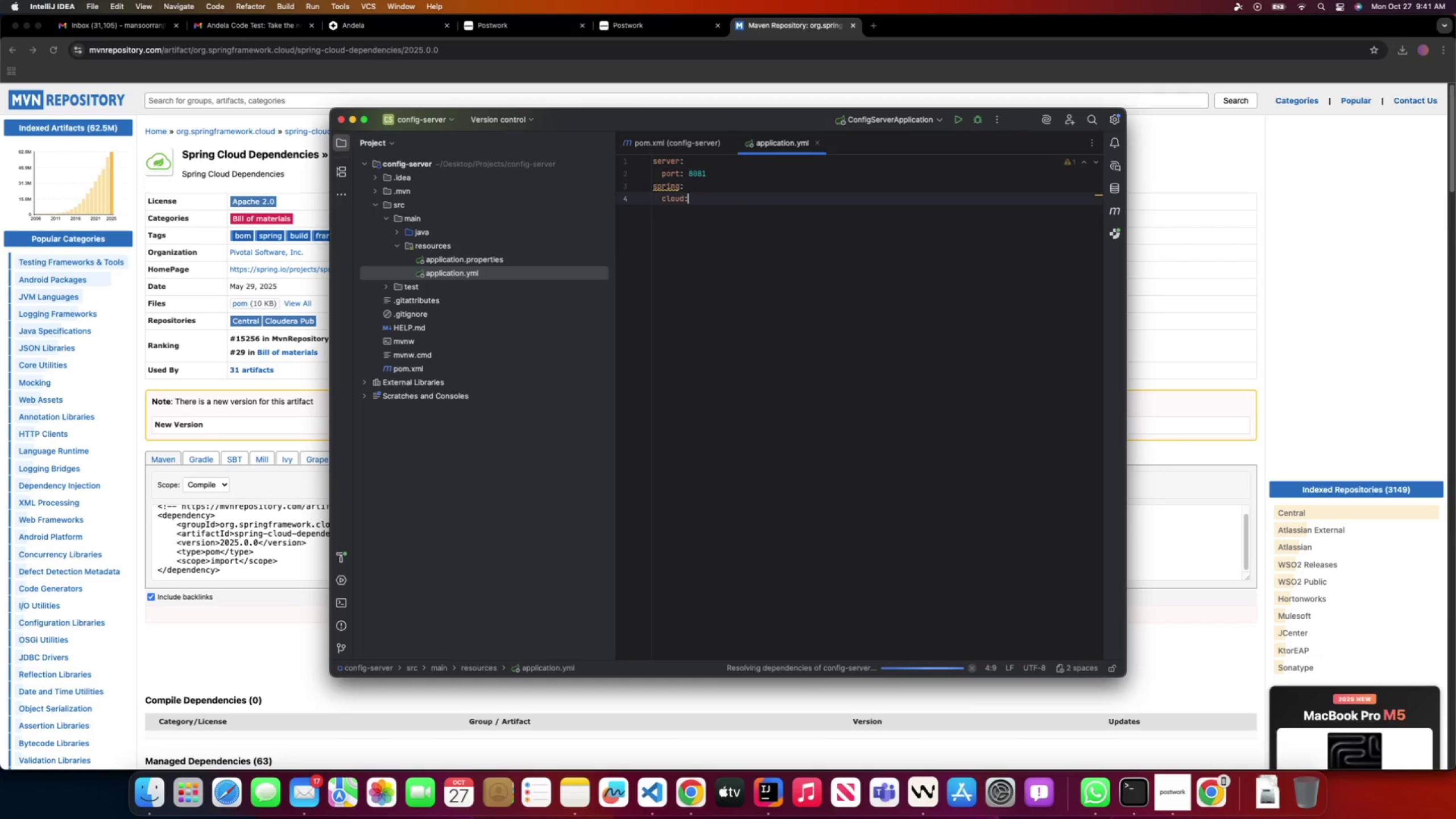 
key(Enter)
 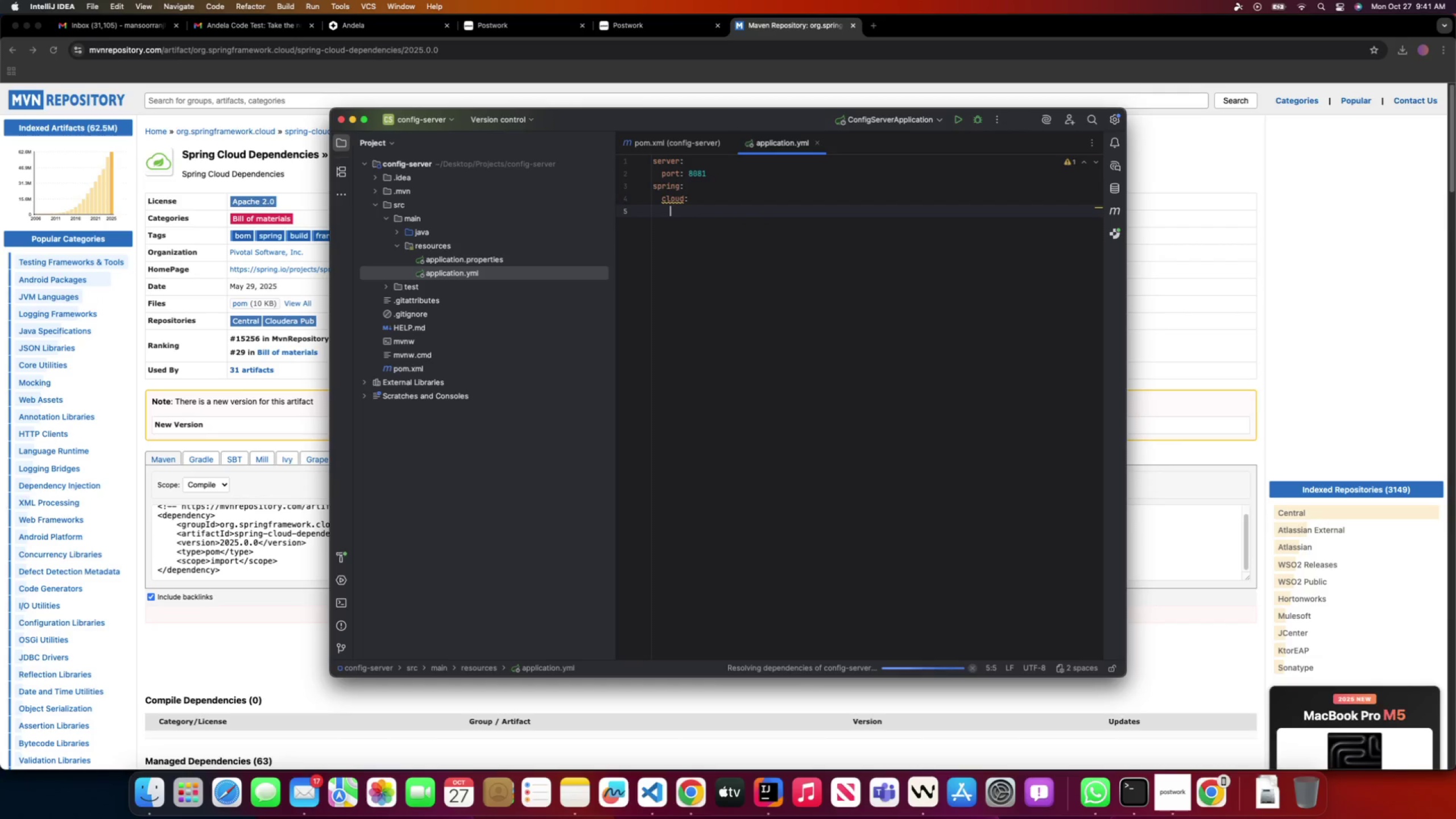 
type(config:)
 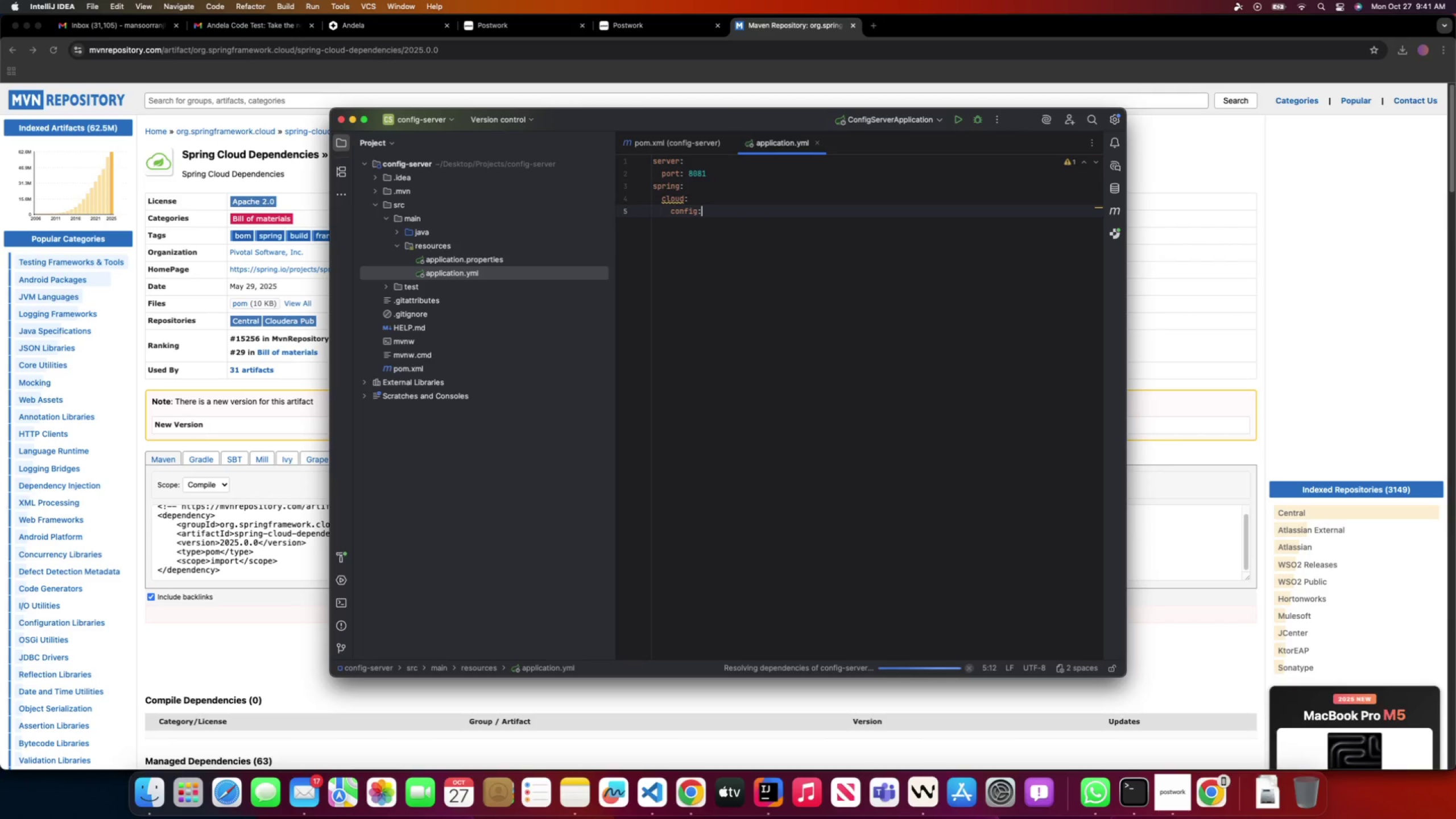 
key(Enter)
 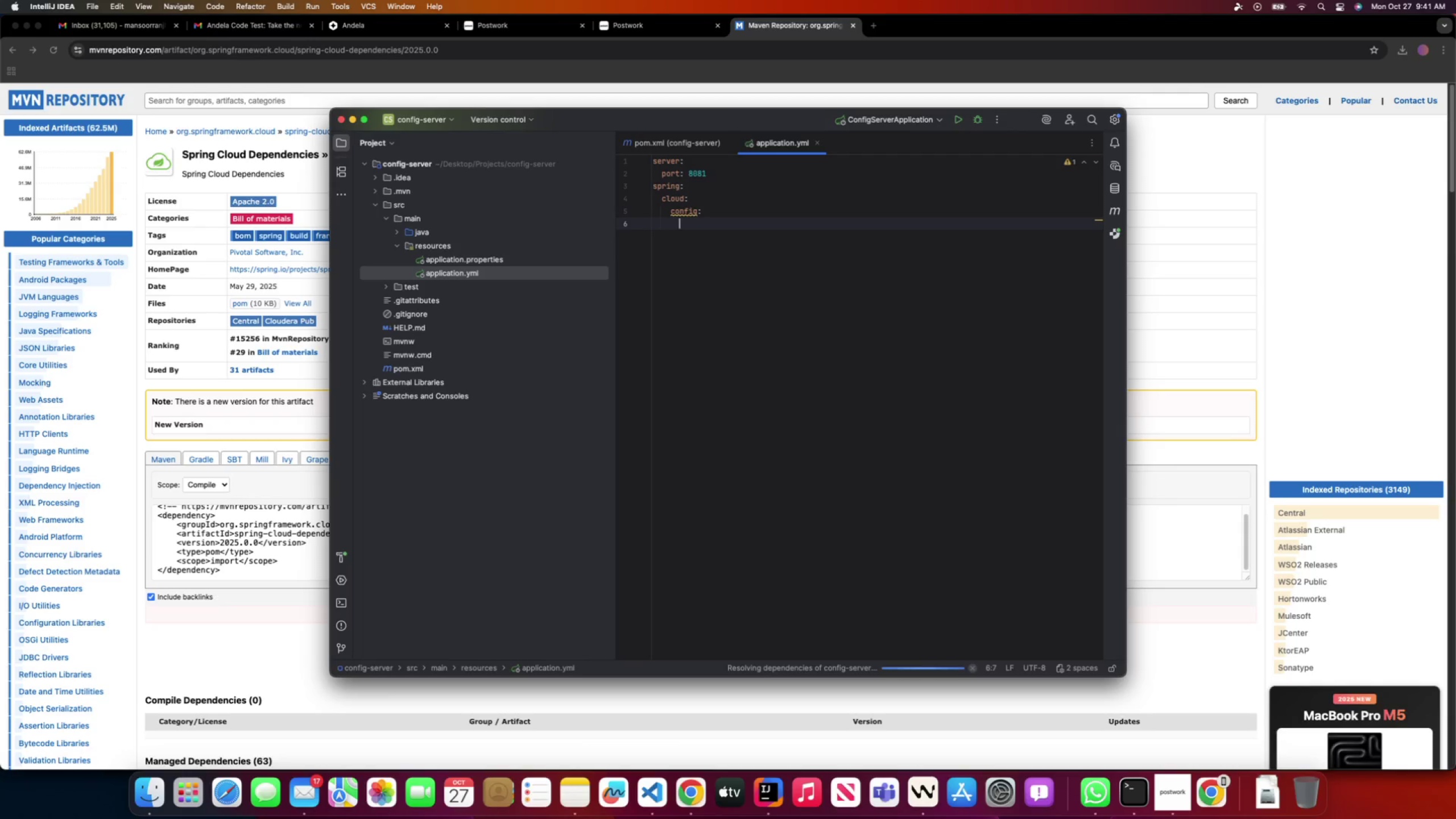 
type(server:)
 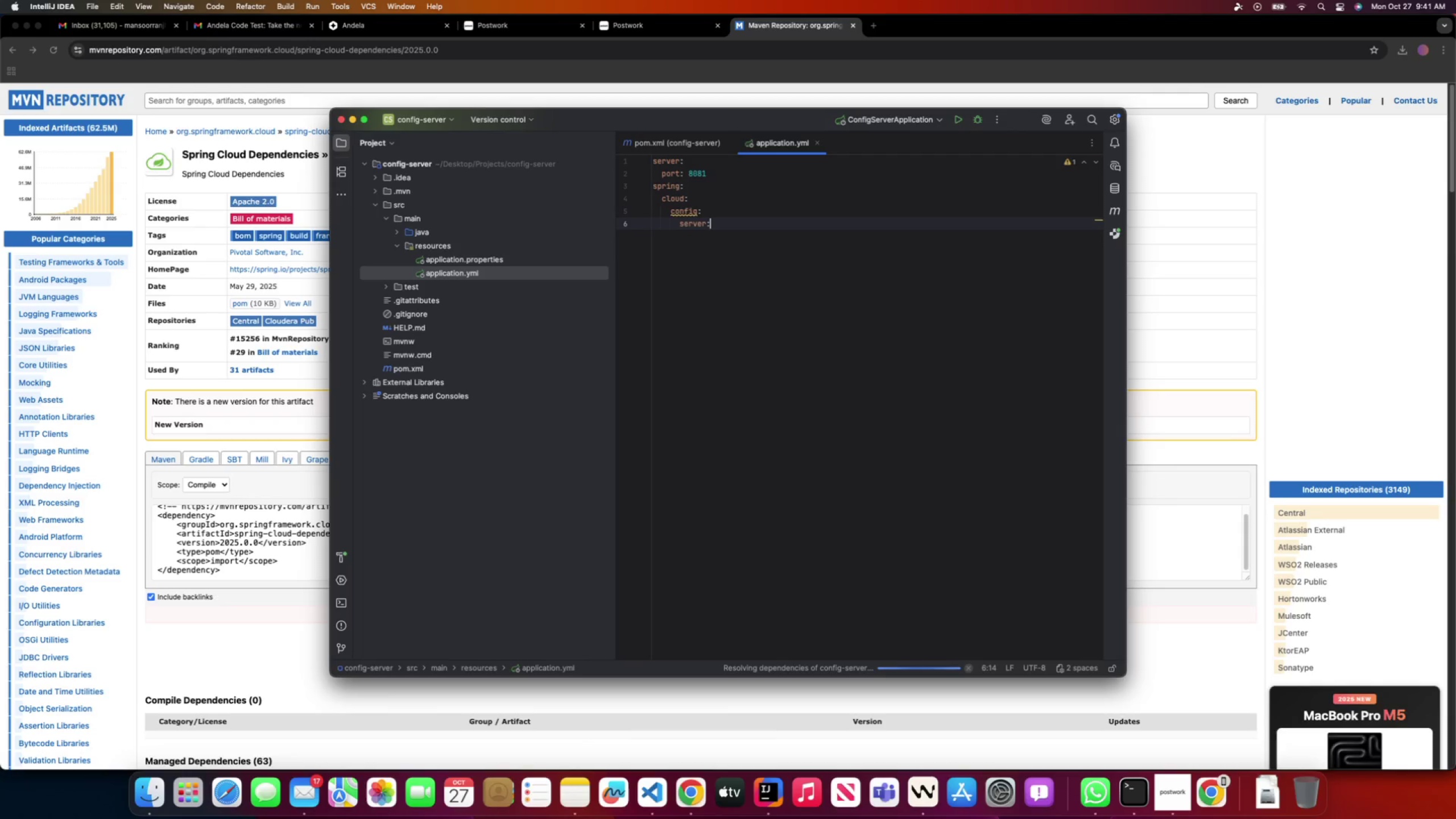 
wait(30.34)
 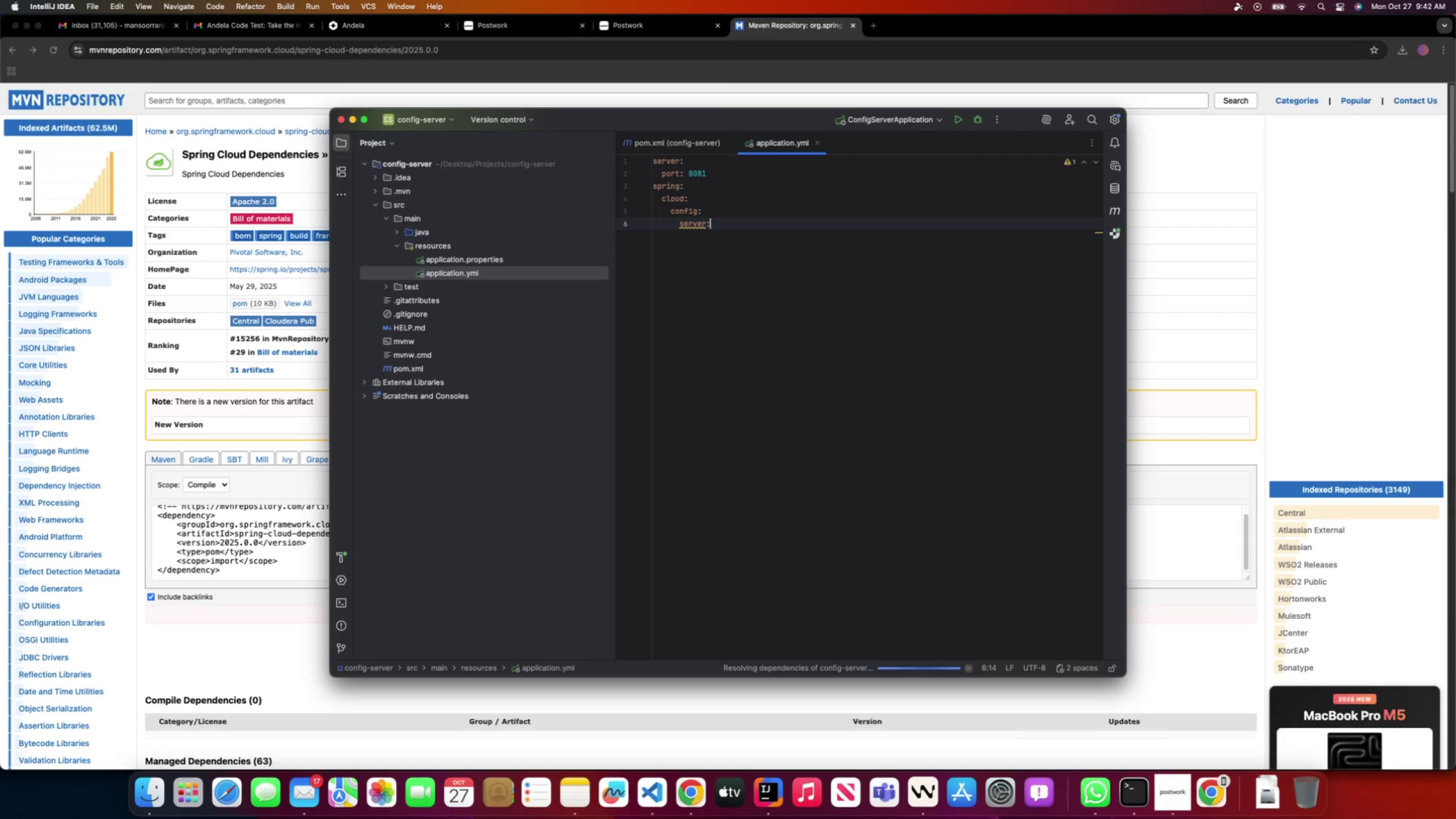 
key(Shift+ArrowUp)
 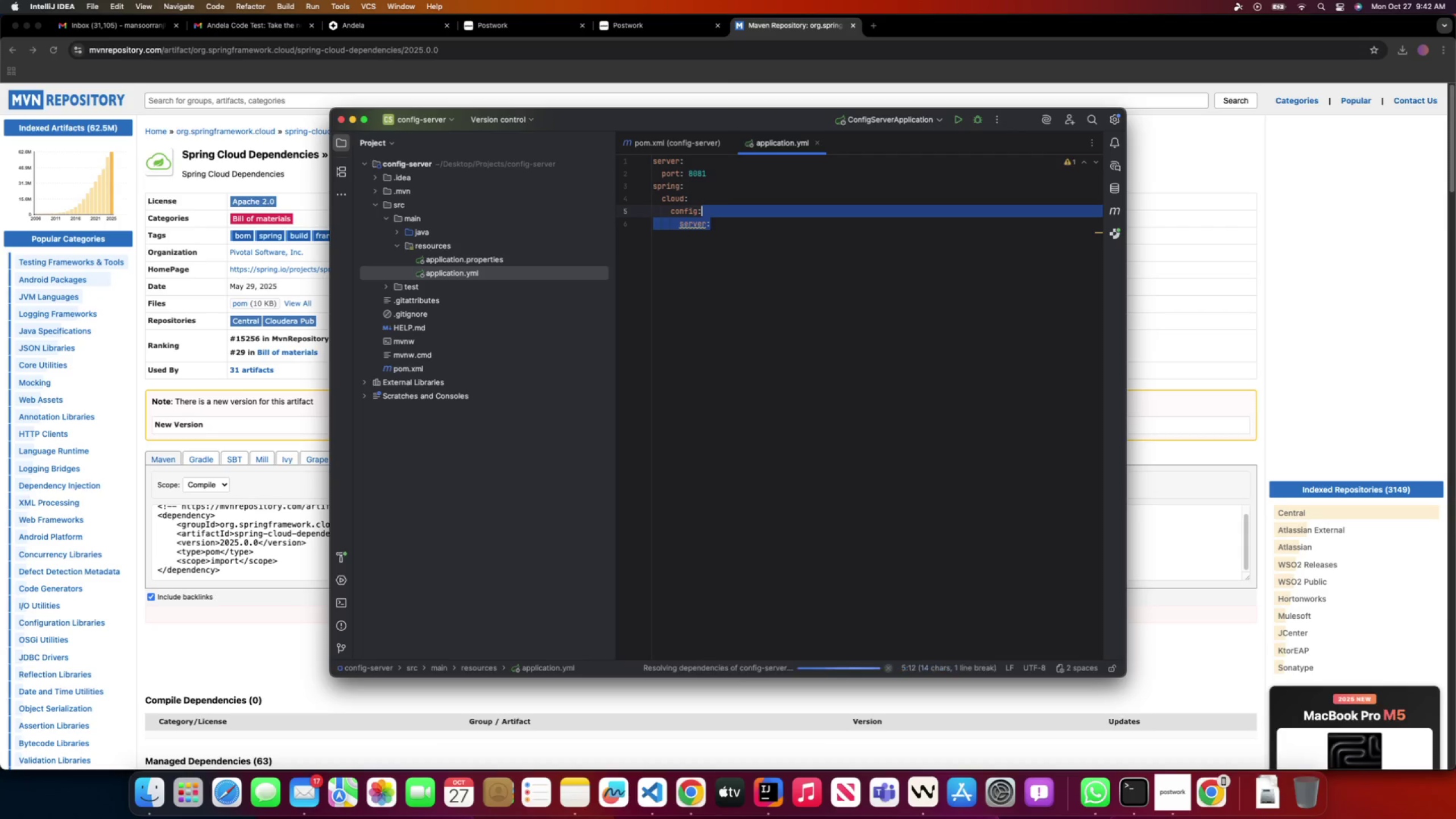 
key(Shift+ArrowUp)
 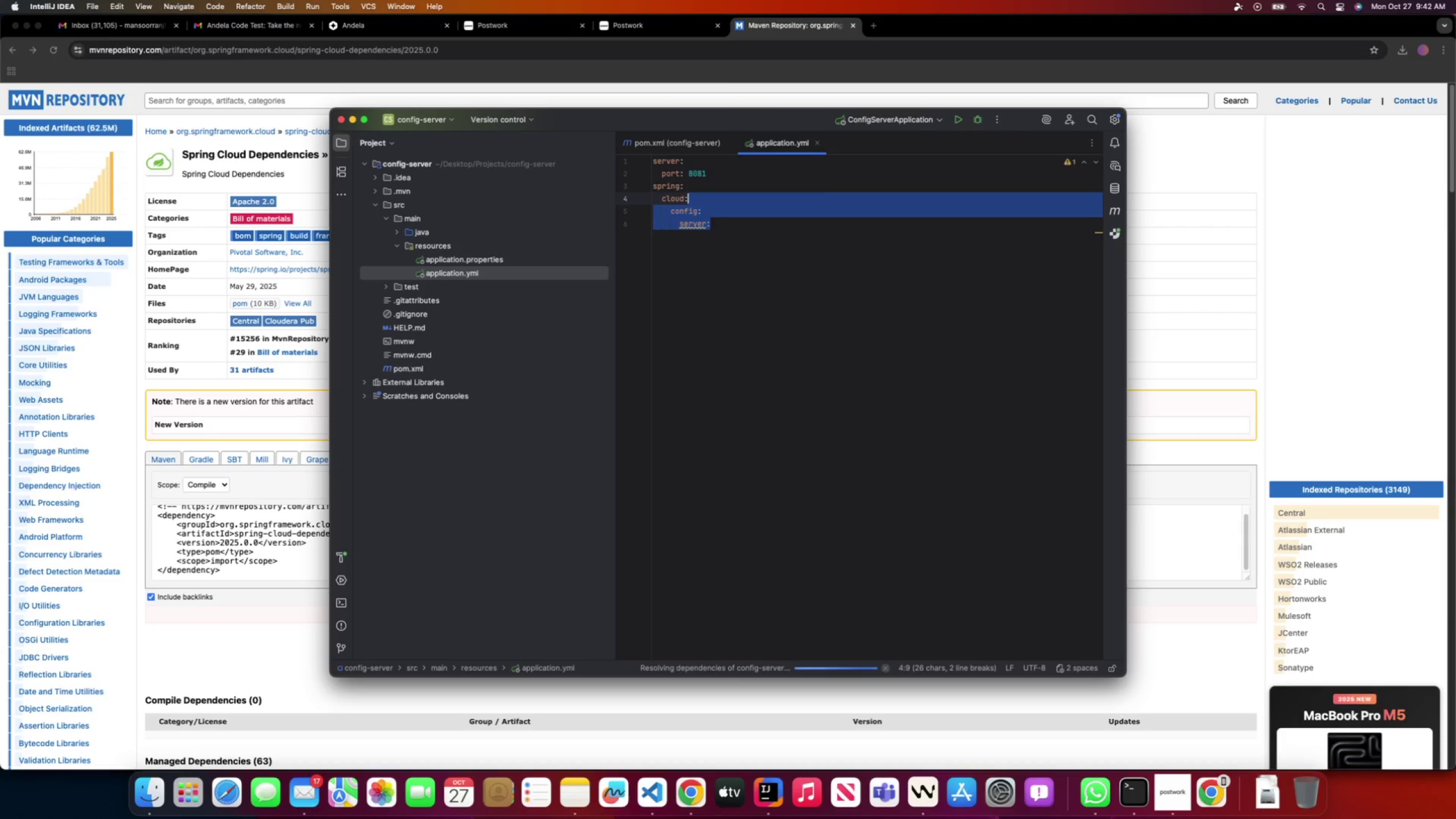 
key(Shift+ArrowUp)
 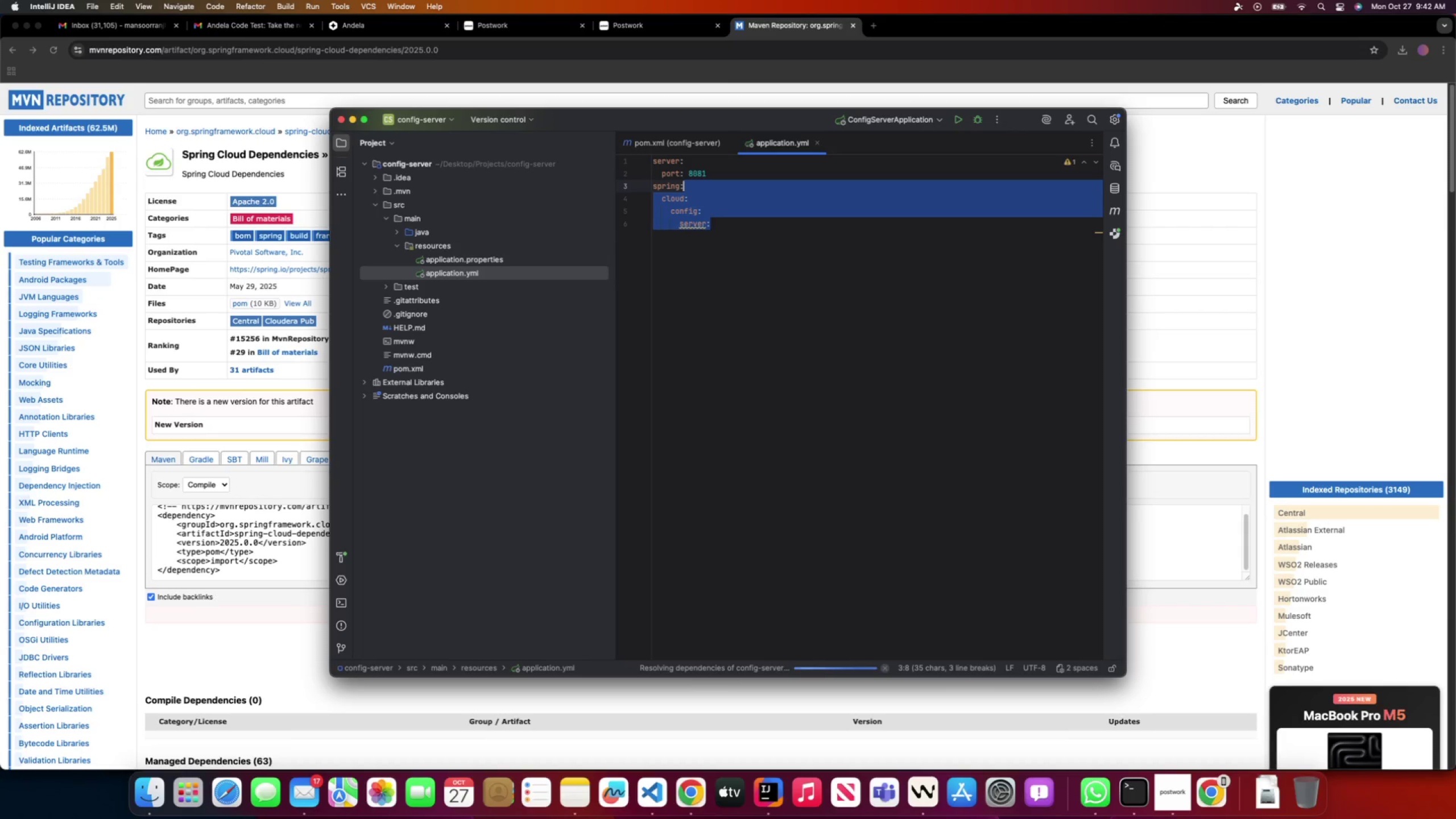 
key(Shift+ArrowLeft)
 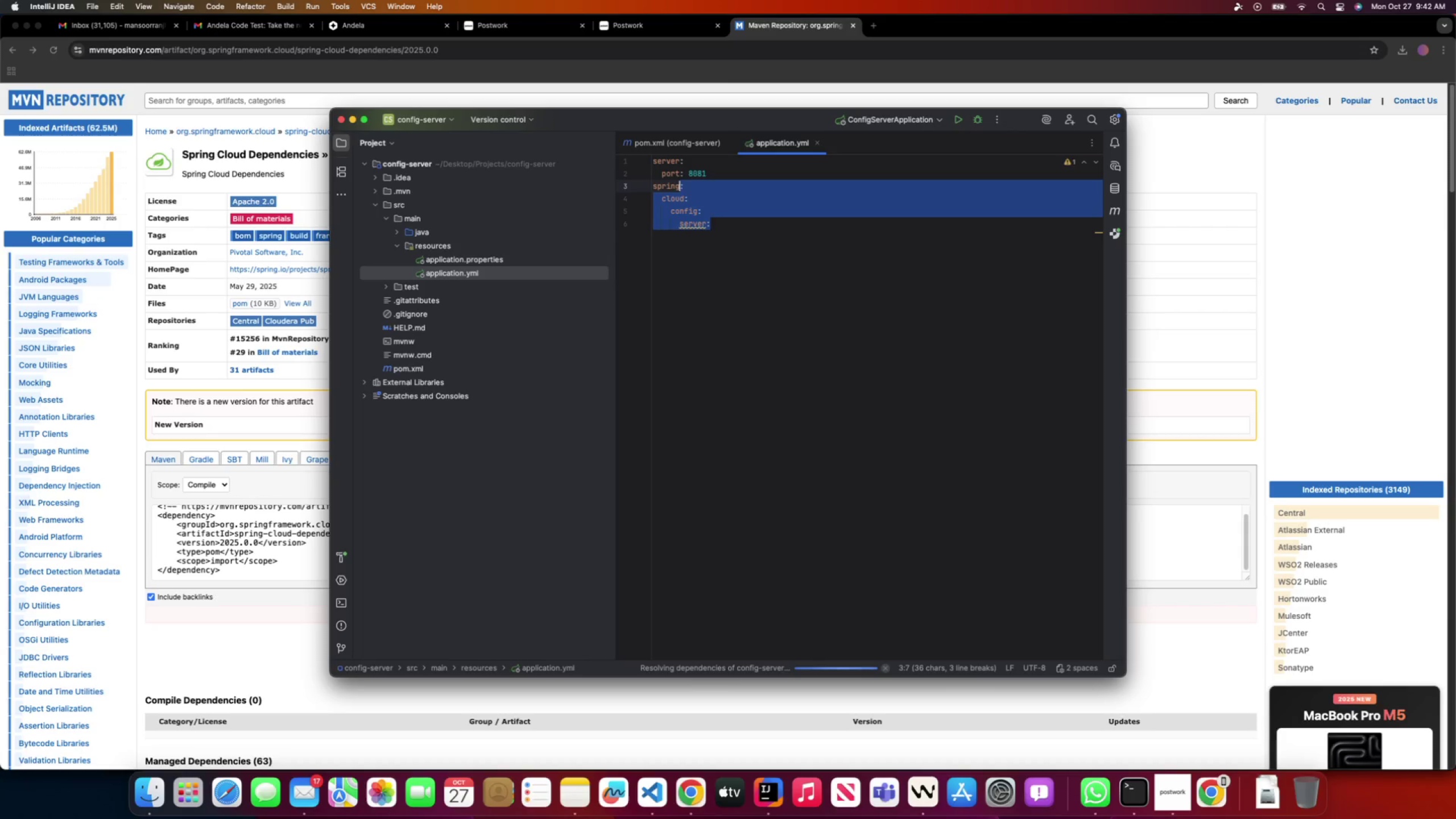 
key(Shift+ArrowLeft)
 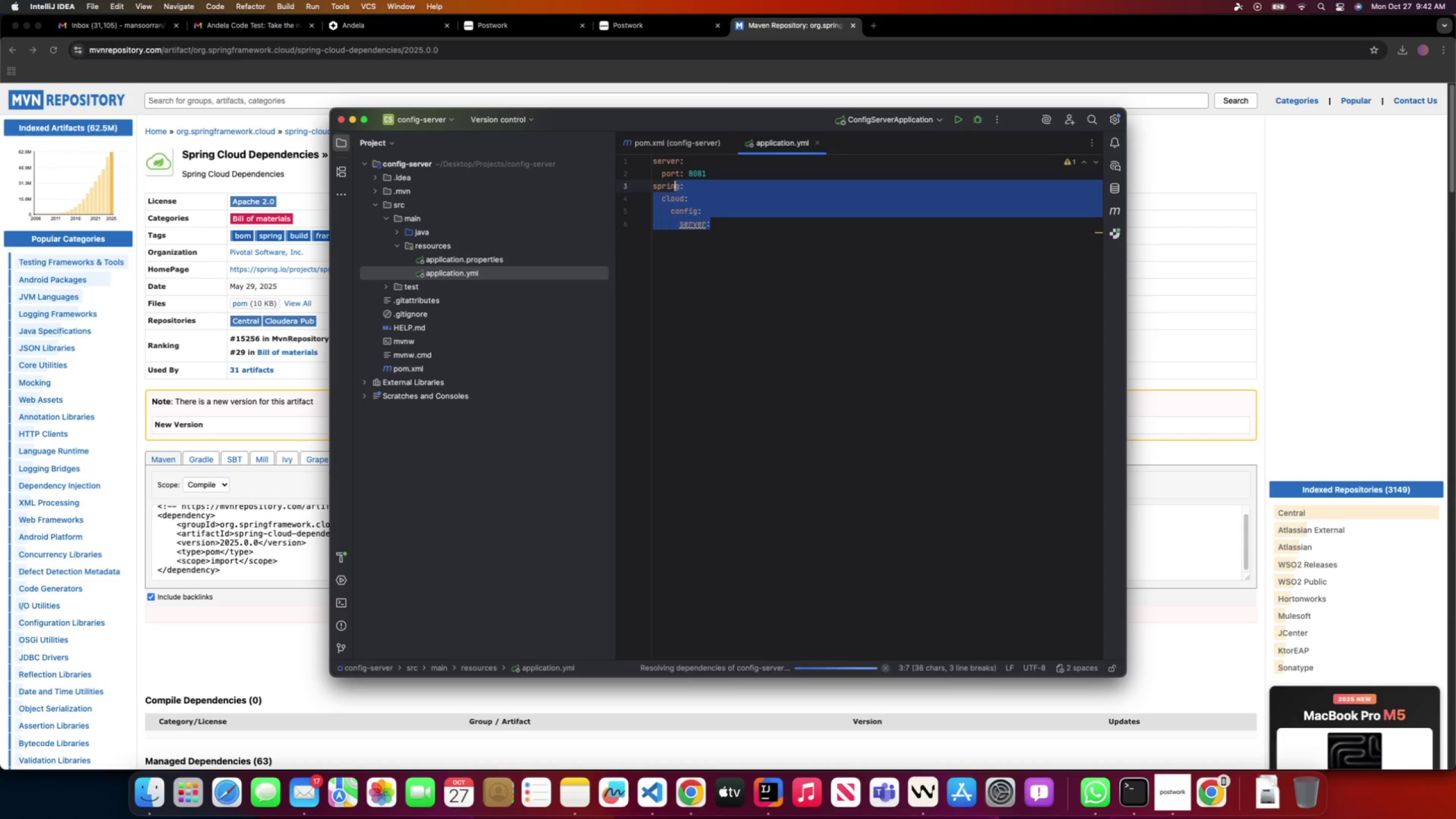 
key(Shift+ArrowLeft)
 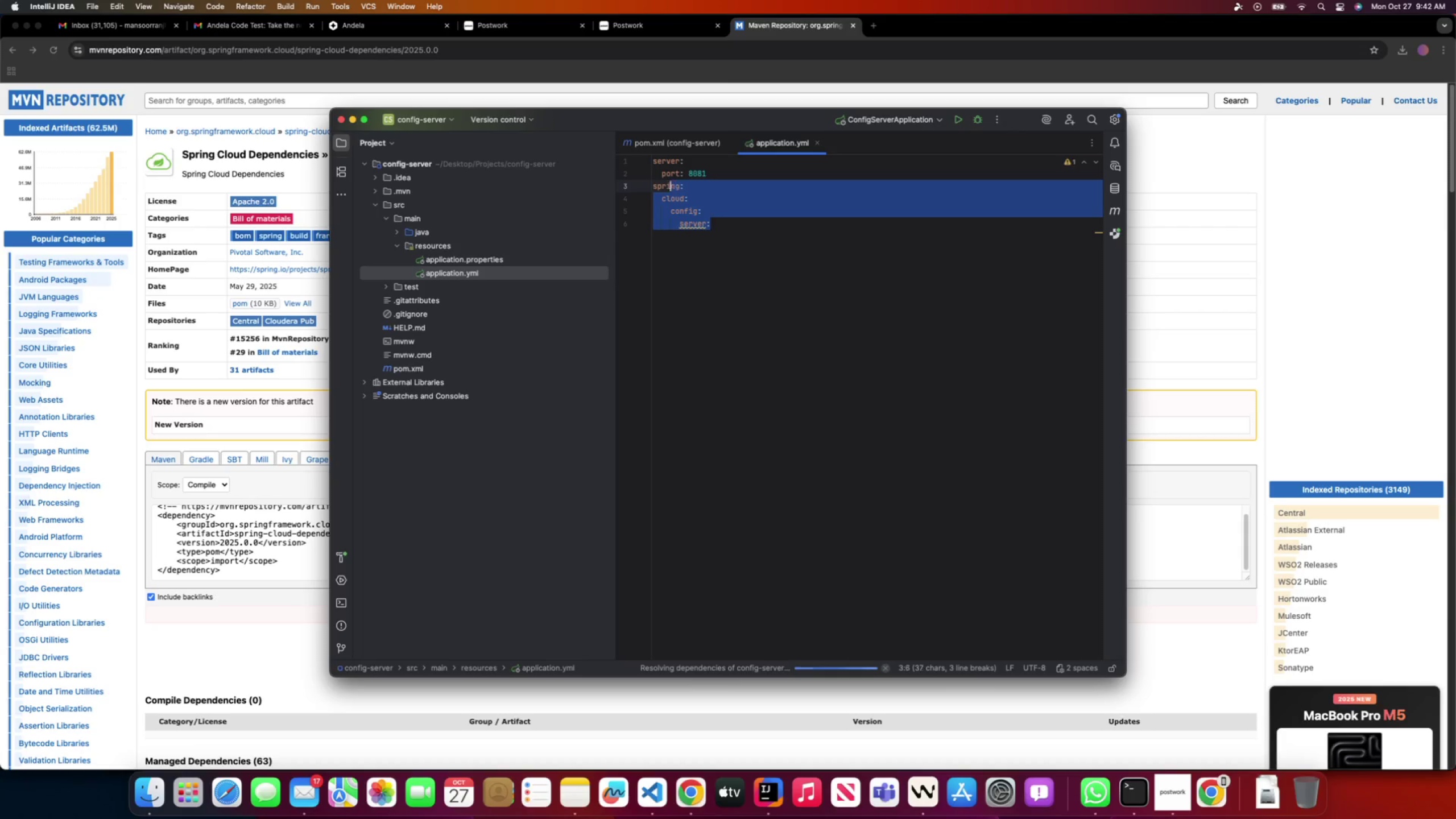 
key(Shift+ArrowLeft)
 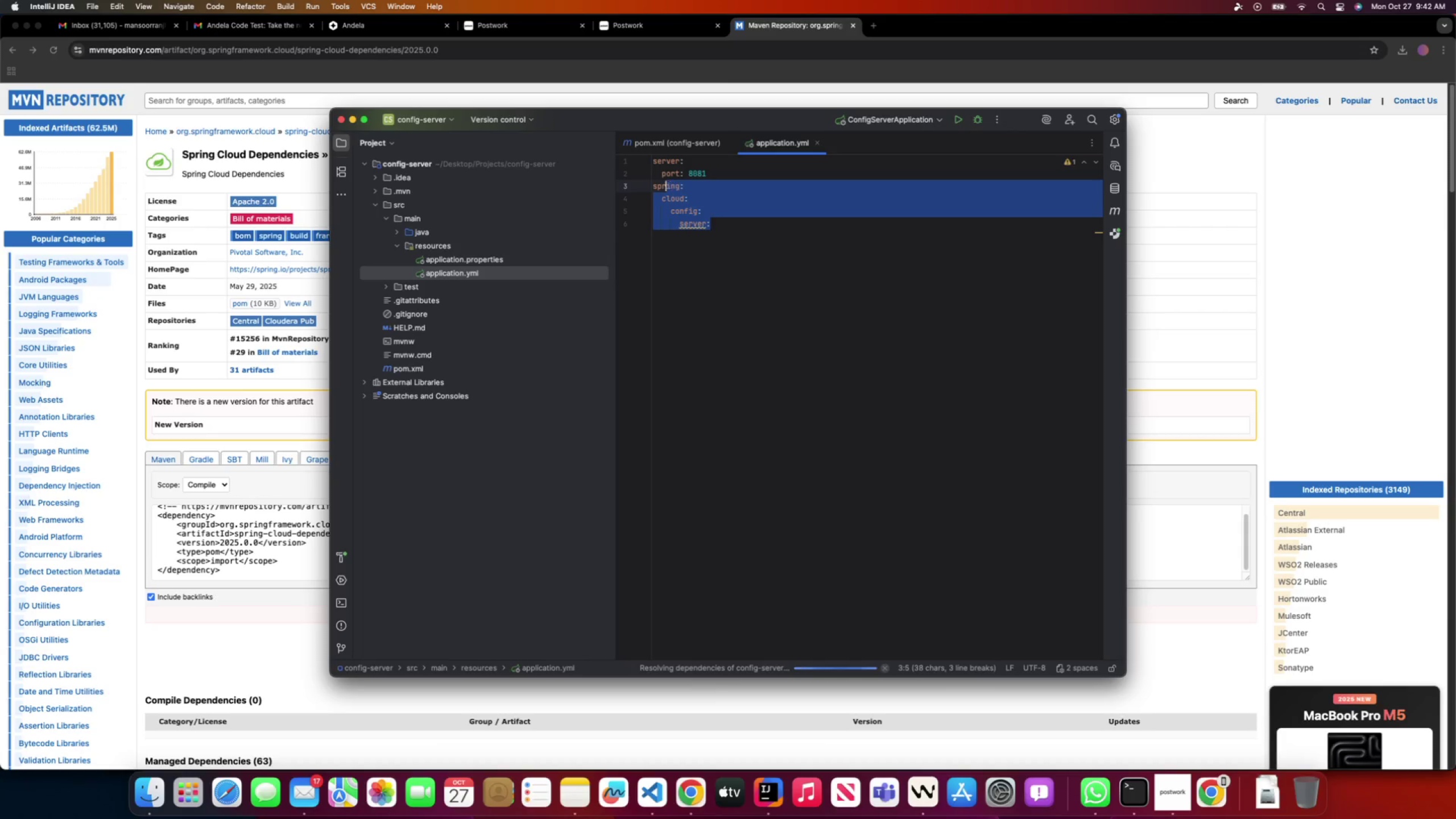 
key(Shift+ArrowLeft)
 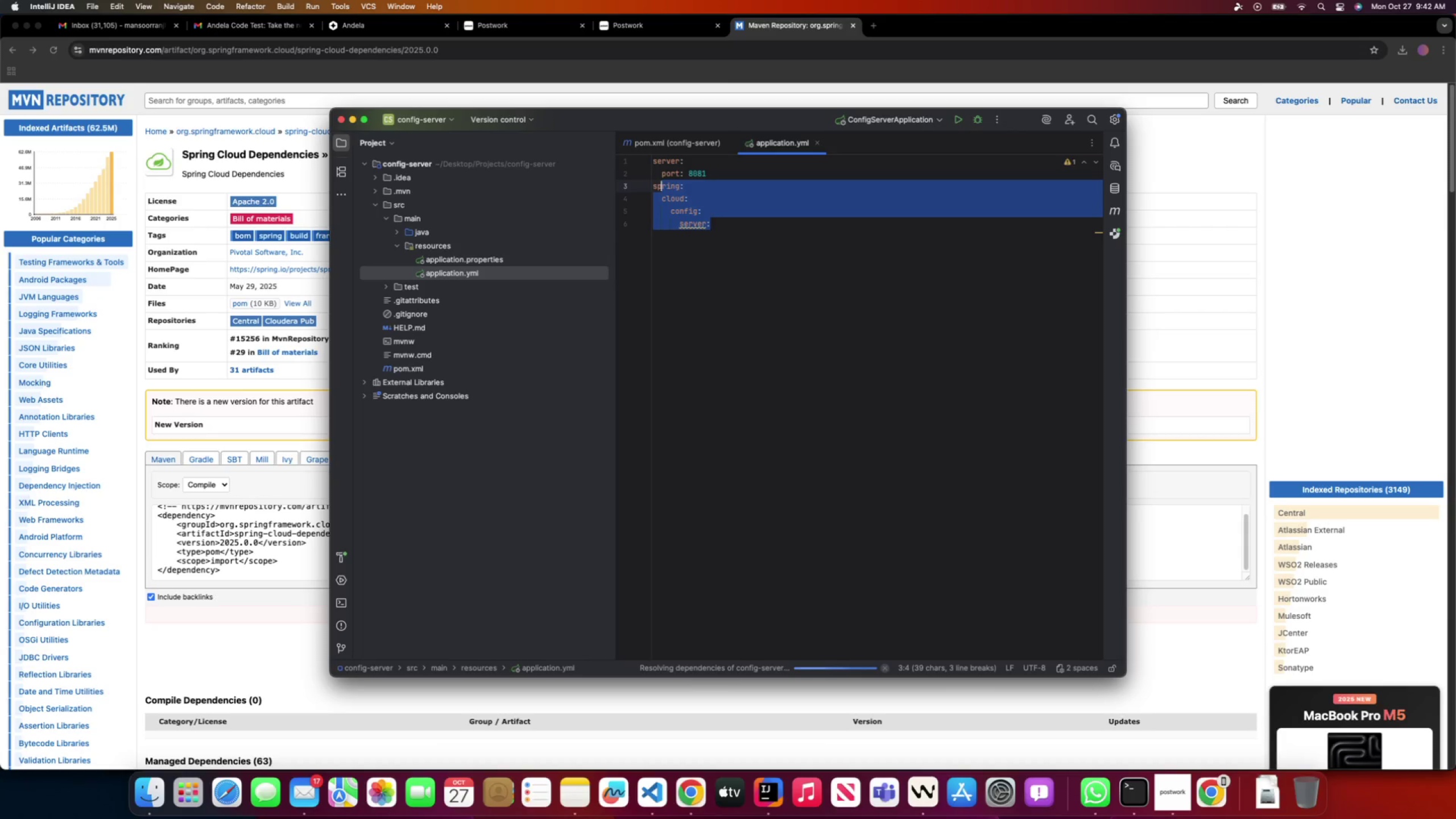 
key(Shift+ArrowLeft)
 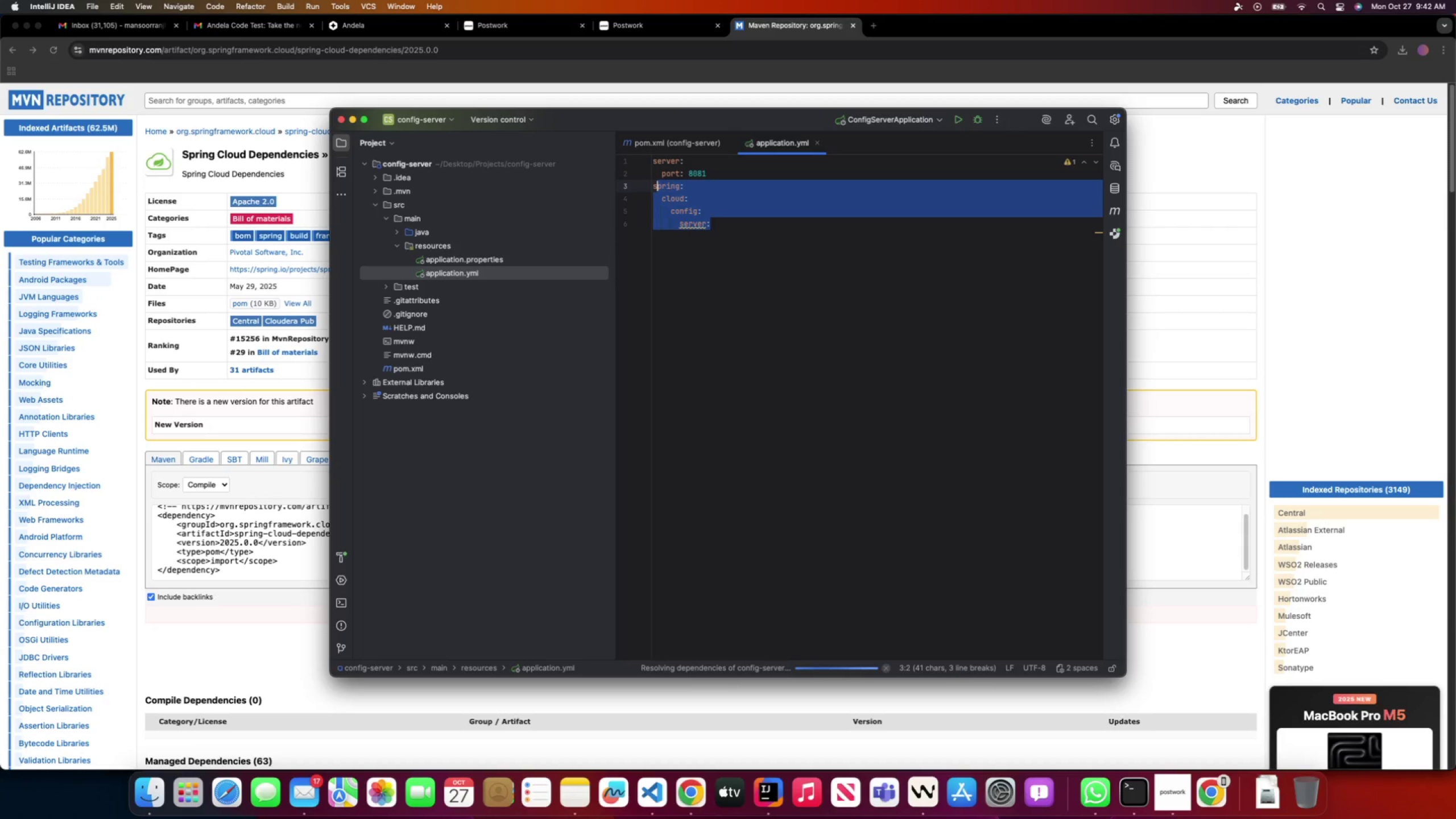 
key(Shift+ArrowLeft)
 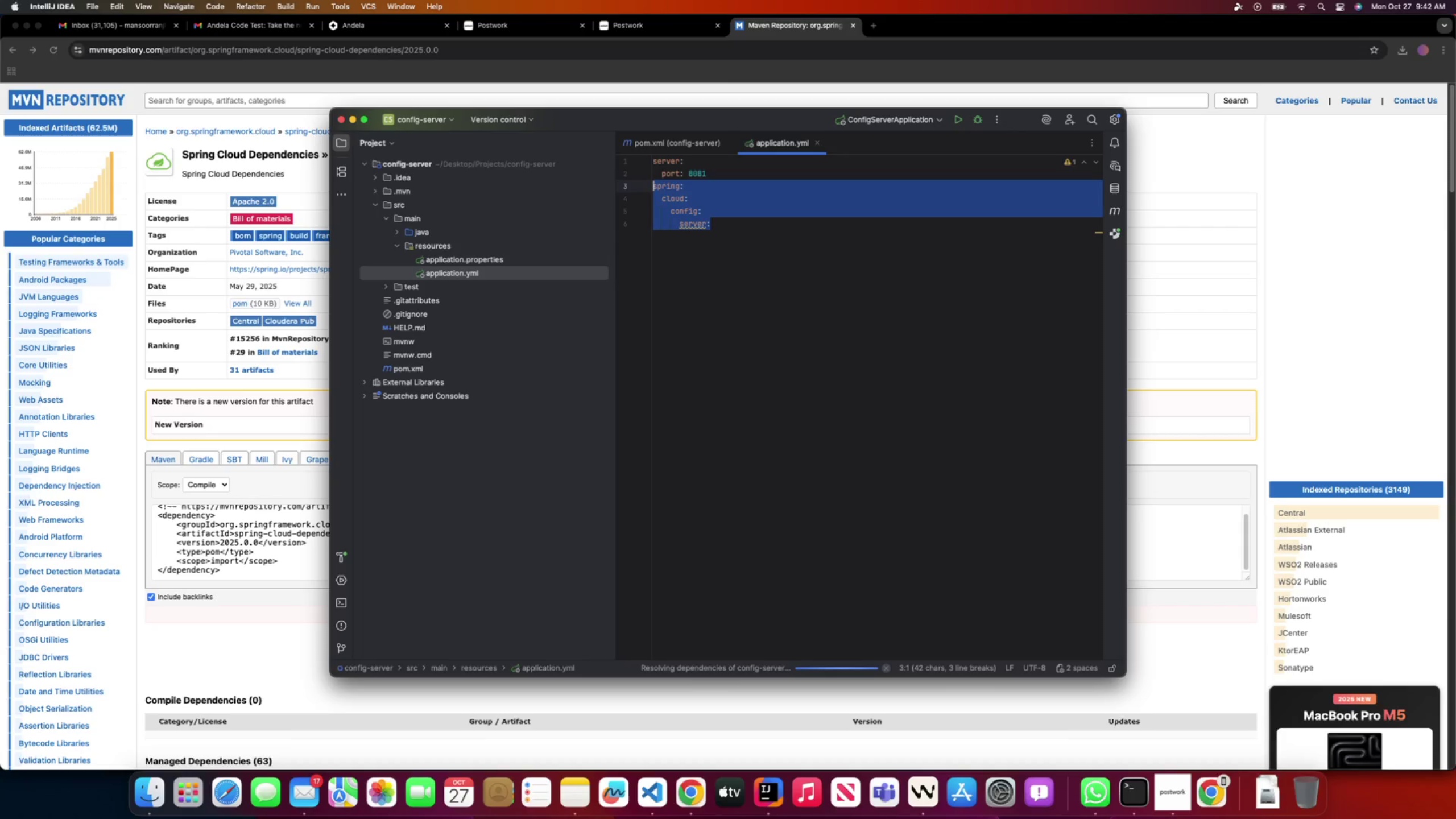 
key(Backspace)
 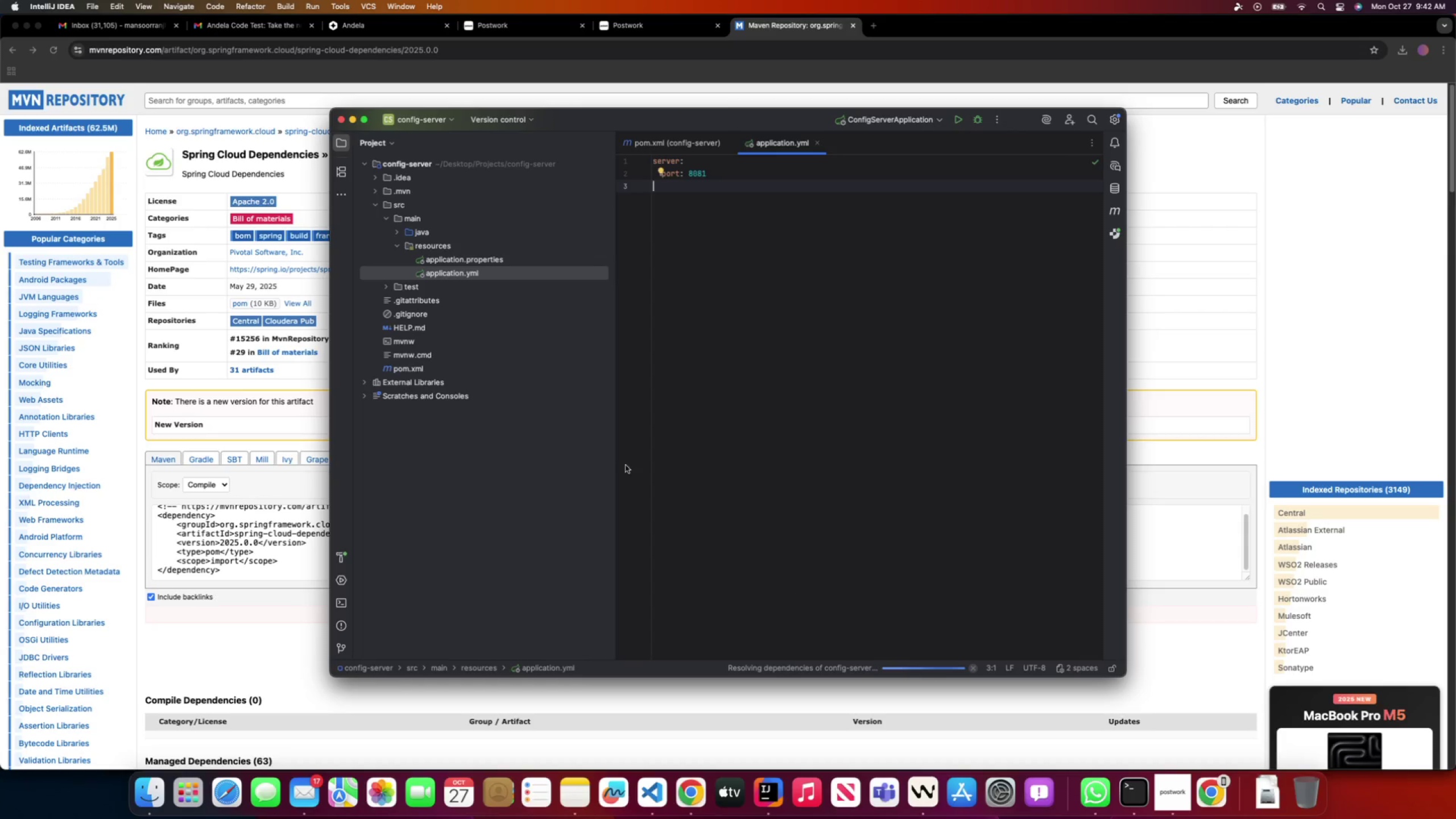 
right_click([404, 163])
 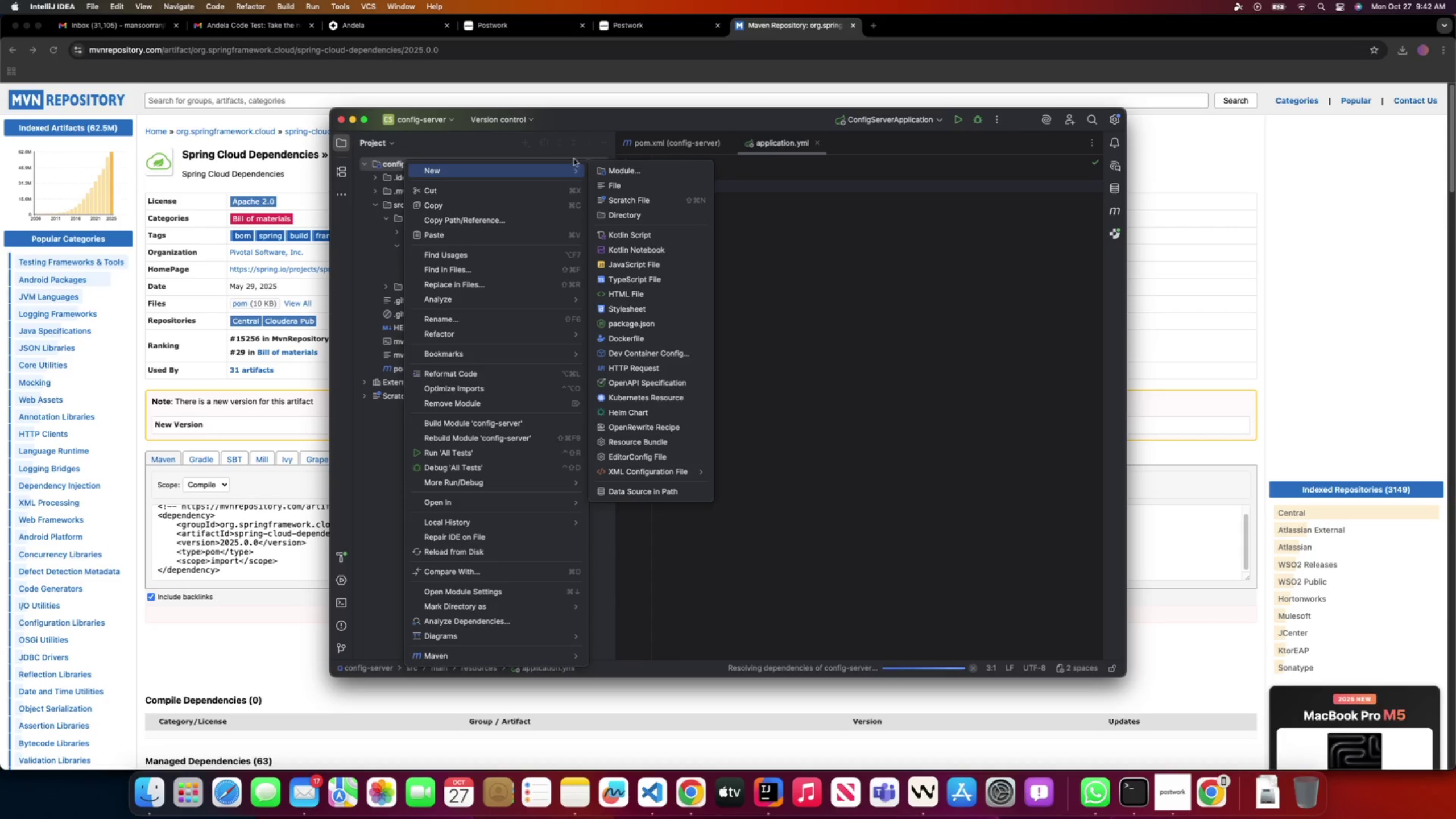 
left_click([603, 113])
 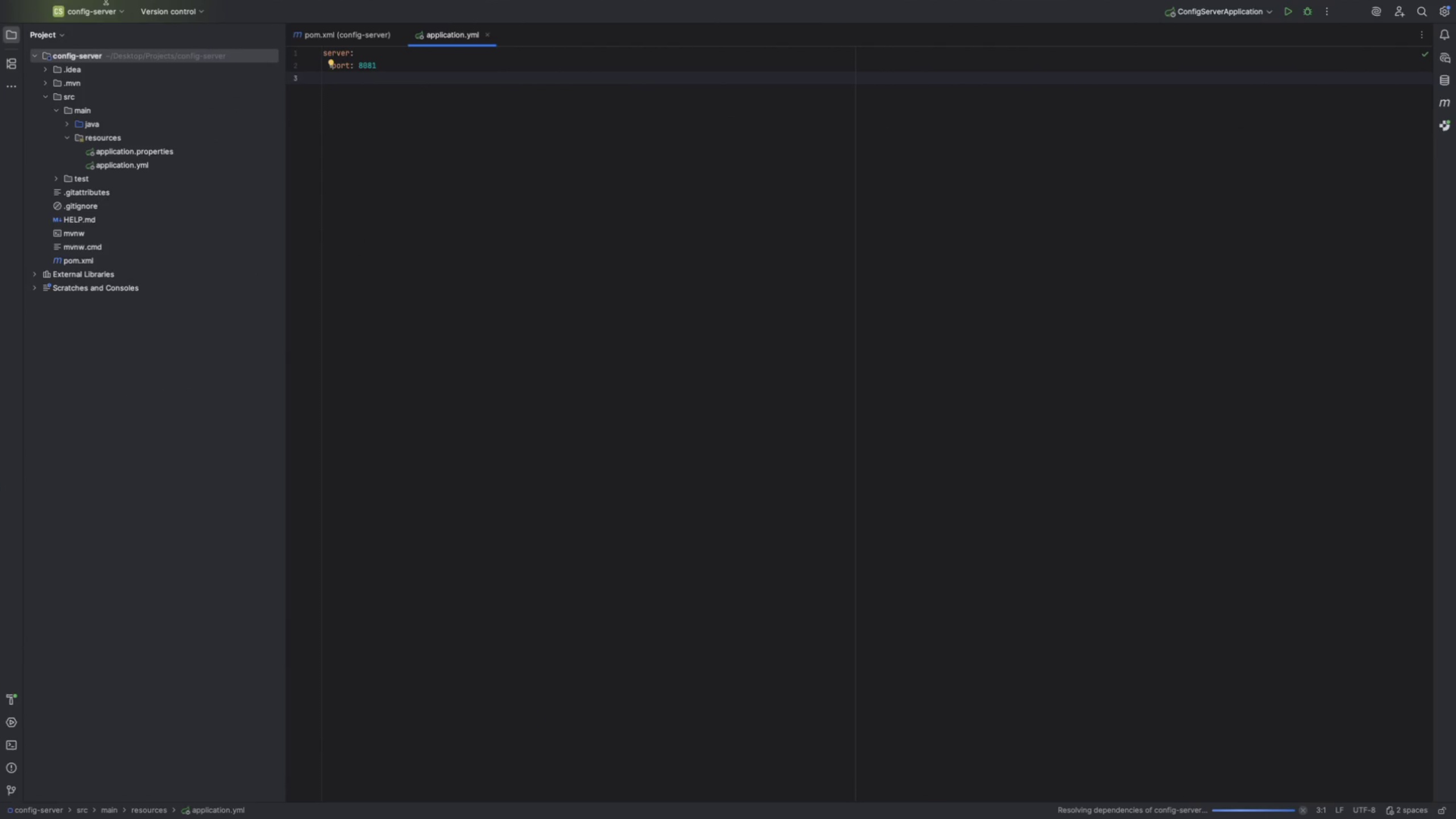 
wait(5.41)
 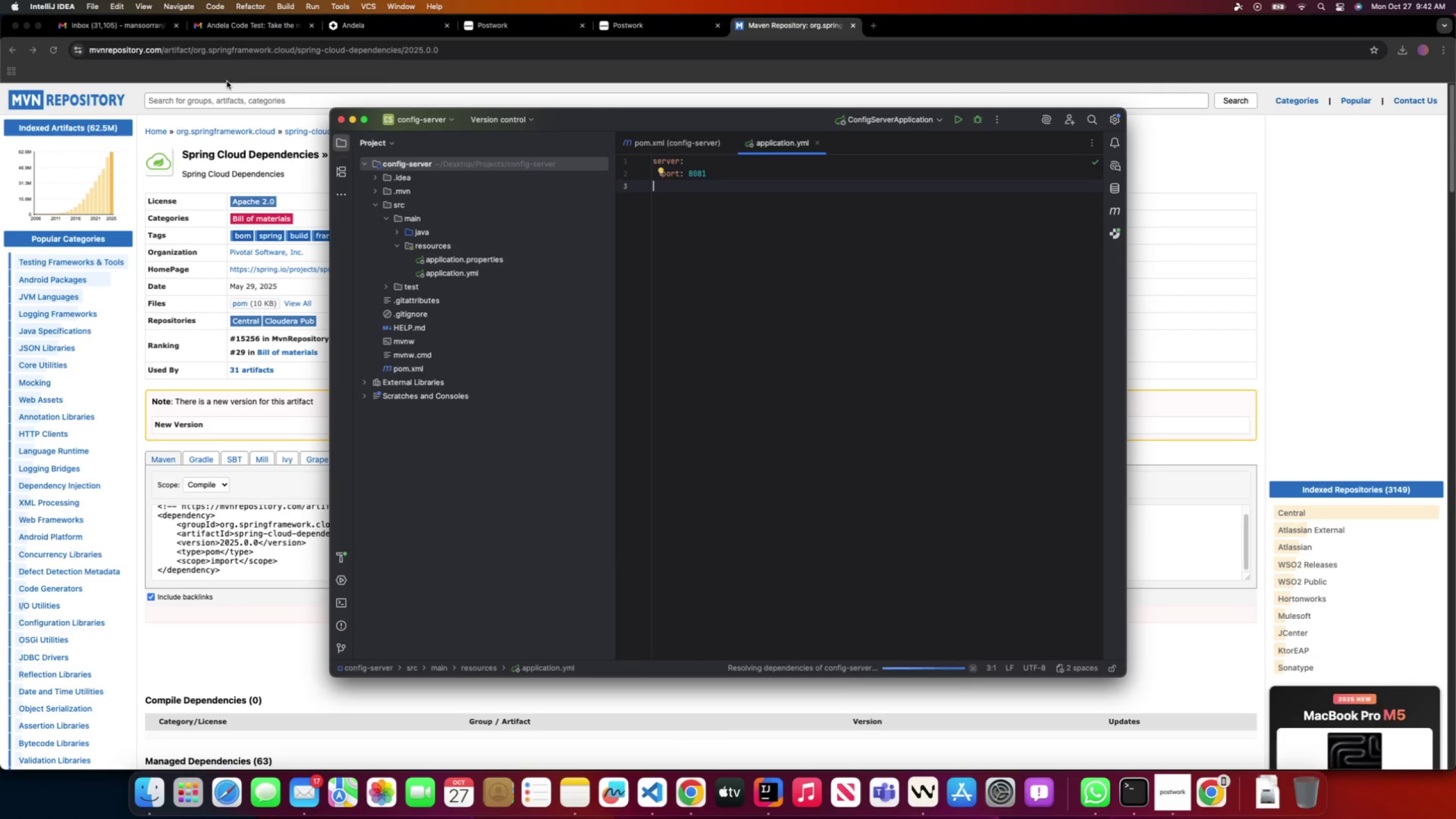 
left_click([88, 5])
 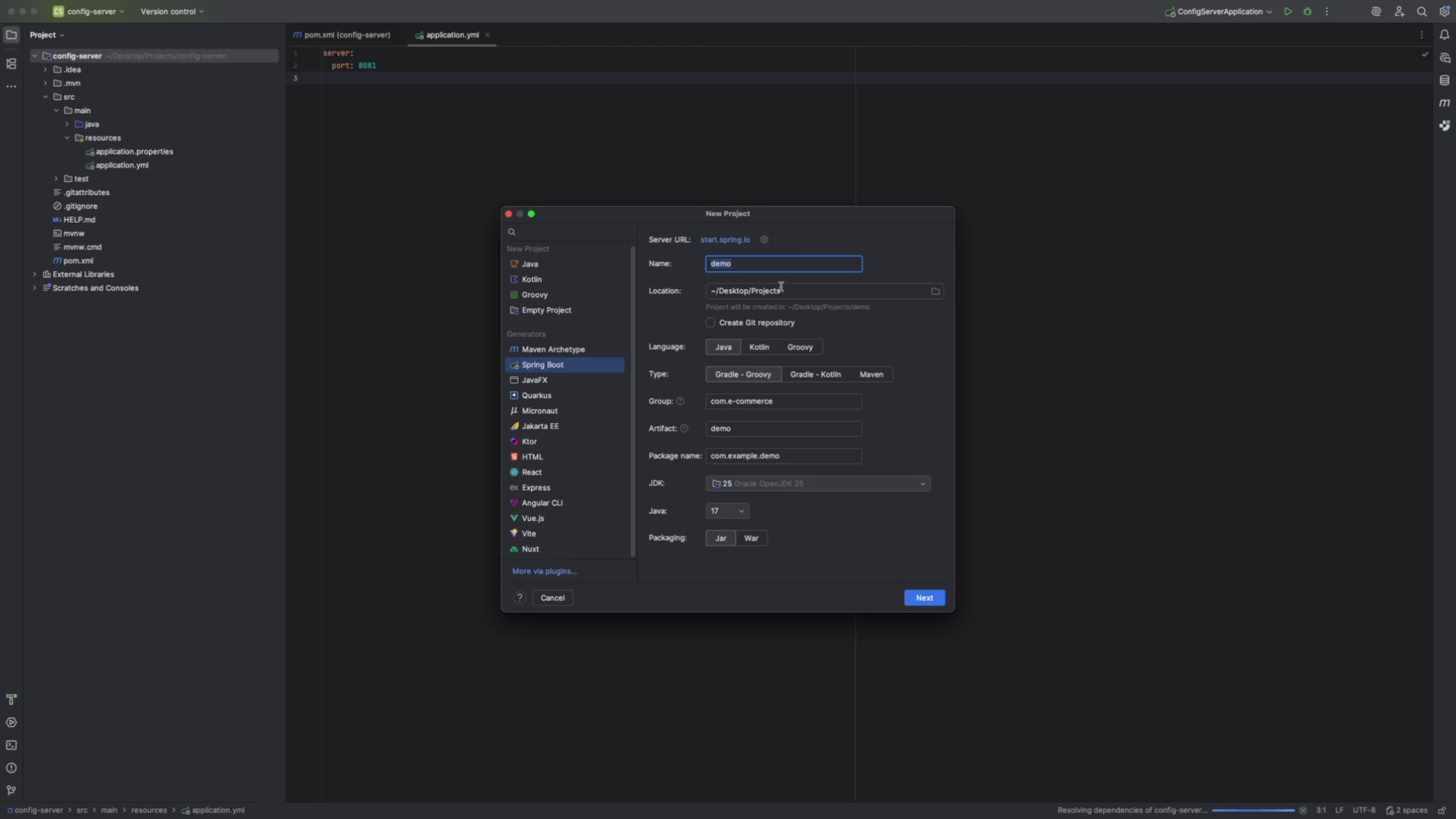 
wait(7.34)
 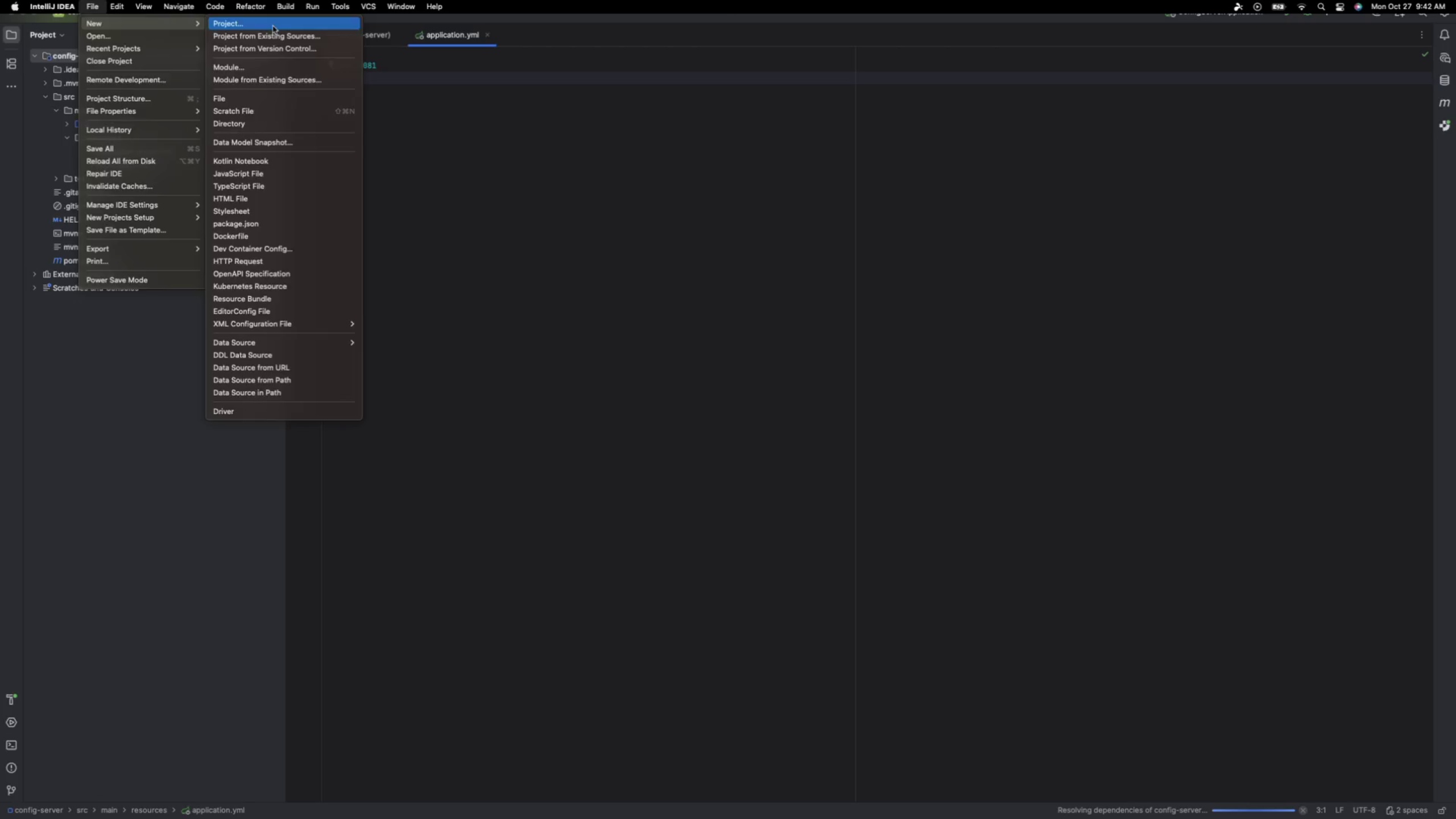 
left_click([871, 379])
 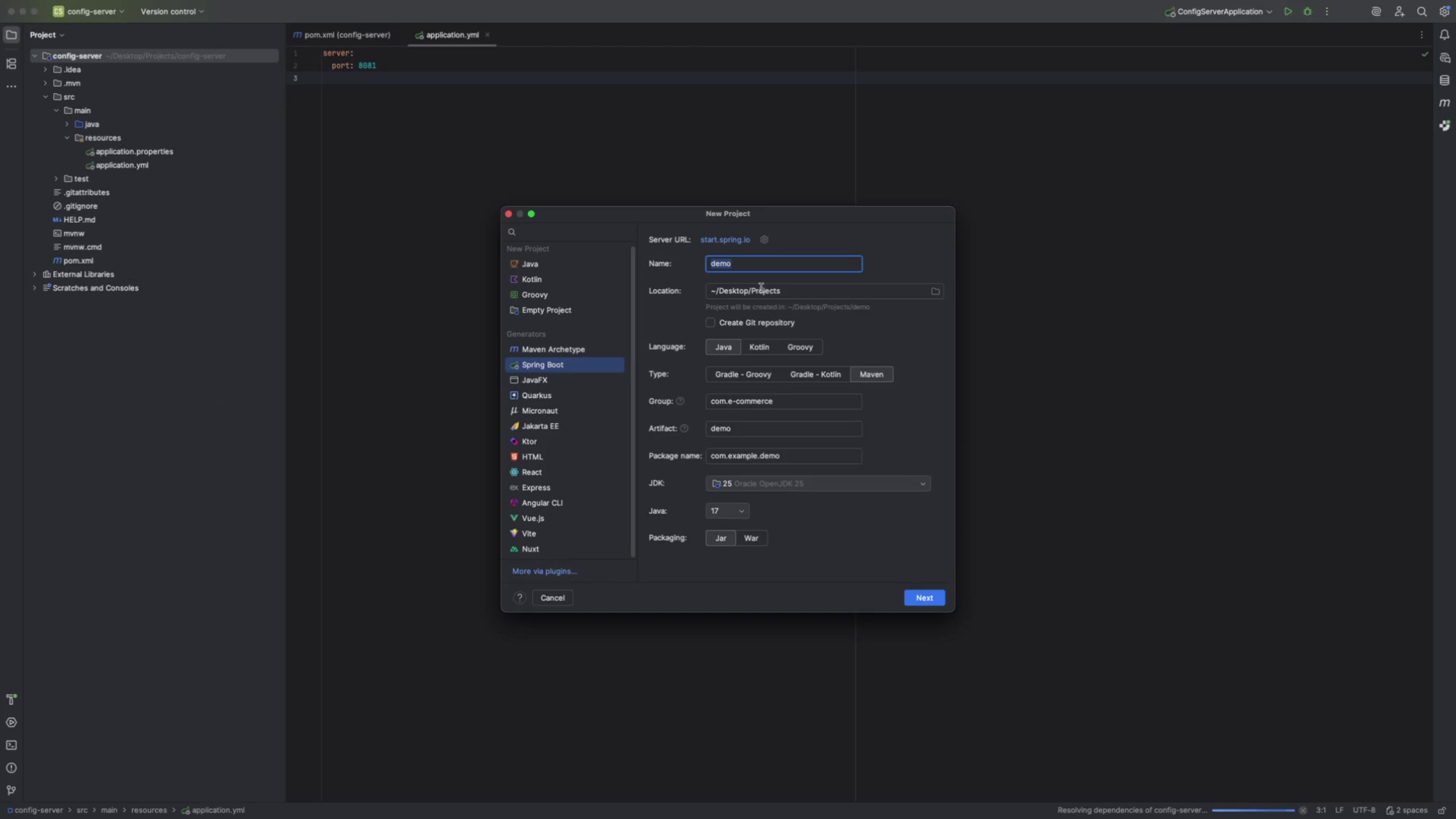 
type(eureka0)
key(Backspace)
type(-server)
 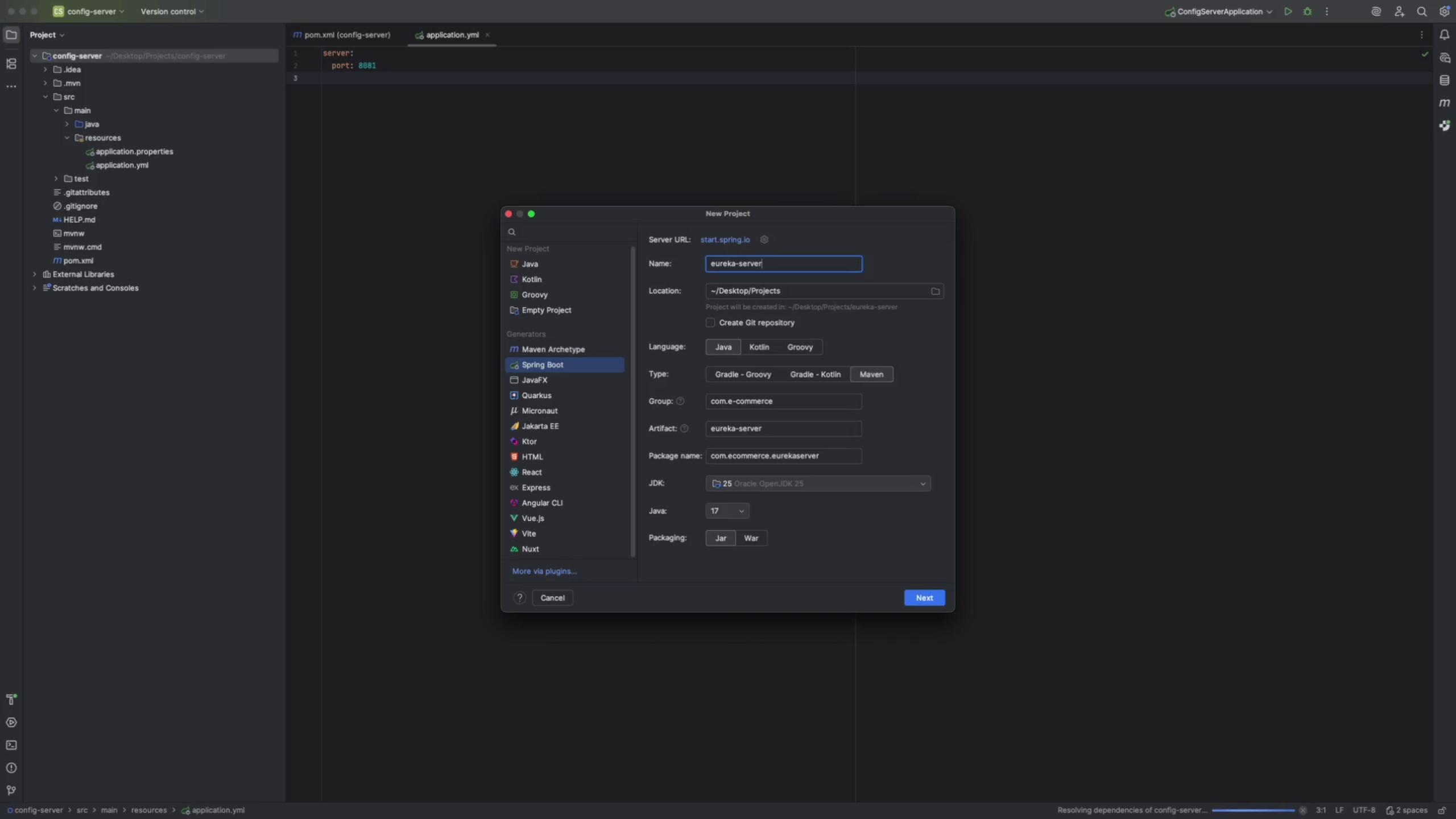 
wait(9.15)
 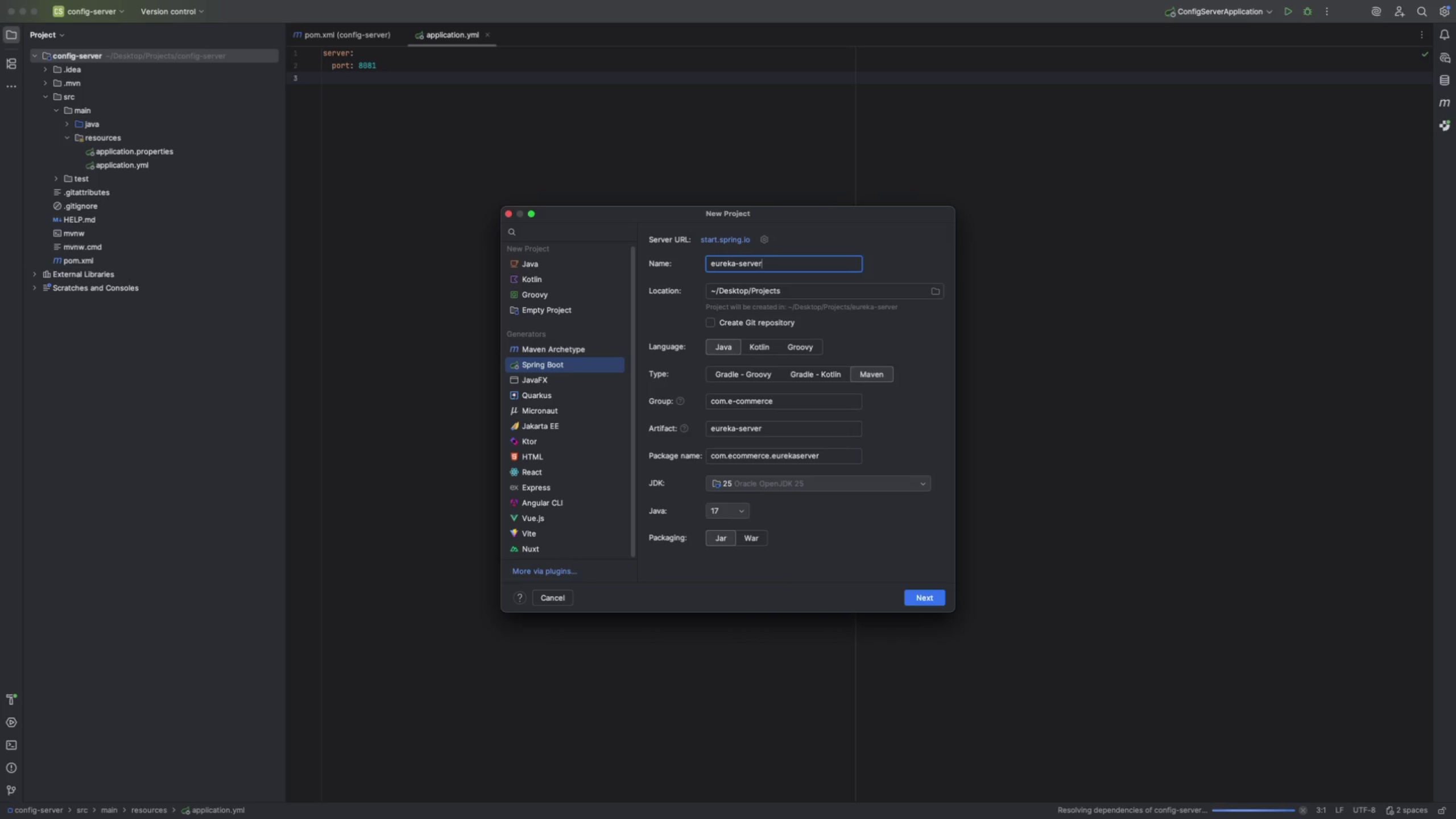 
left_click([926, 603])
 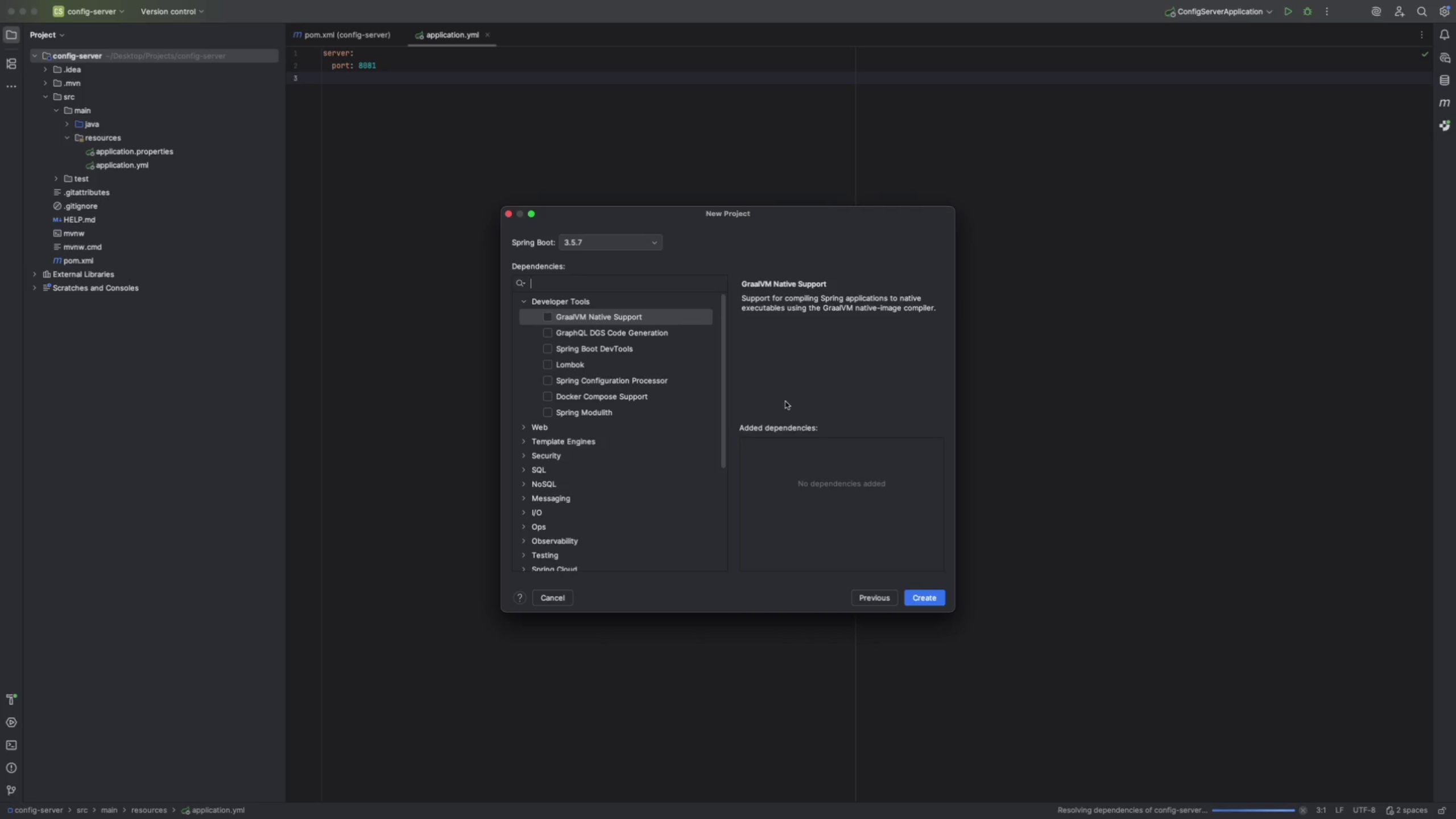 
wait(7.47)
 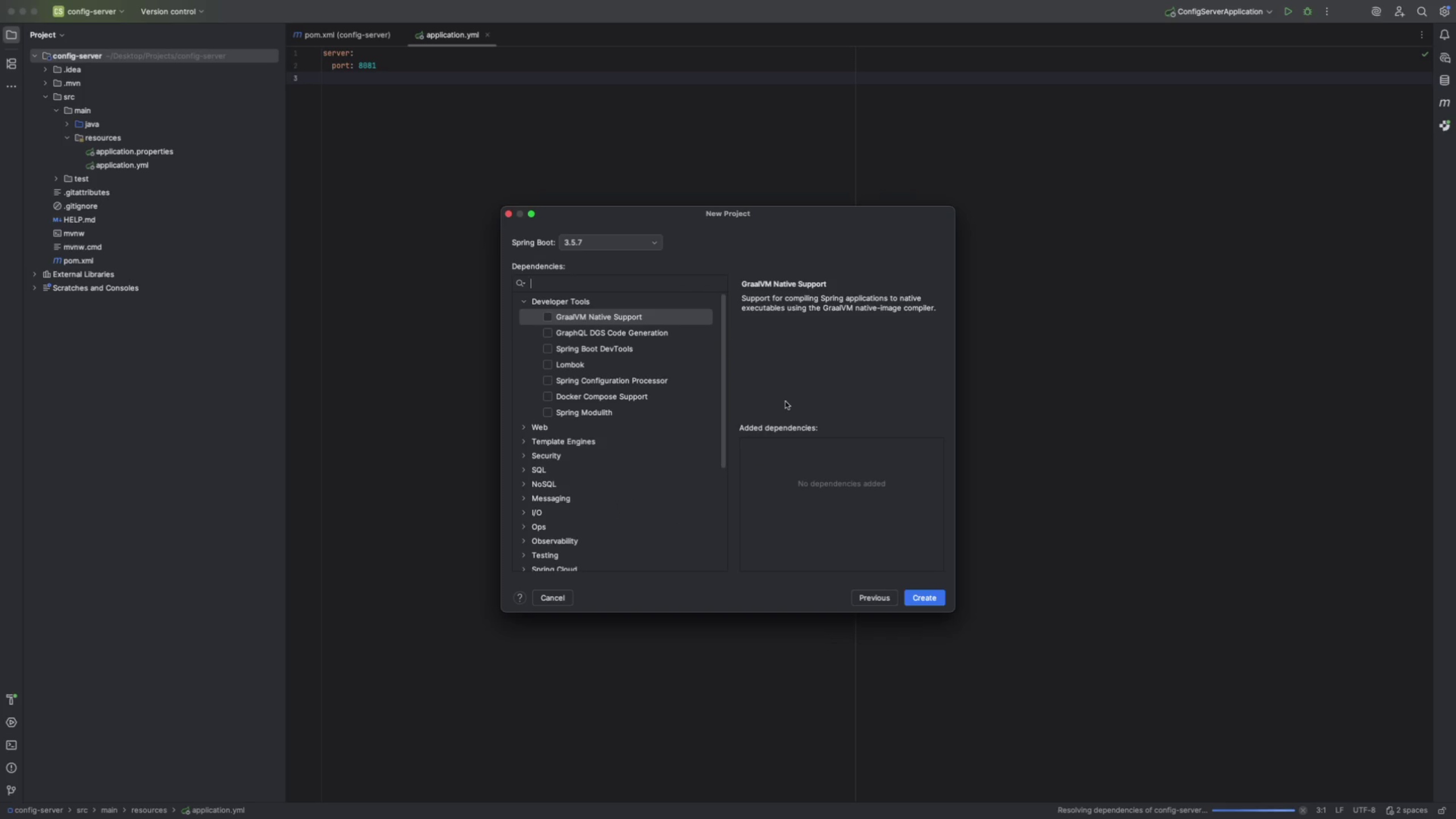 
type(eure)
 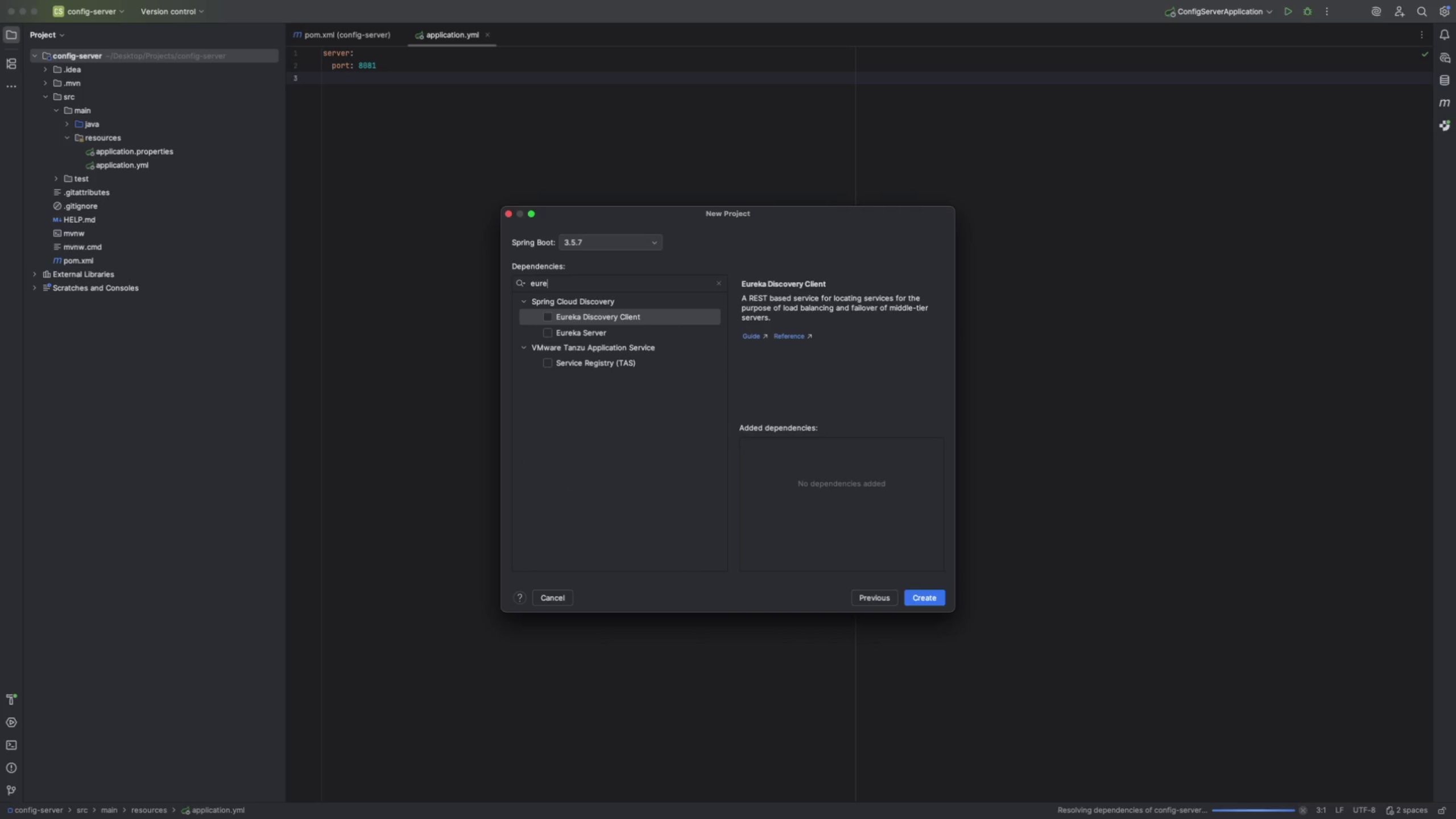 
key(ArrowDown)
 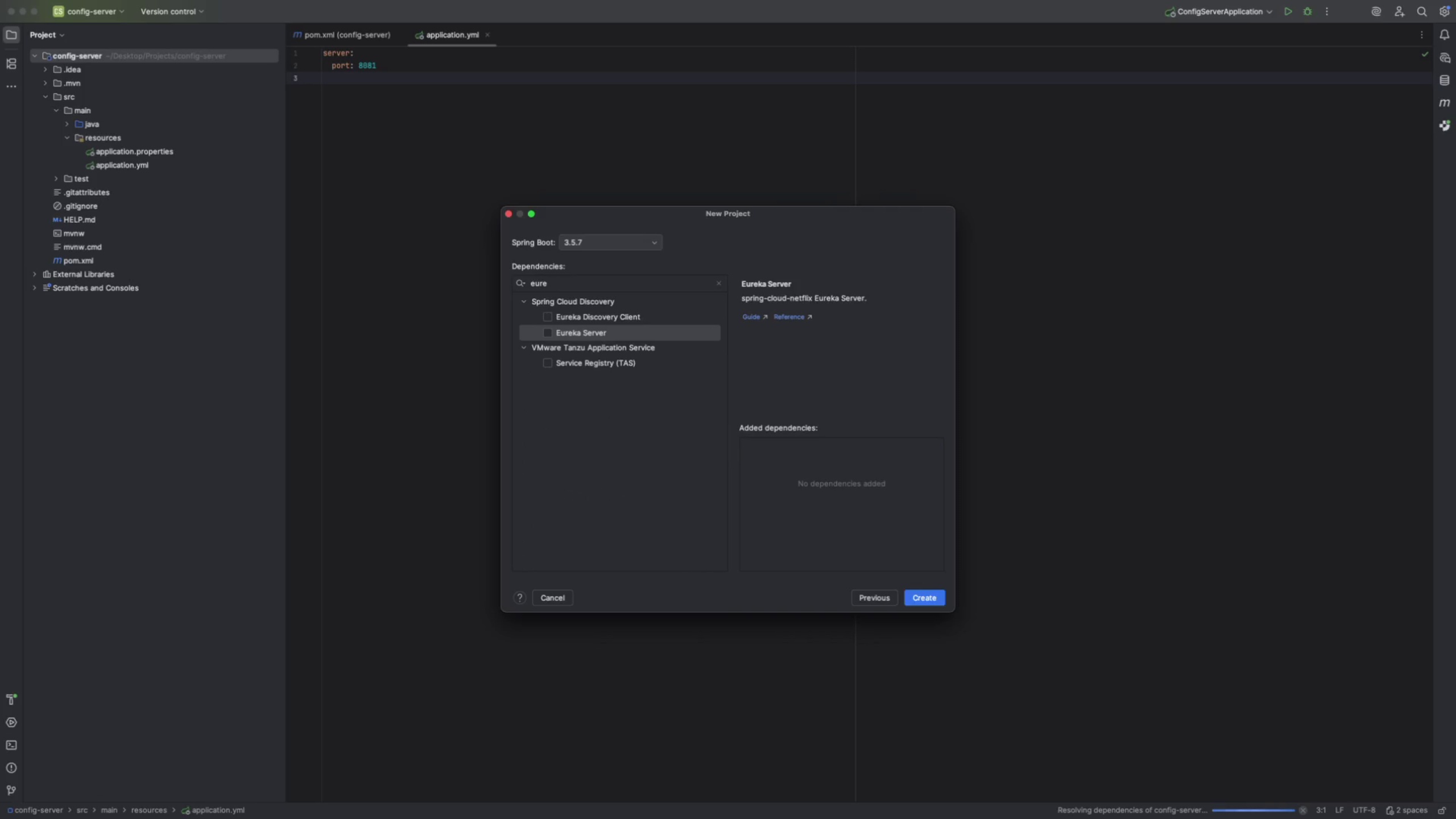 
key(Enter)
 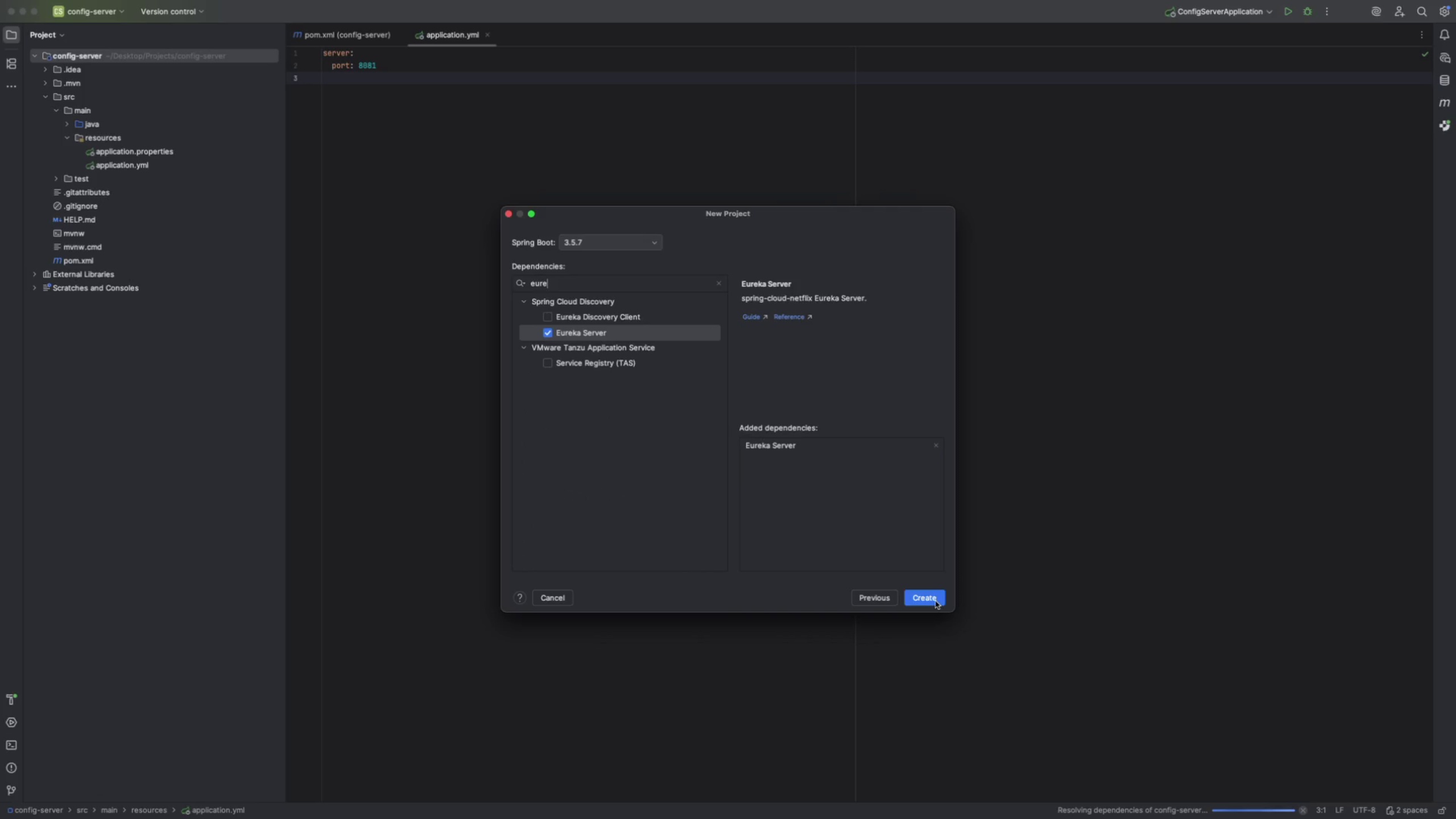 
left_click([936, 601])
 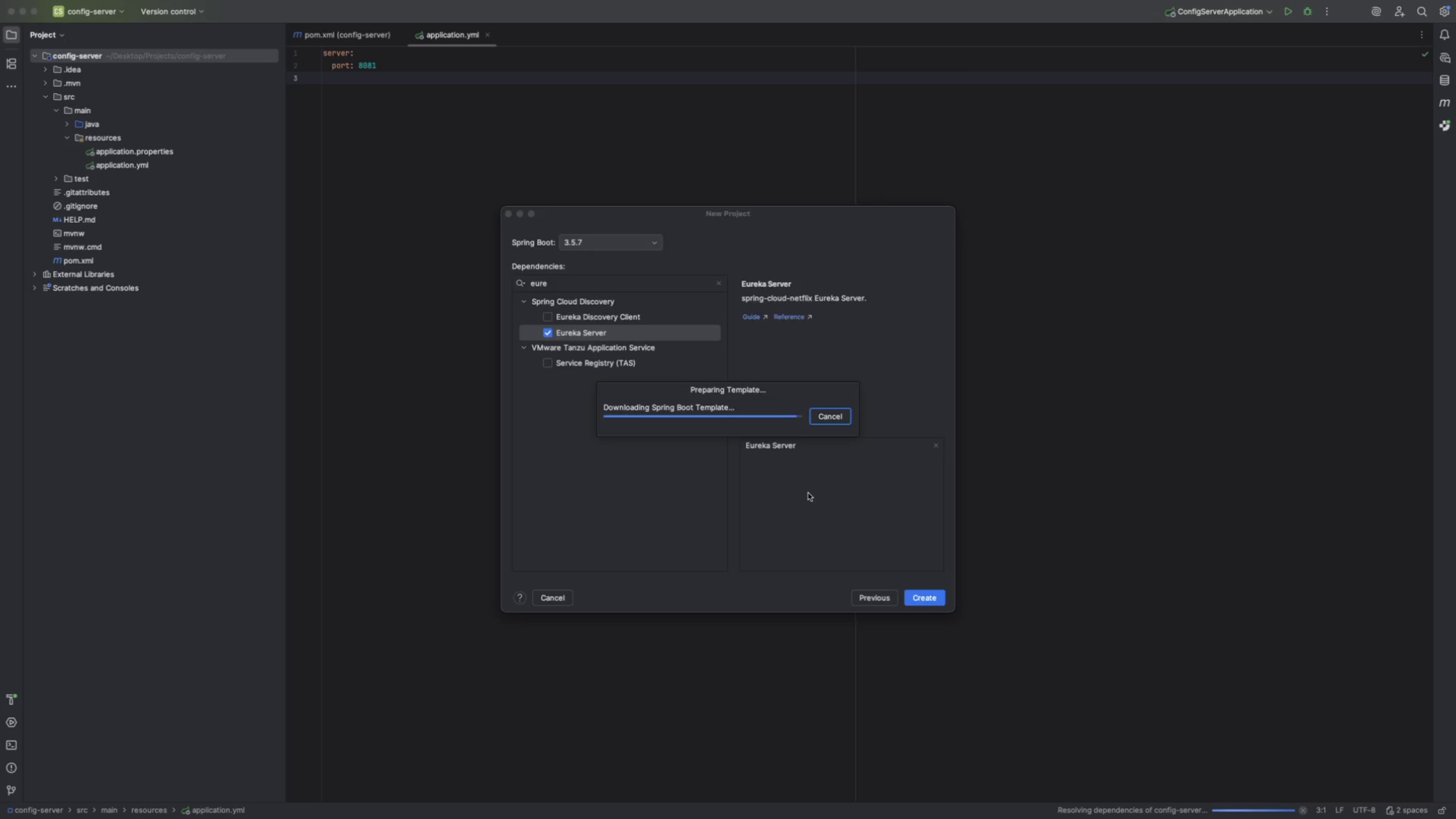 
wait(7.89)
 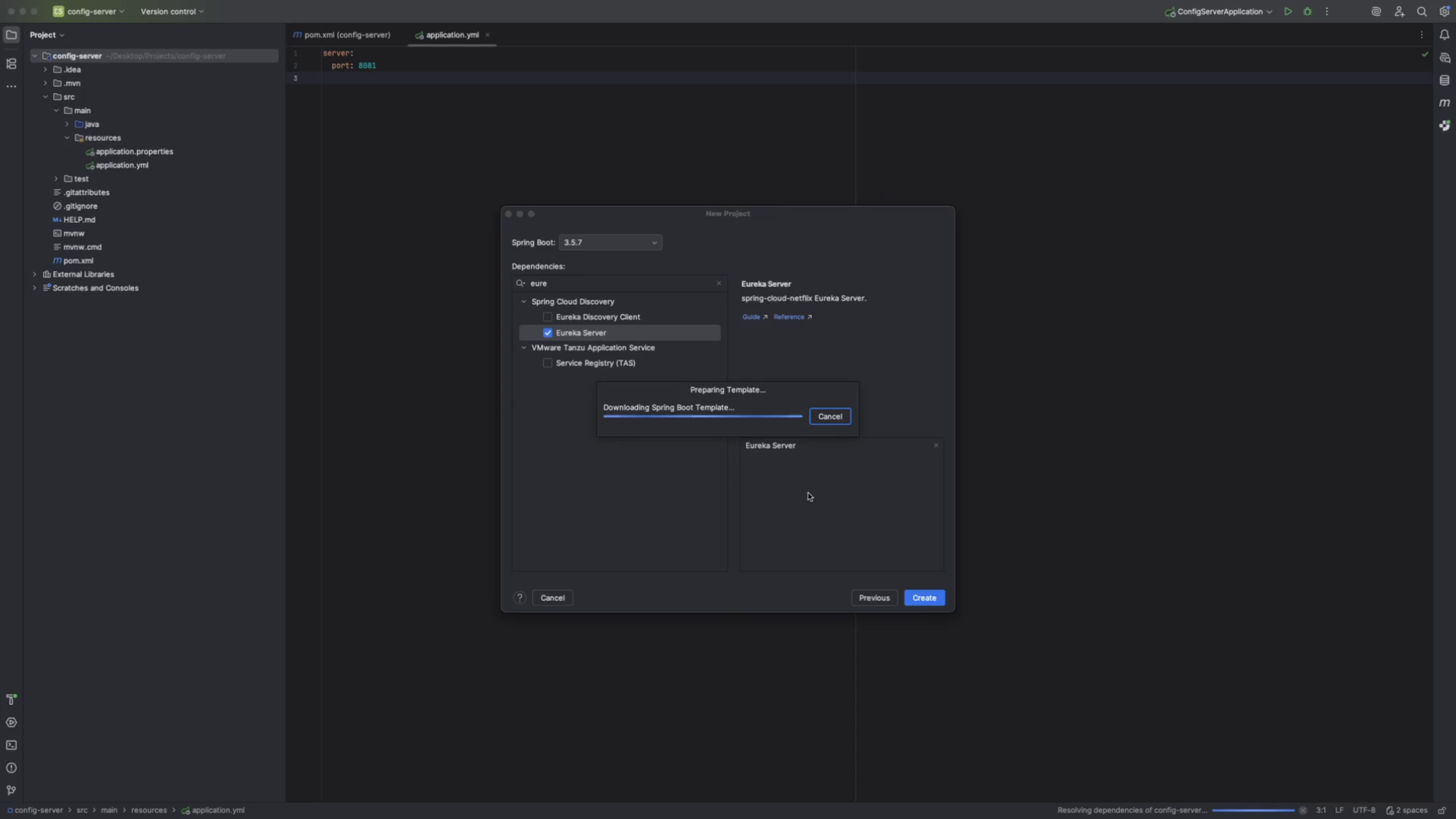 
left_click([721, 296])
 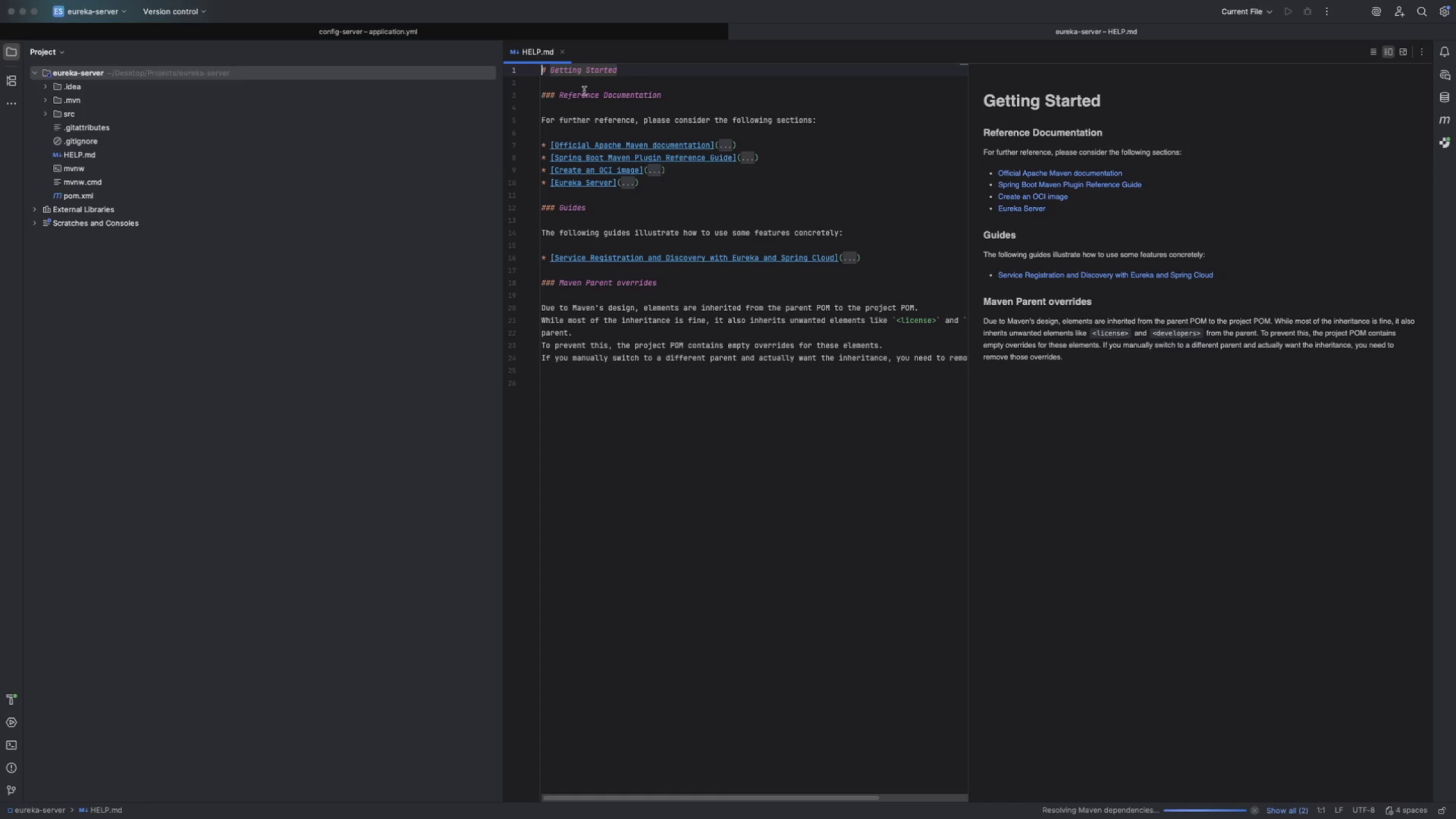 
wait(5.37)
 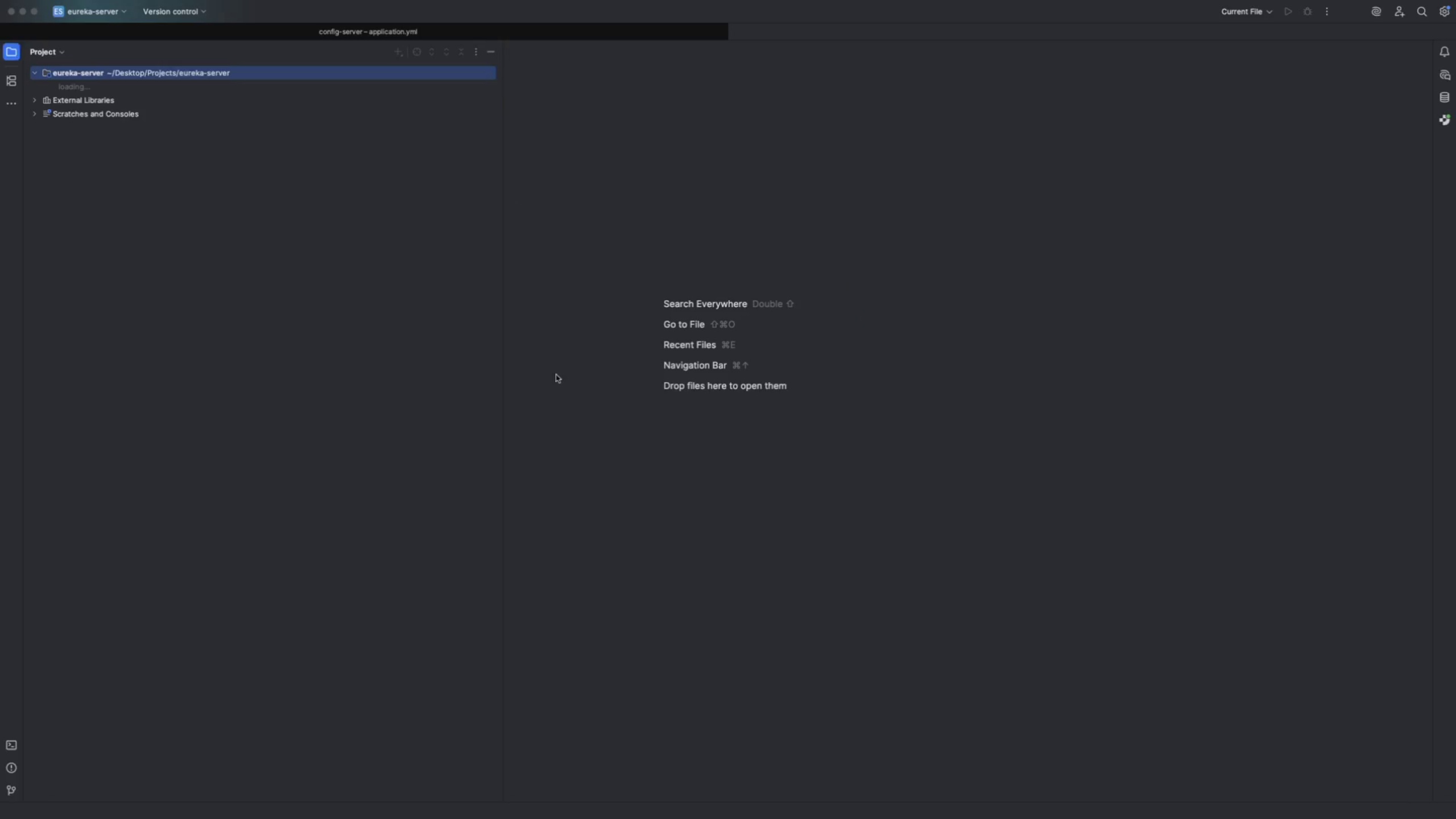 
left_click([565, 54])
 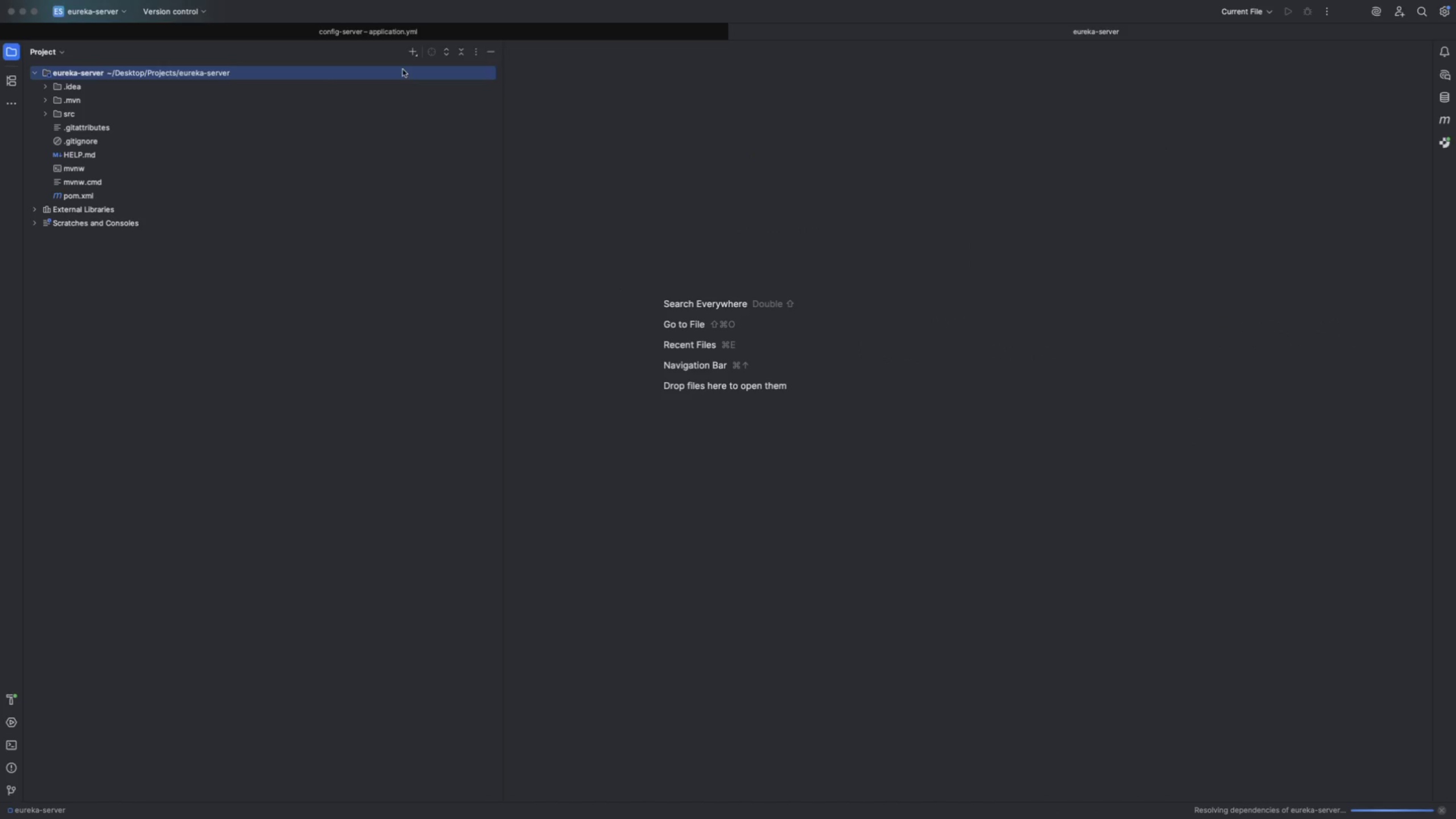 
wait(10.16)
 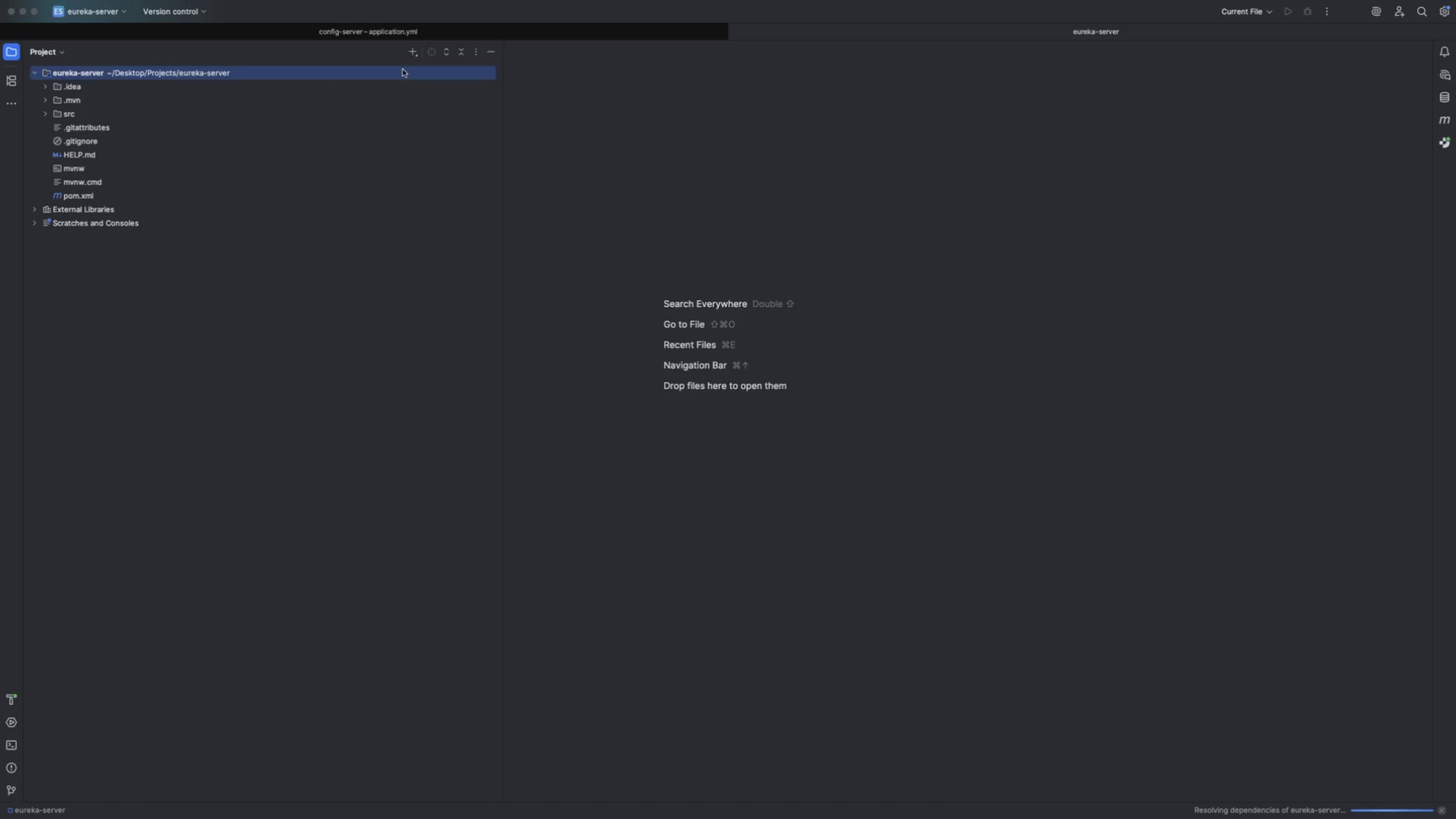 
left_click([58, 138])
 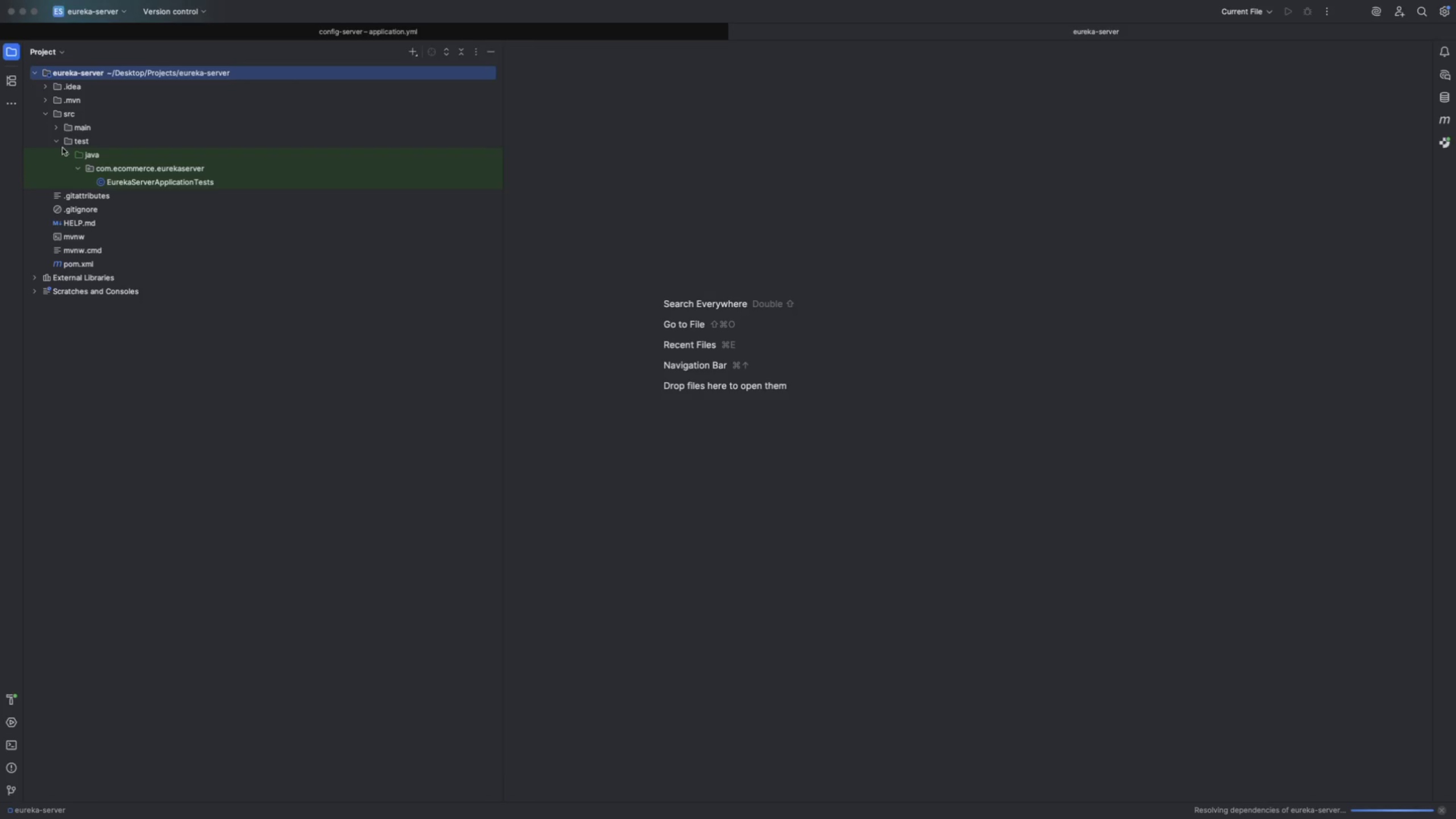 
left_click([61, 143])
 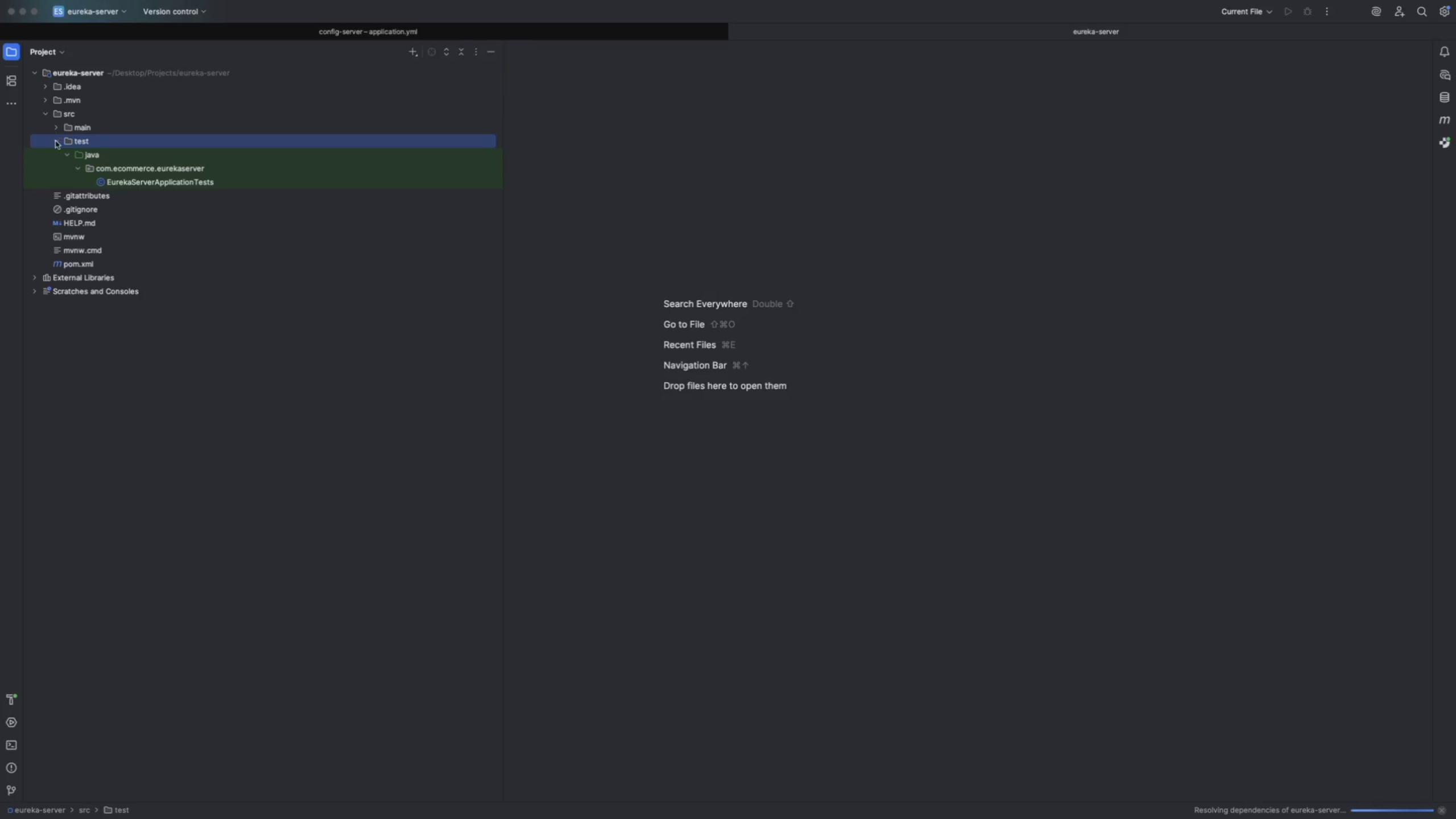 
left_click([56, 141])
 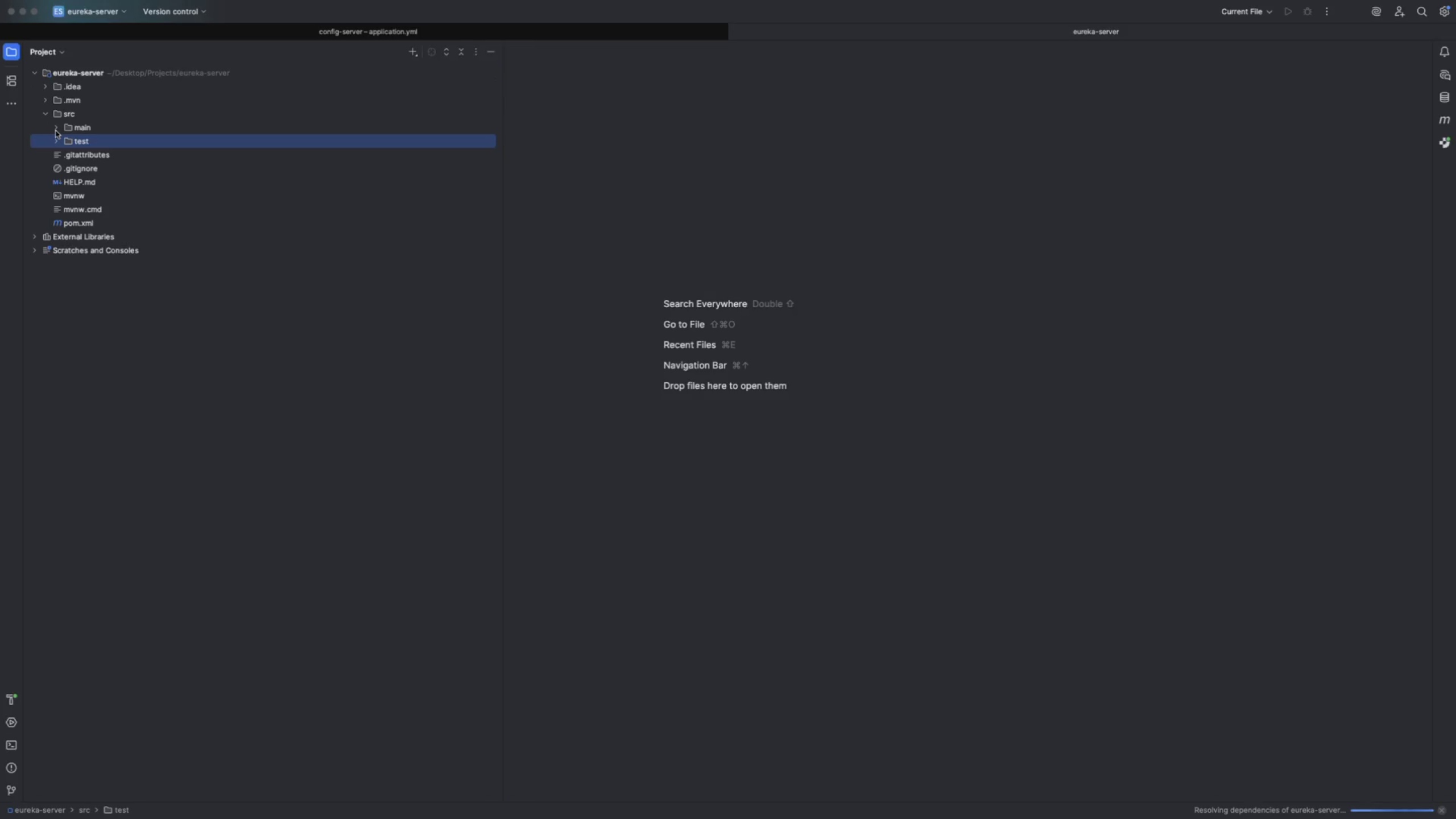 
left_click([56, 129])
 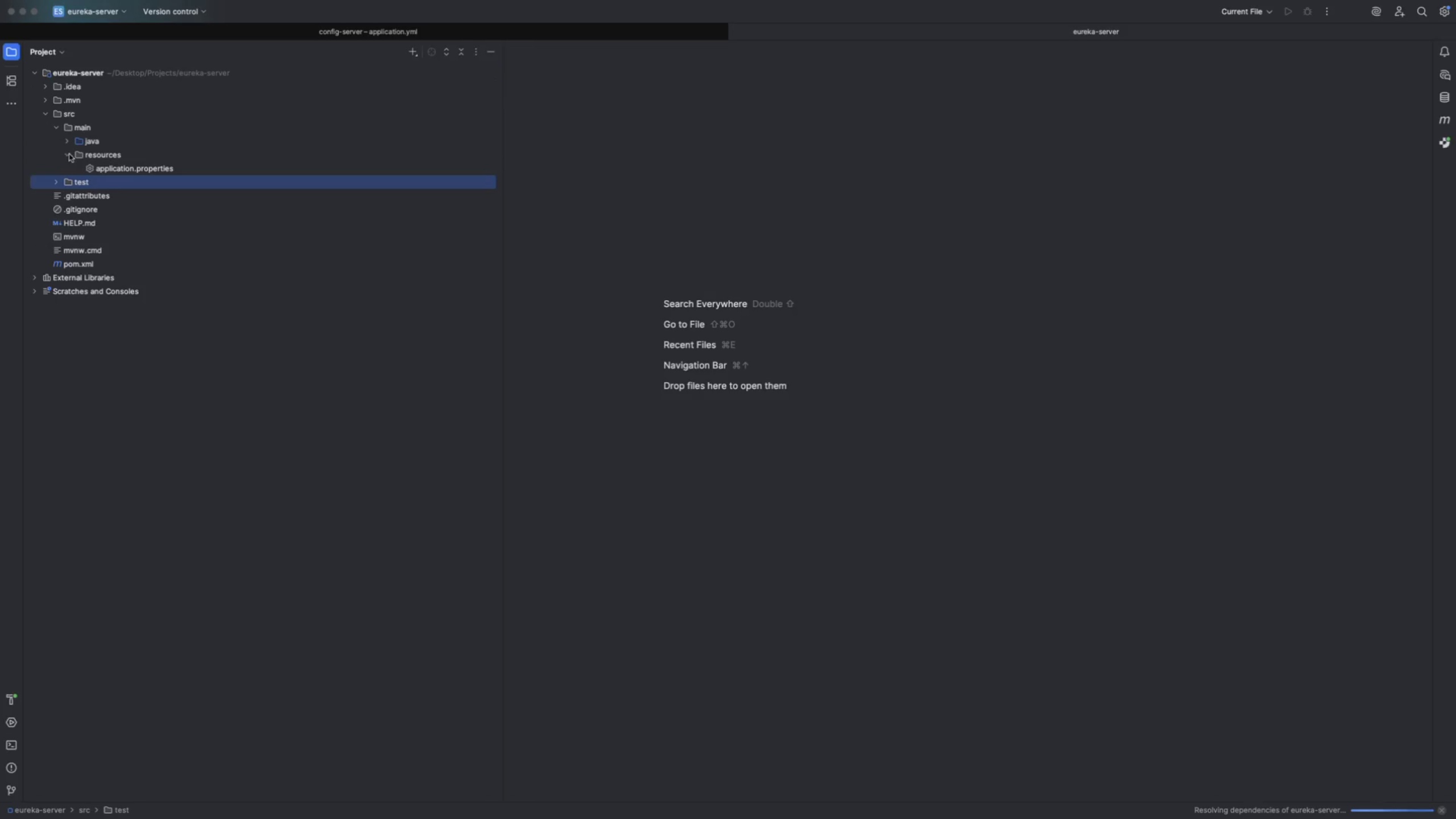 
right_click([98, 158])
 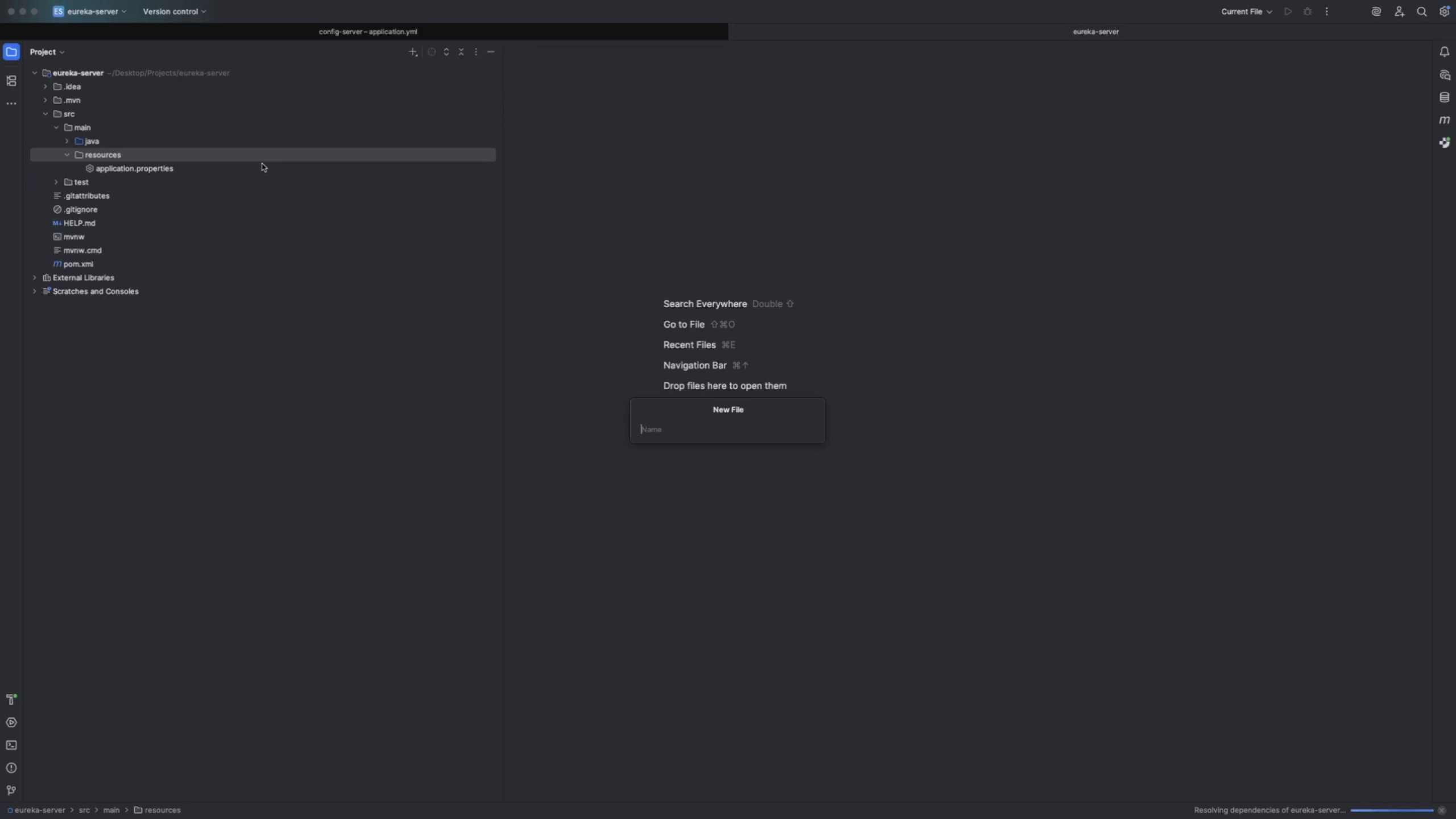 
type(application.yml)
 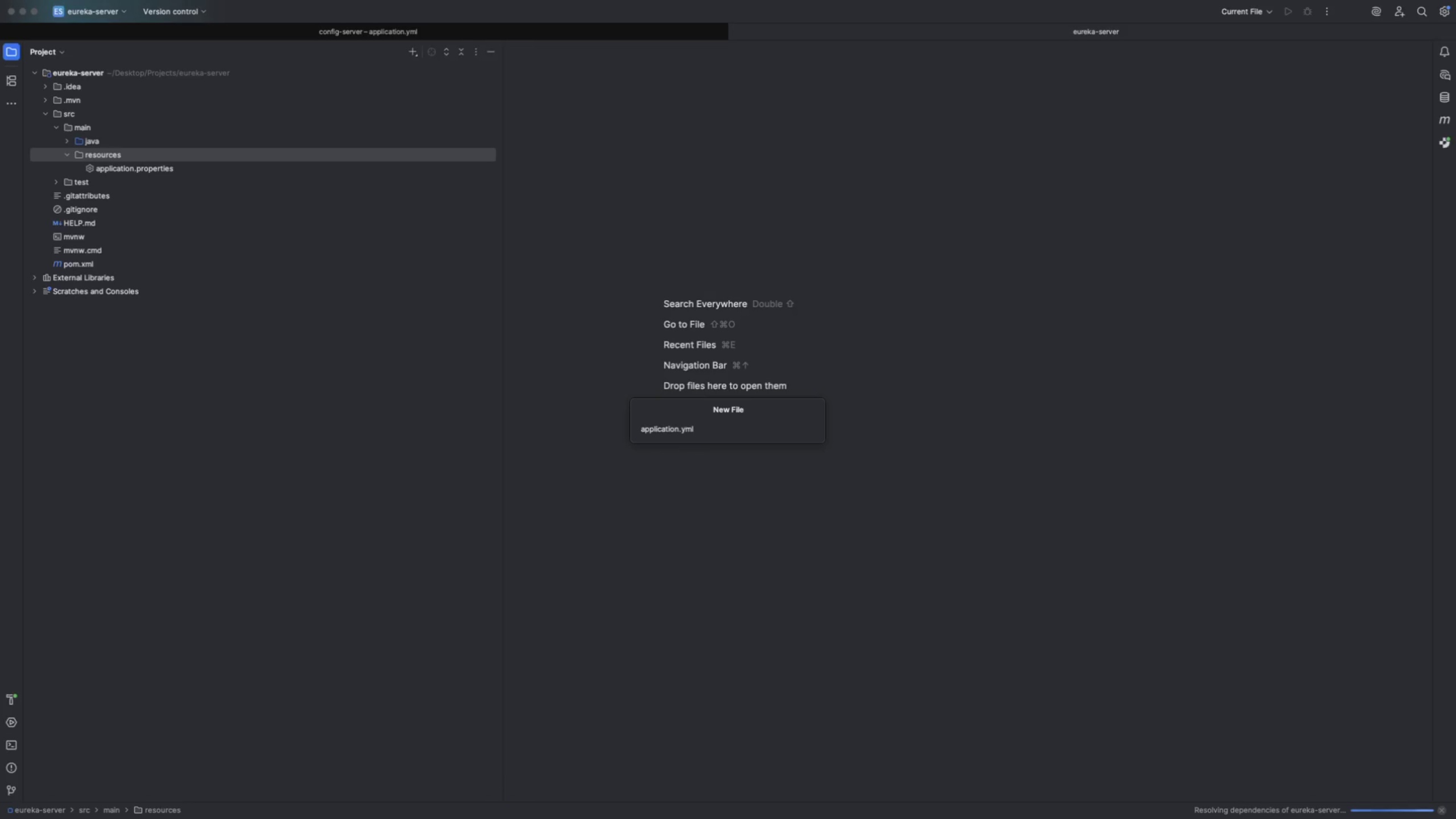 
key(Enter)
 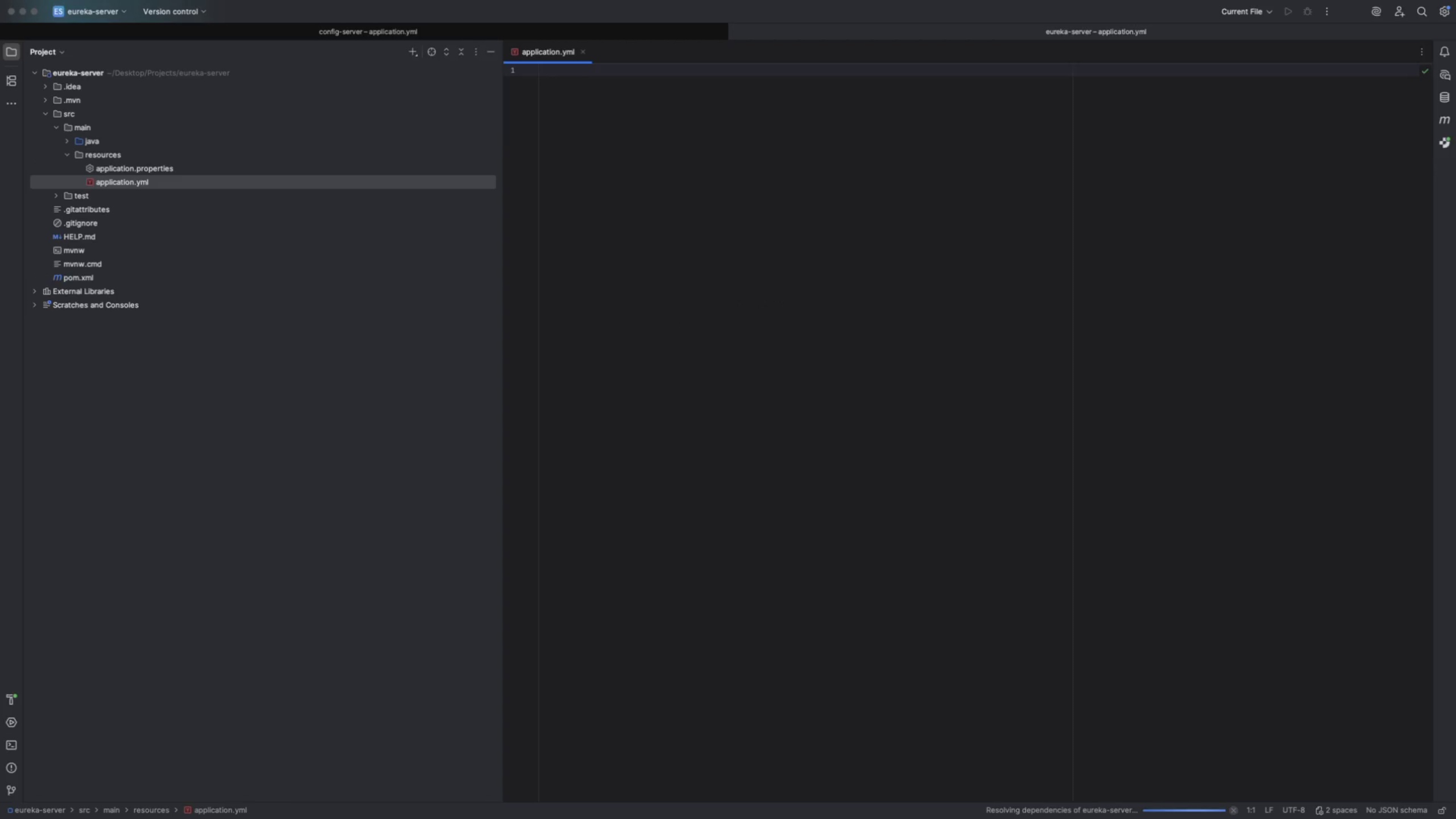 
type(a)
key(Backspace)
type(server:)
 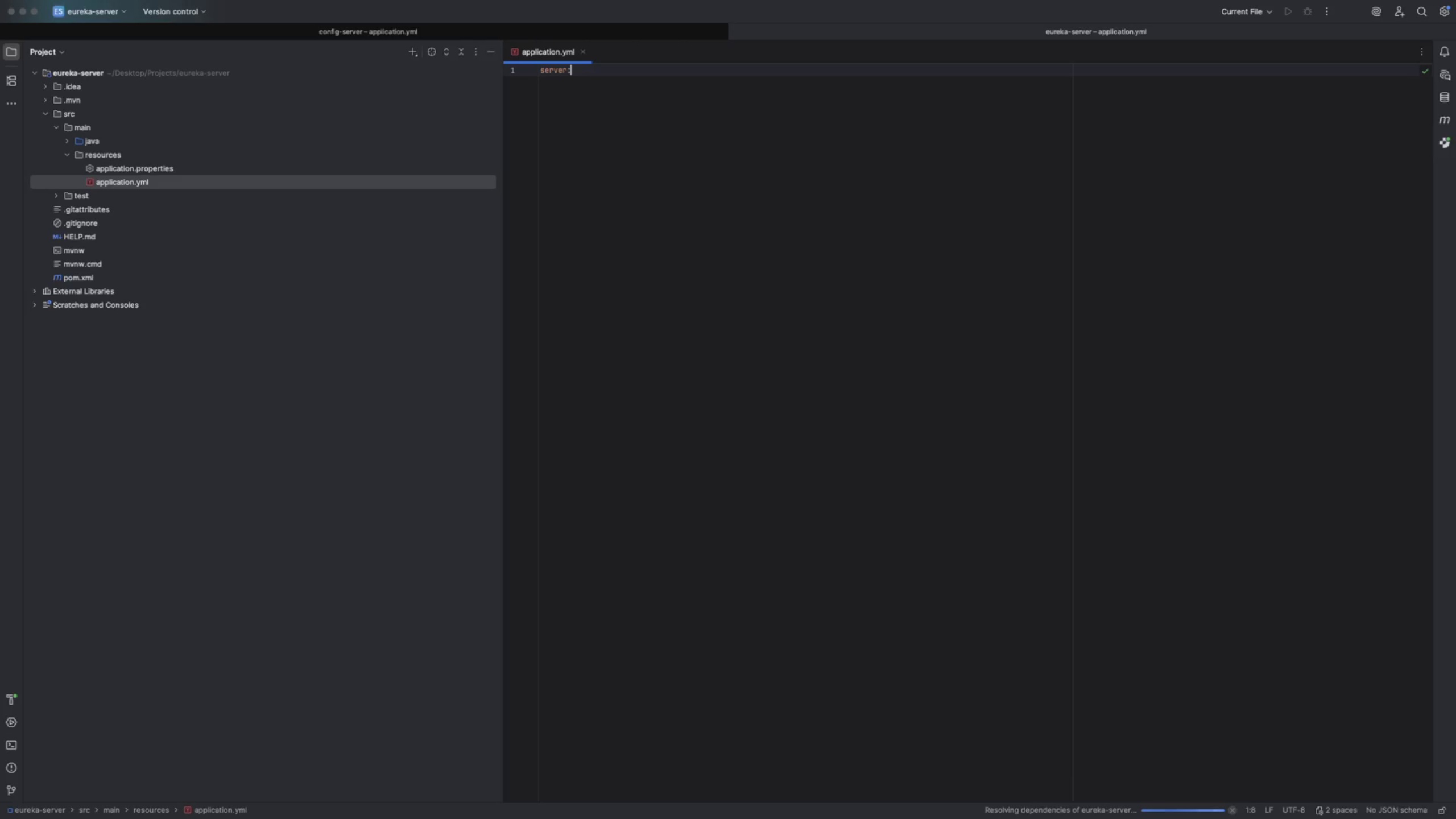 
key(Enter)
 